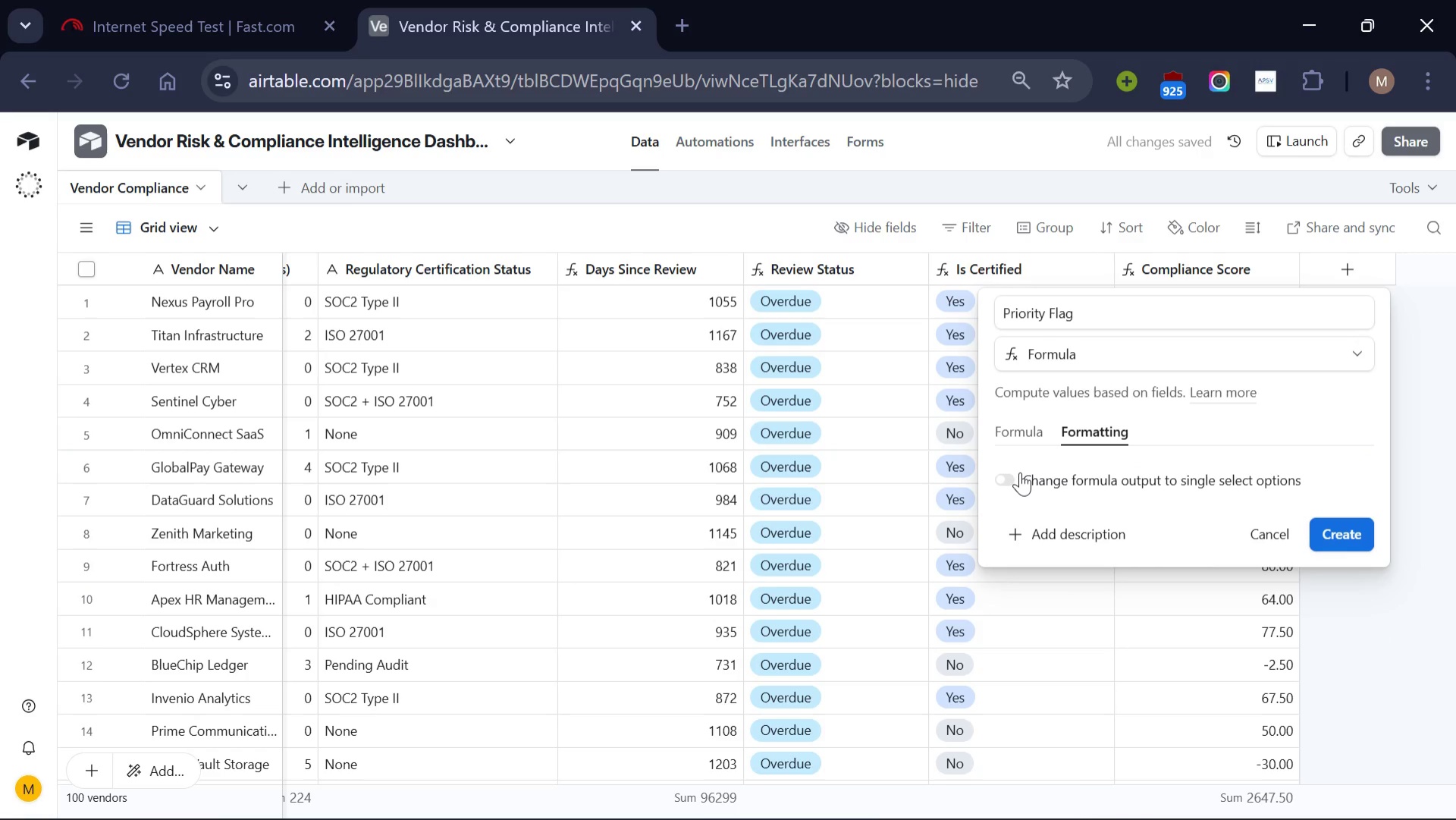 
left_click([997, 473])
 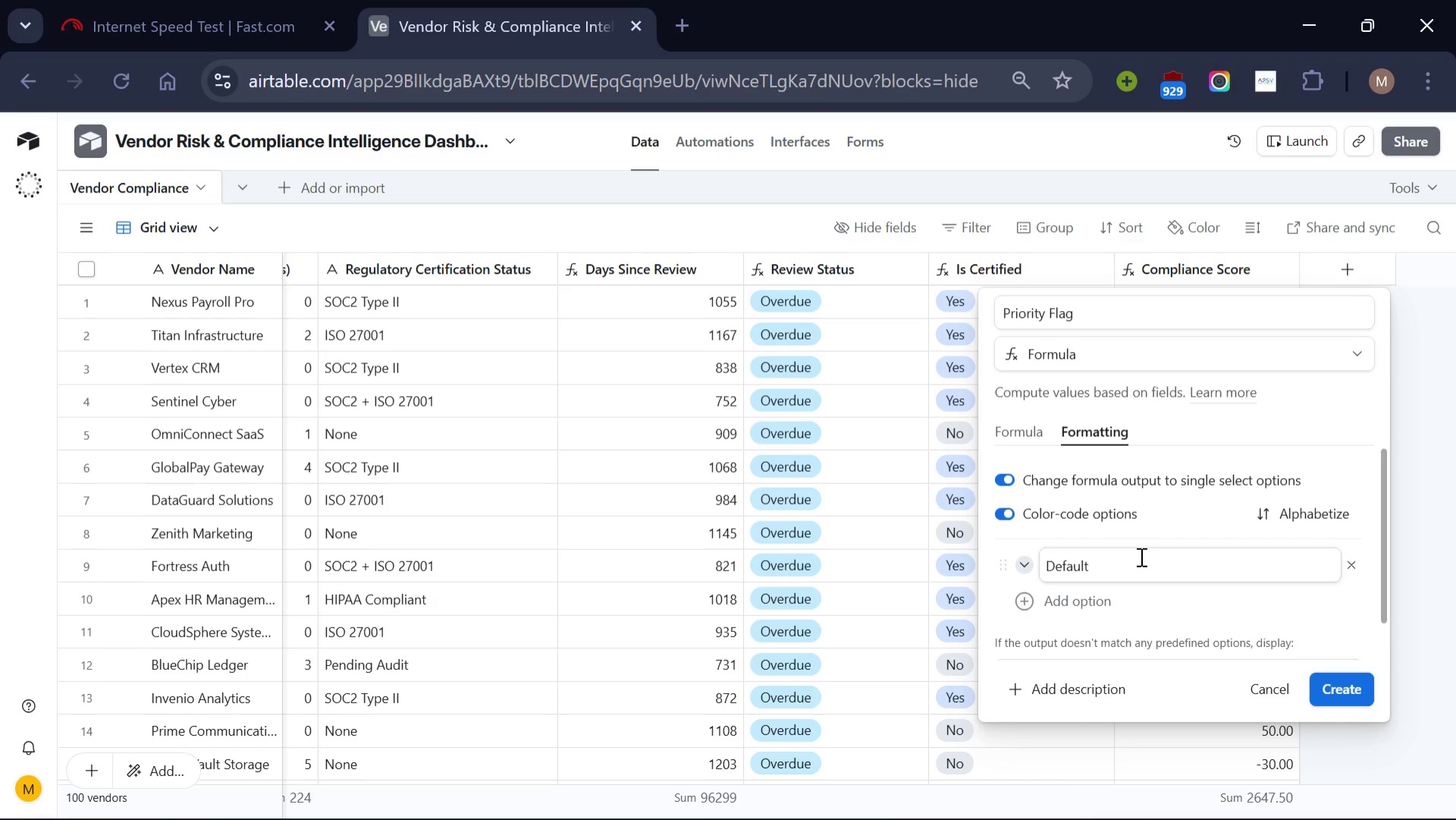 
left_click([1140, 556])
 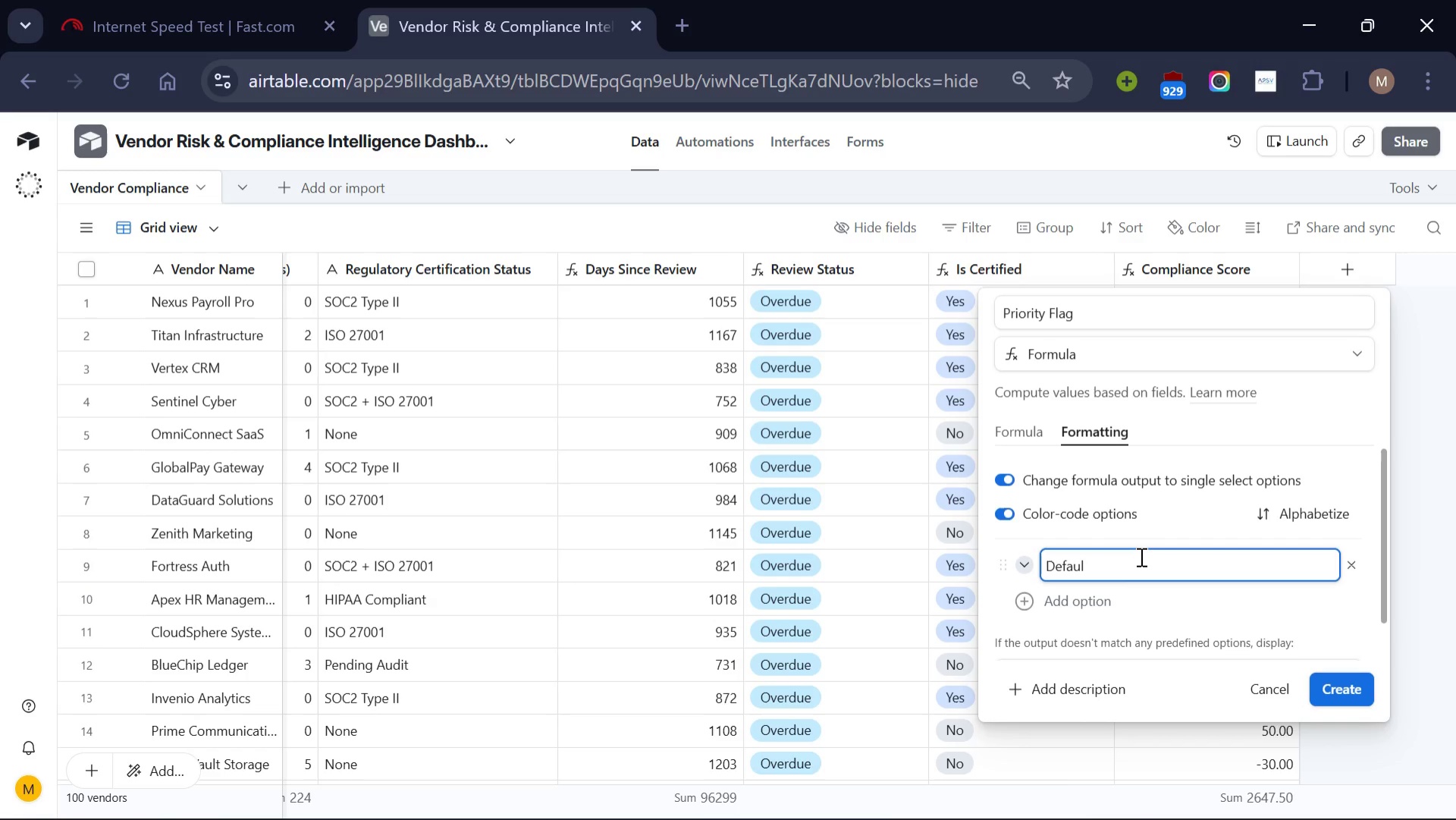 
key(Backspace)
 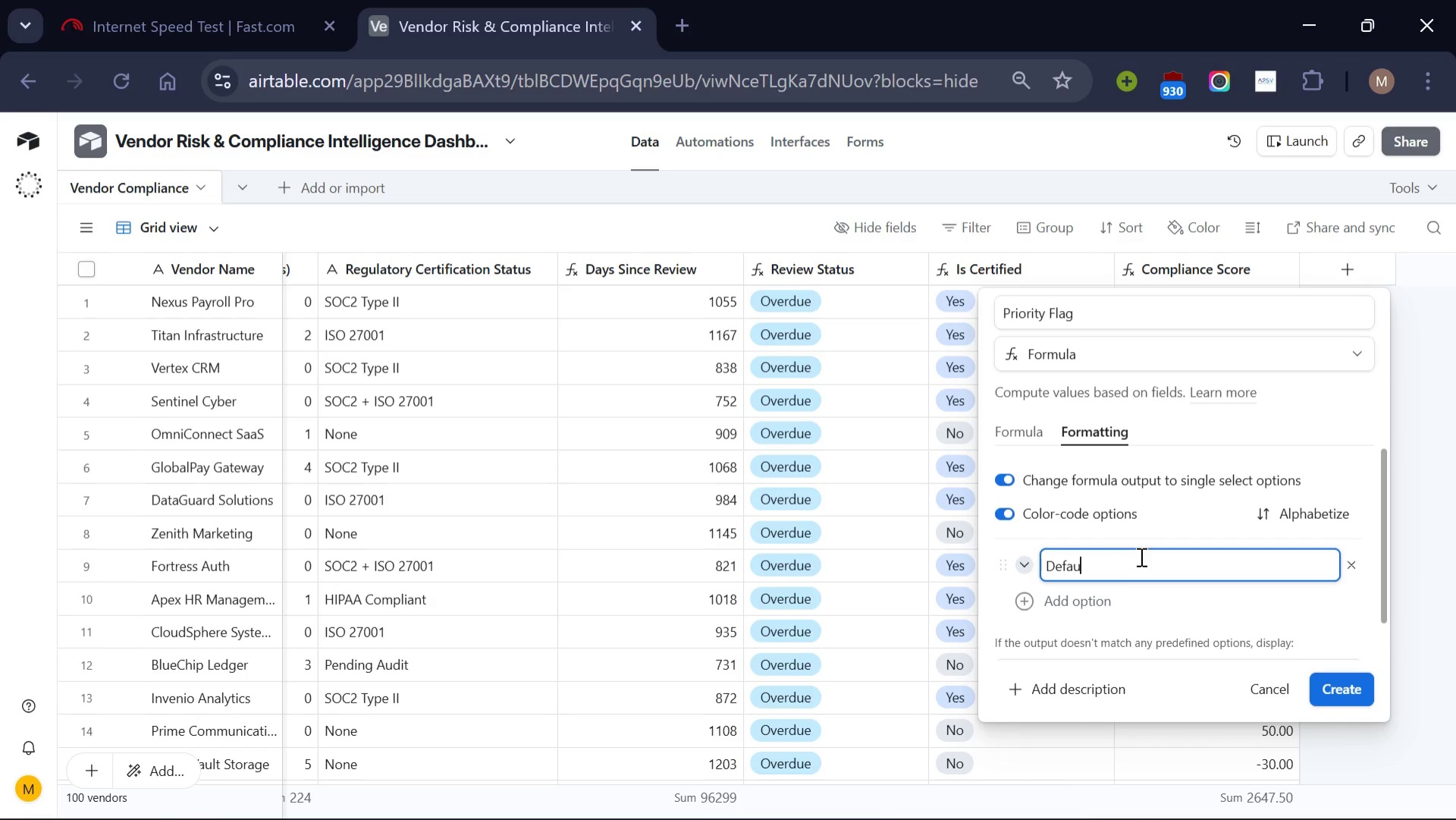 
key(Backspace)
 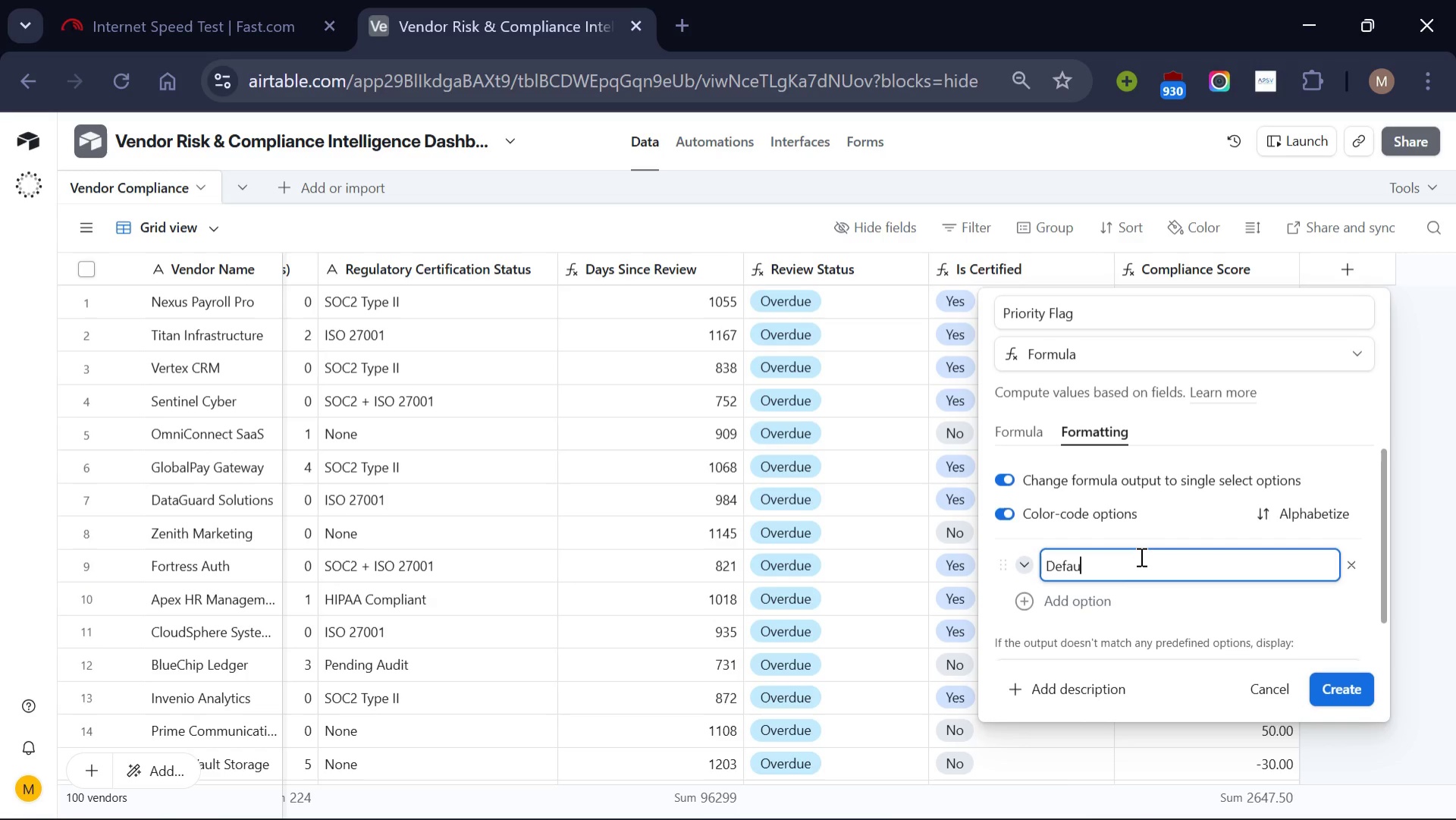 
key(Backspace)
 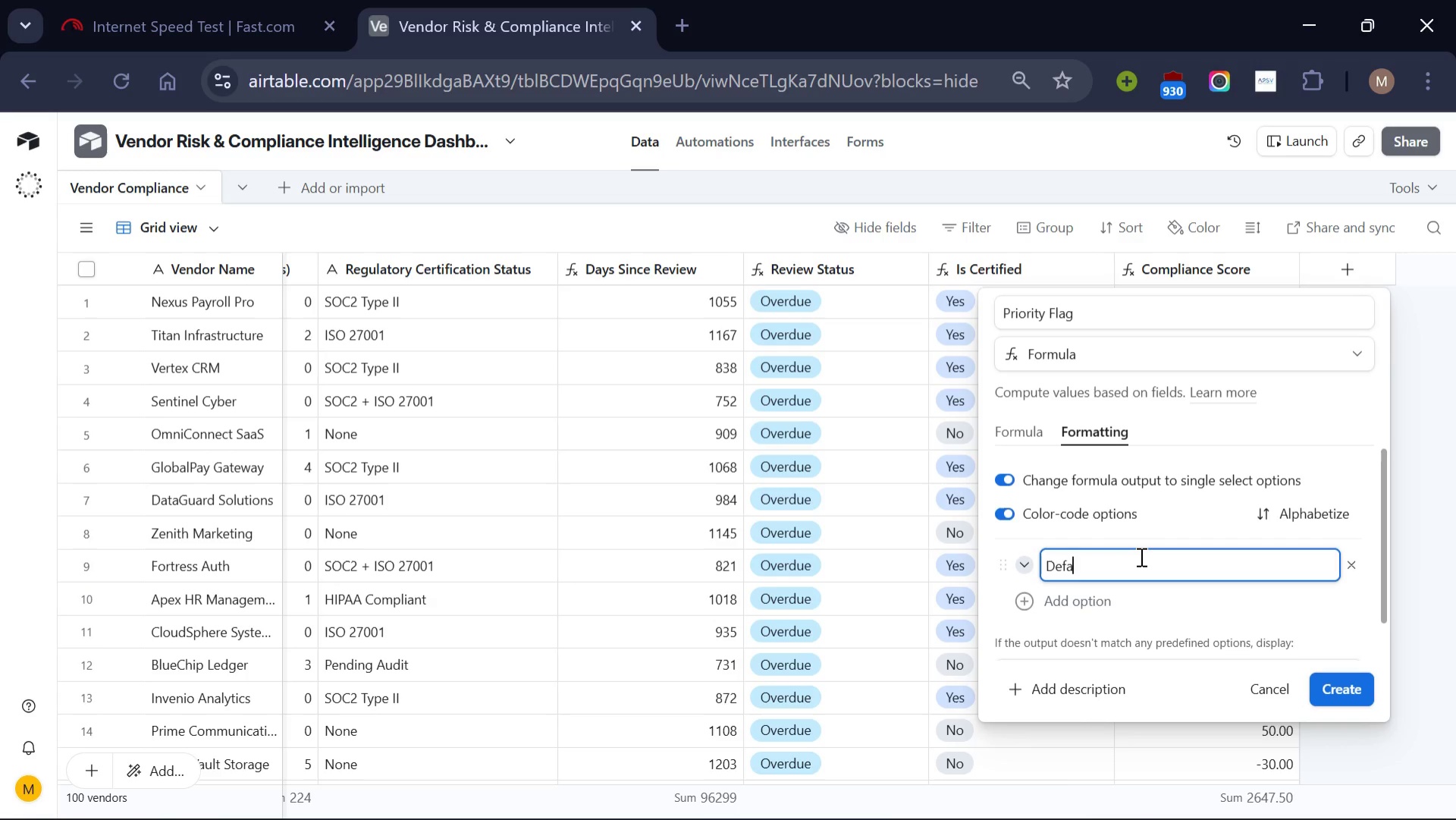 
key(Backspace)
 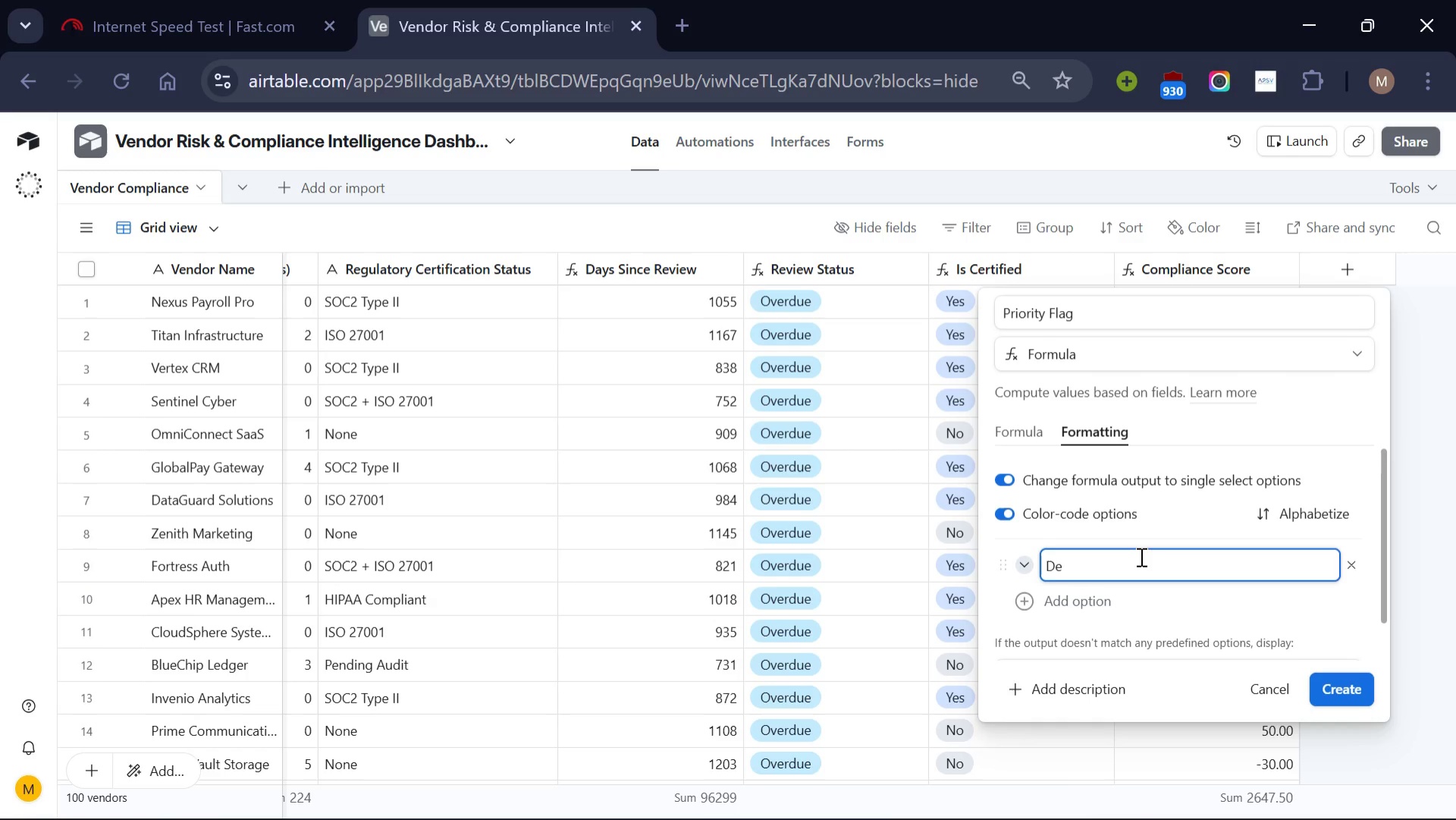 
key(Backspace)
 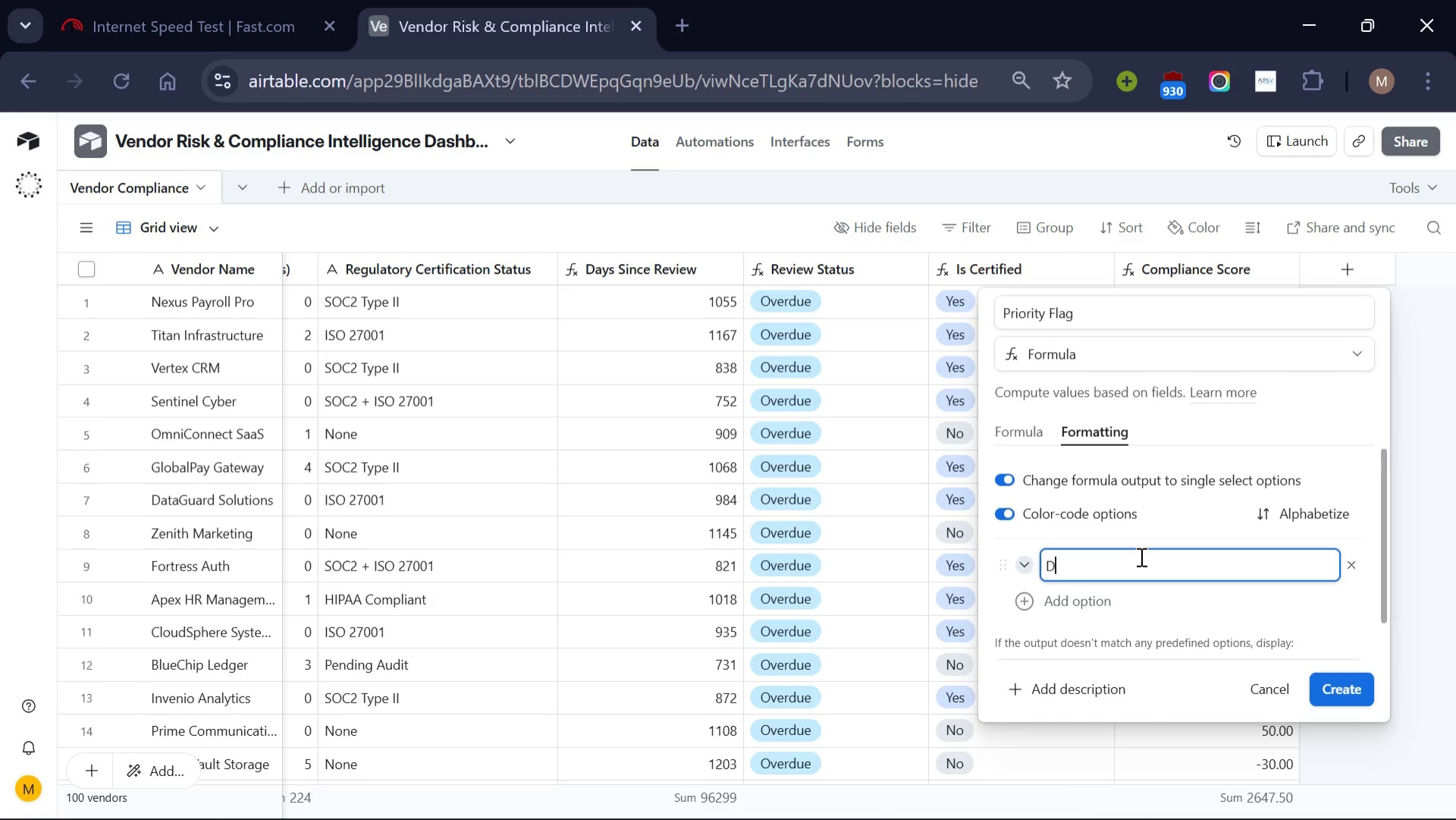 
key(Backspace)
 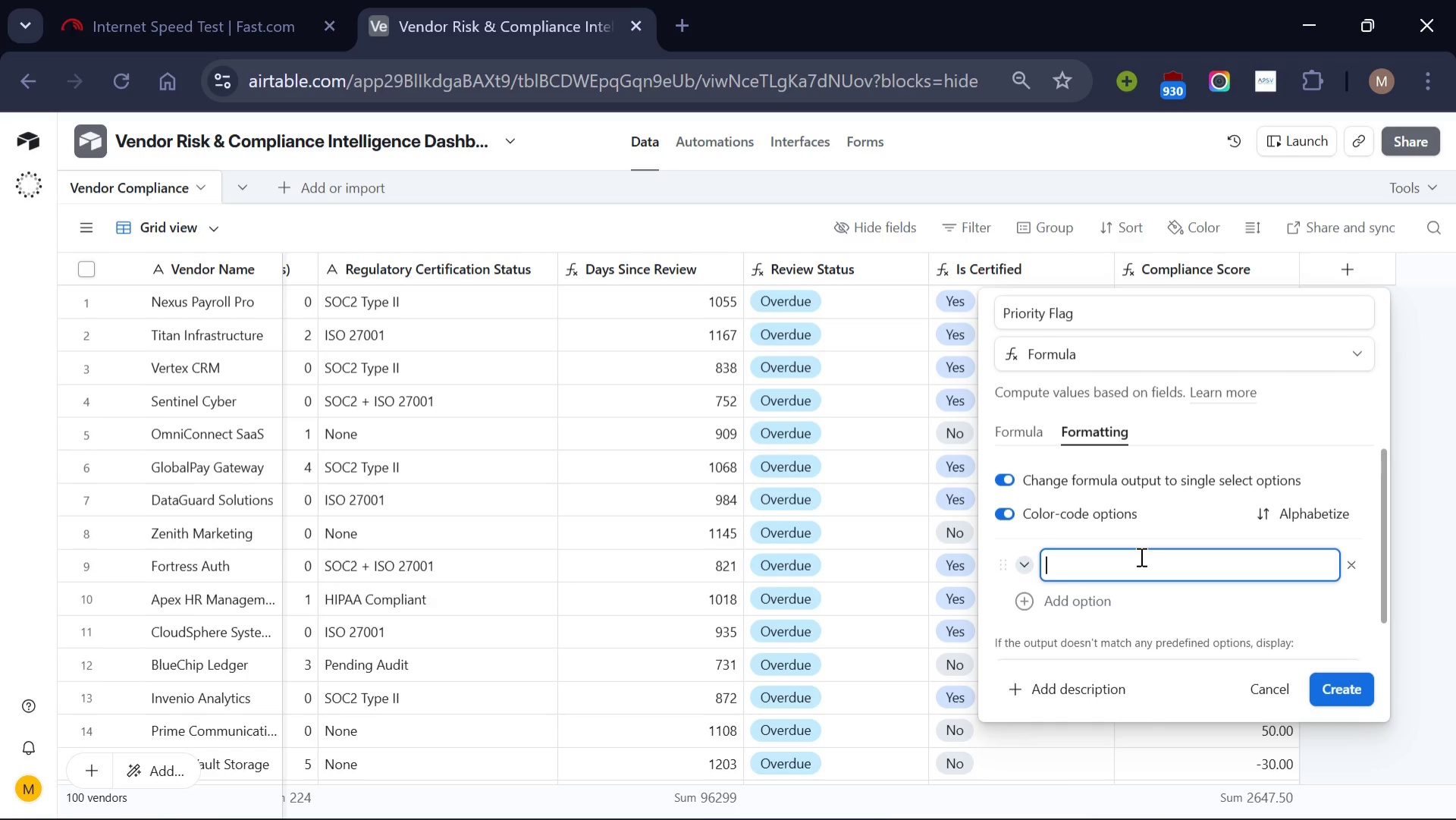 
key(Backspace)
 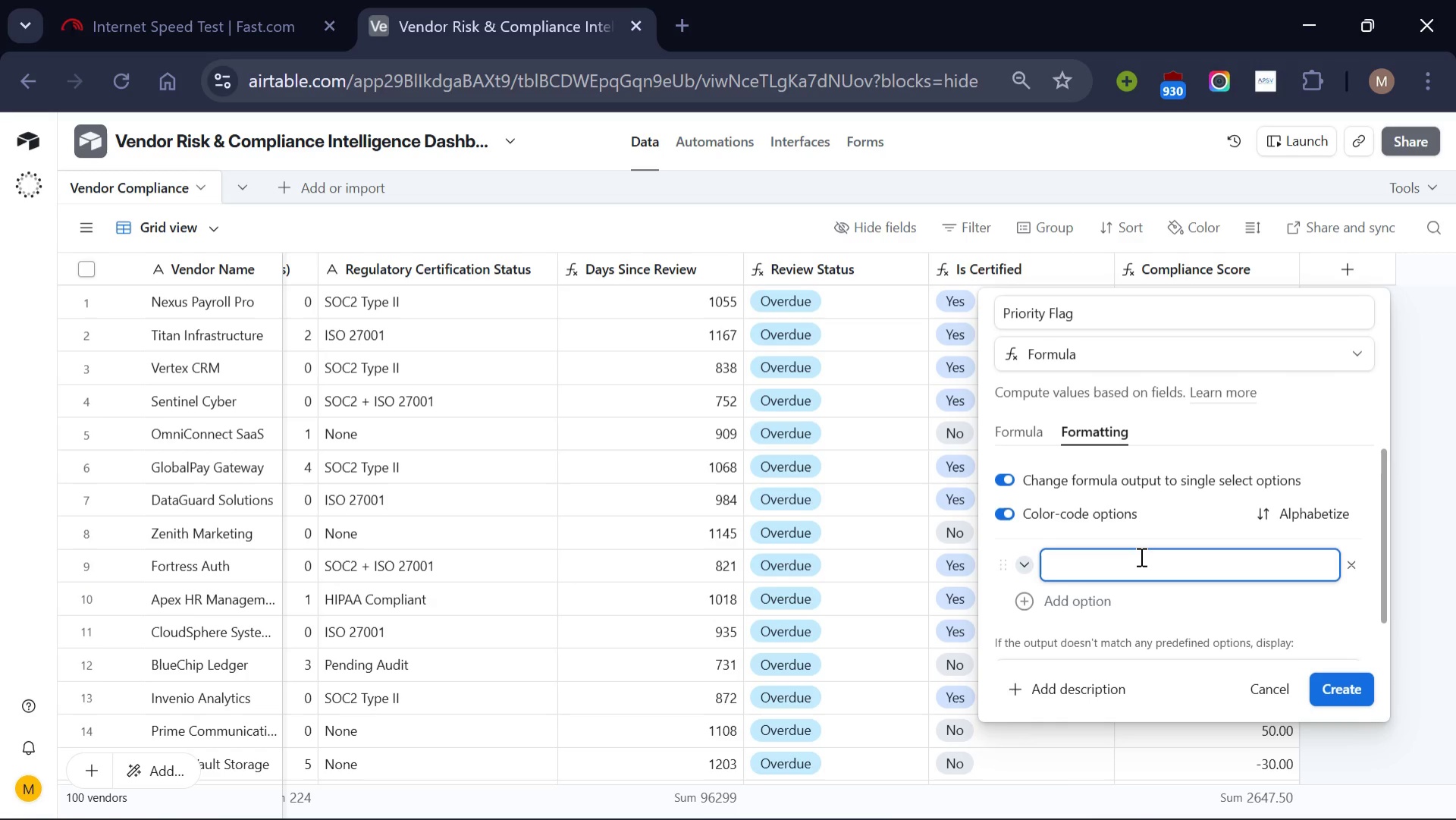 
wait(6.2)
 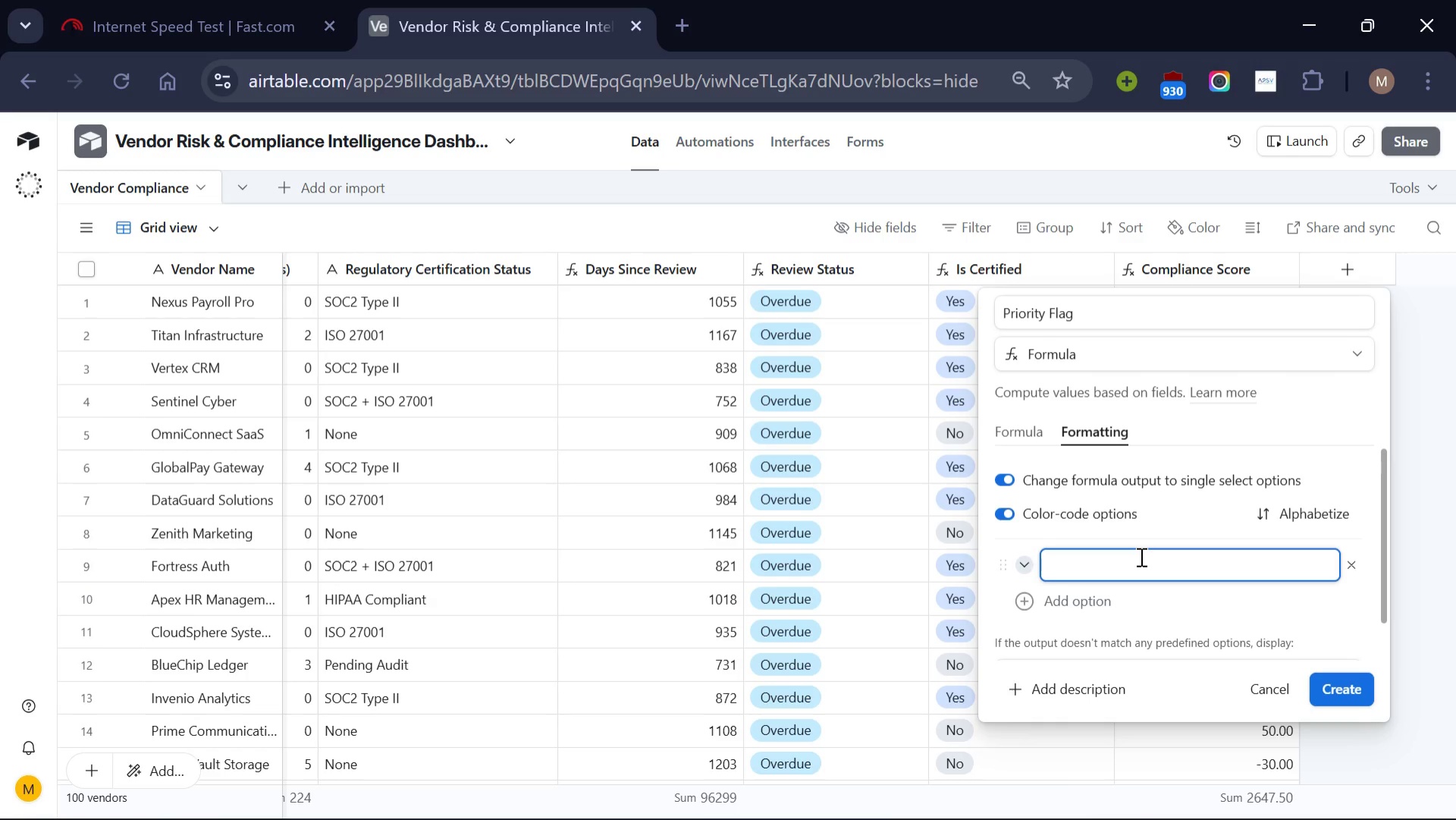 
type(Immediate Review)
 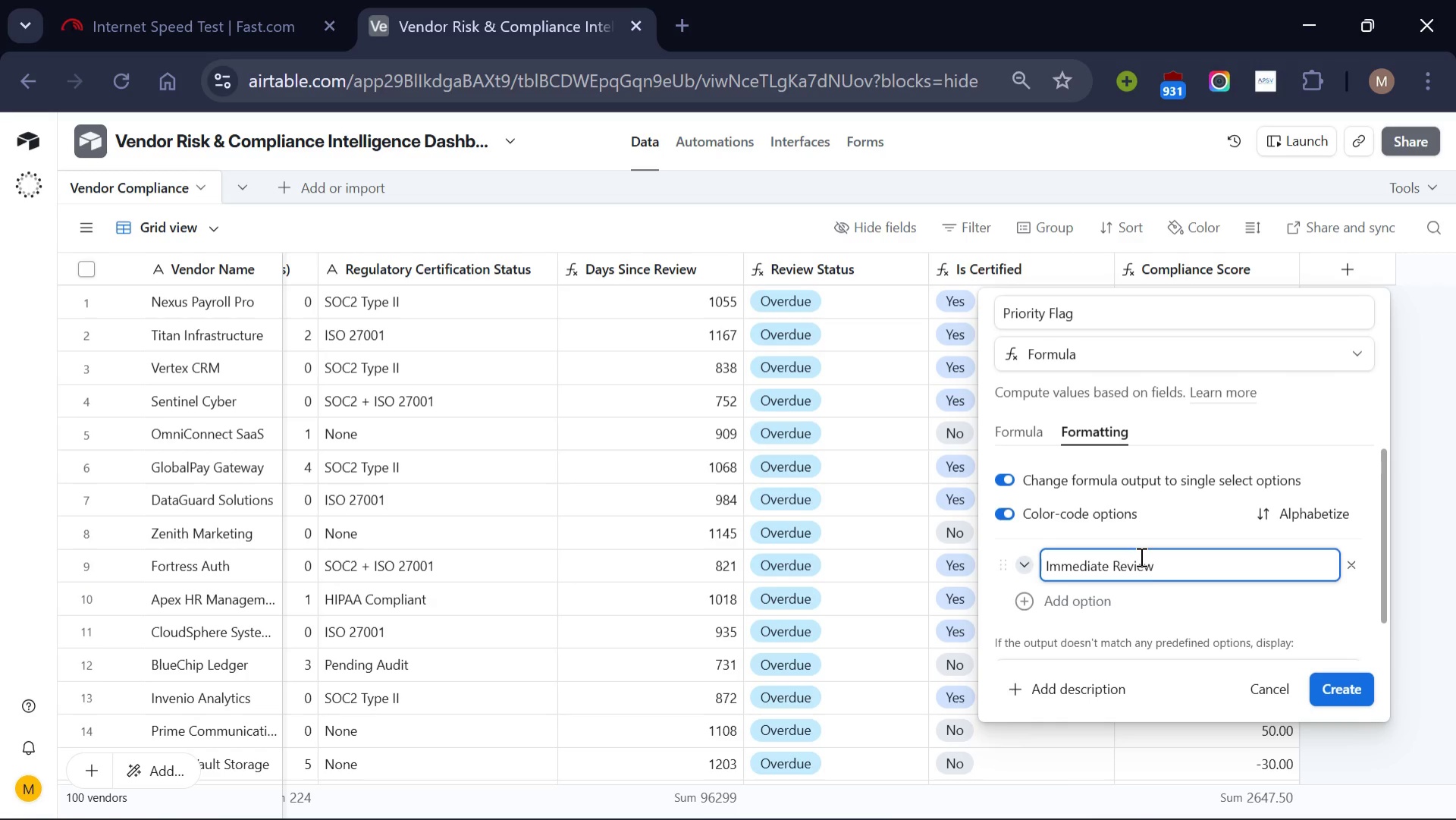 
left_click([1152, 591])
 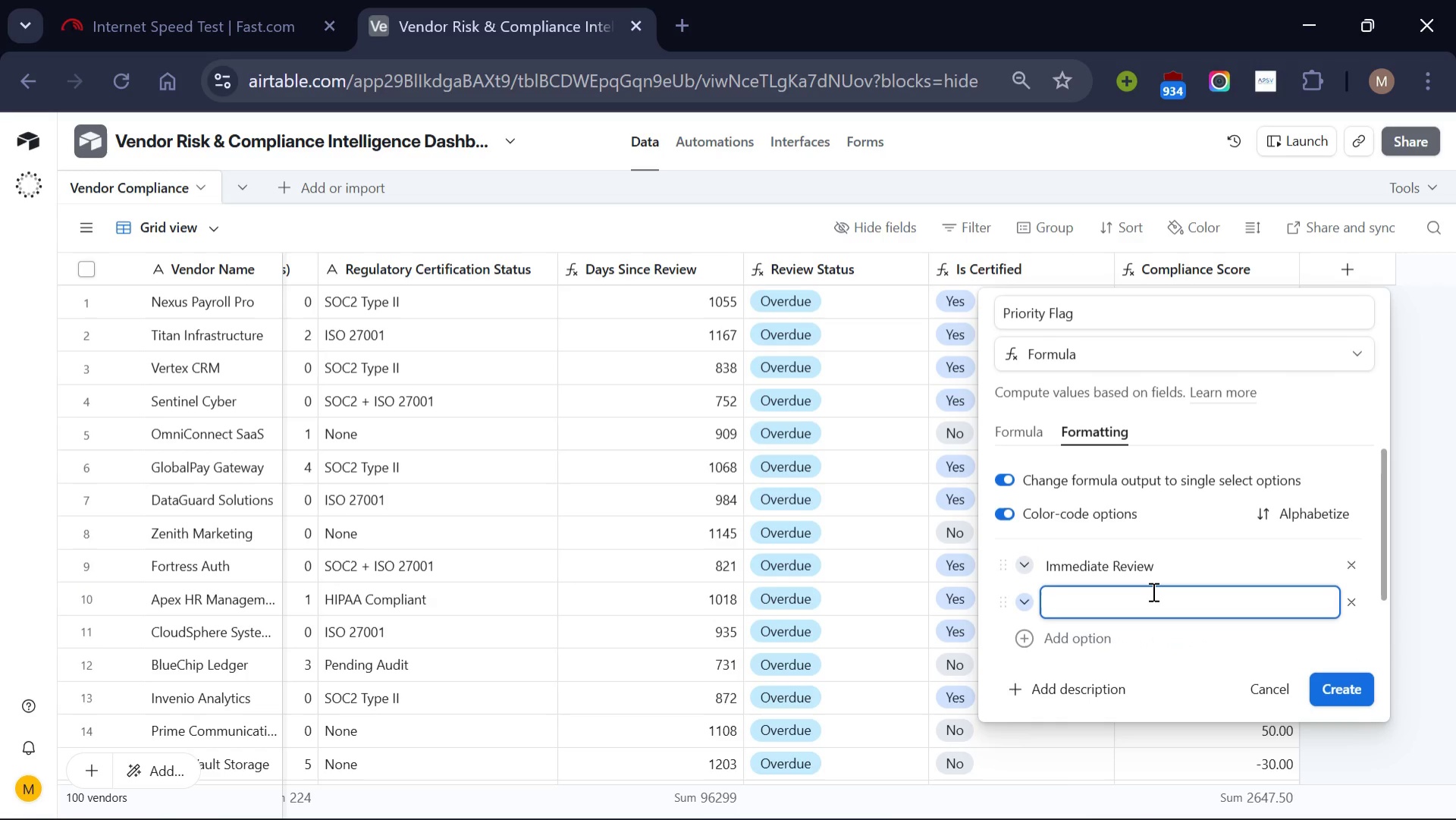 
type(Monitor)
 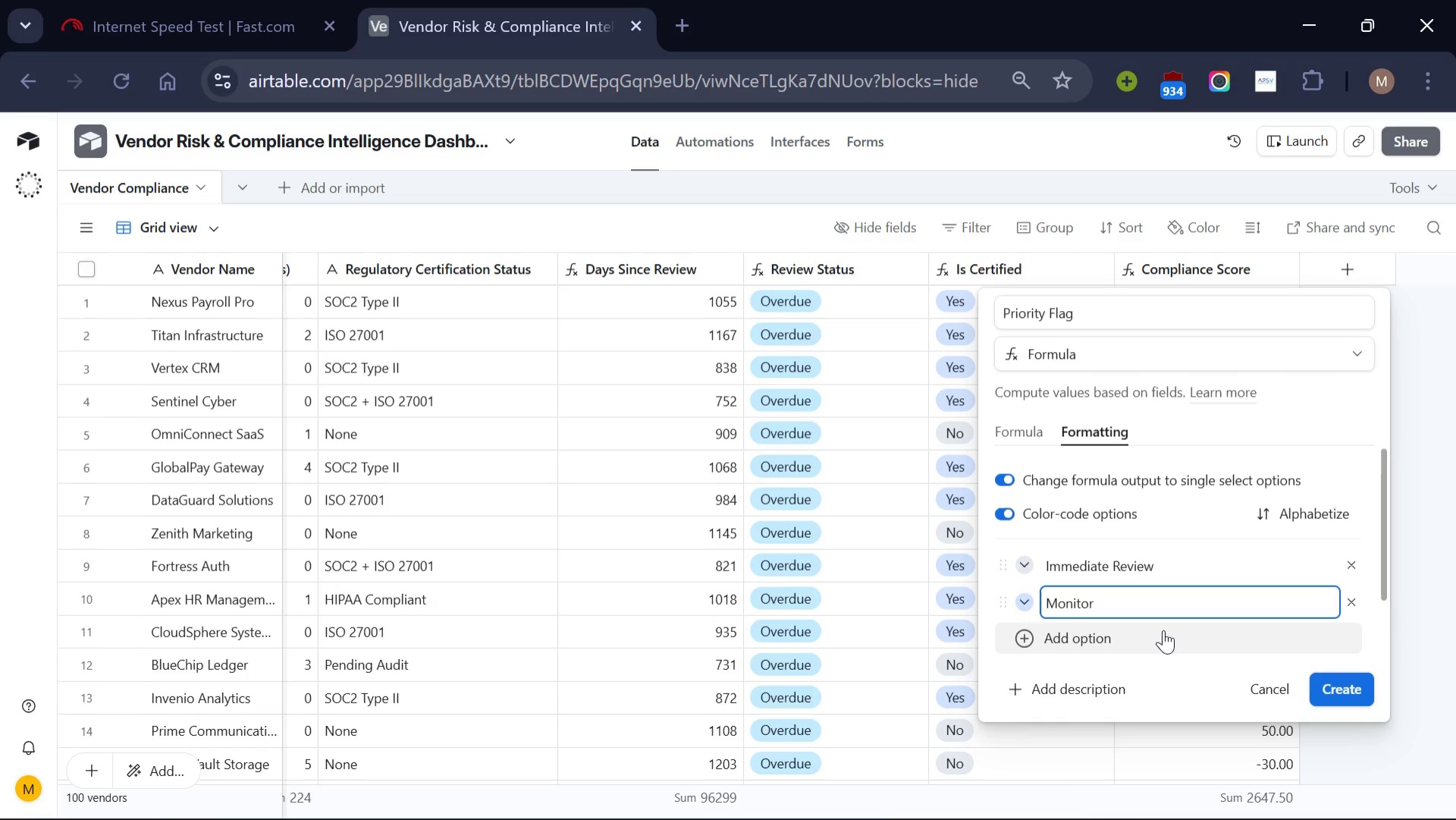 
left_click([1163, 630])
 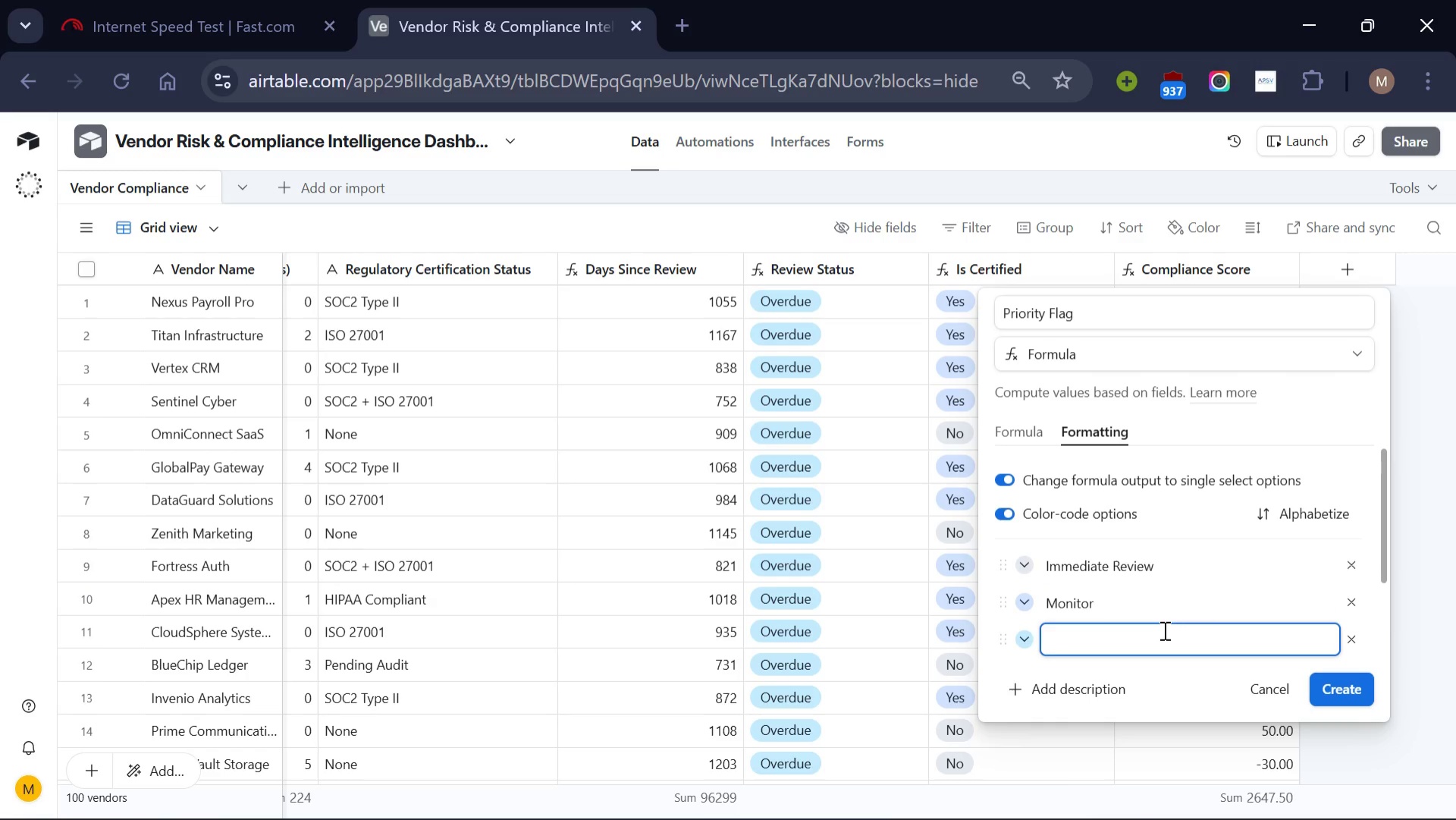 
type(Healthy)
 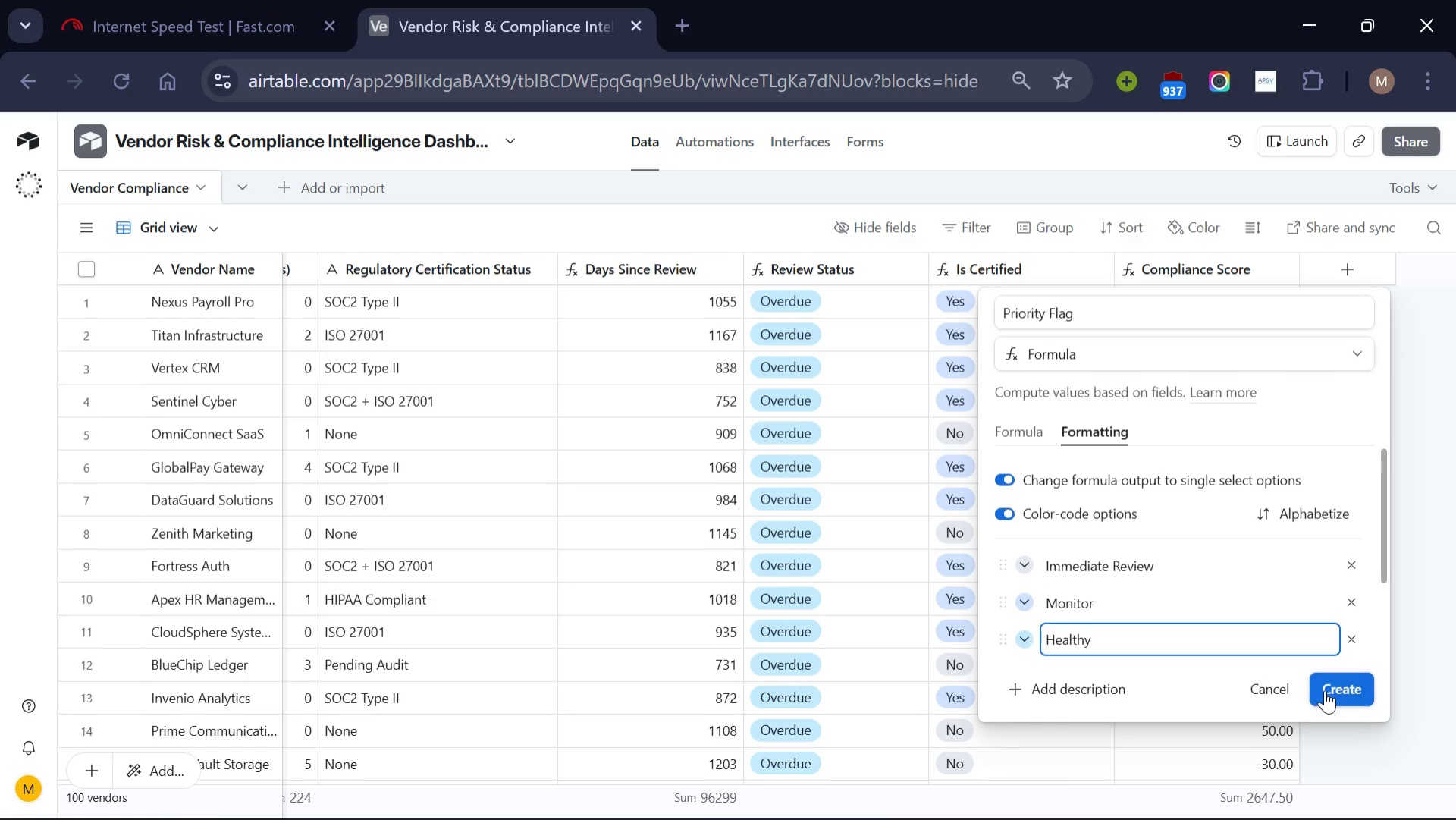 
left_click([1325, 690])
 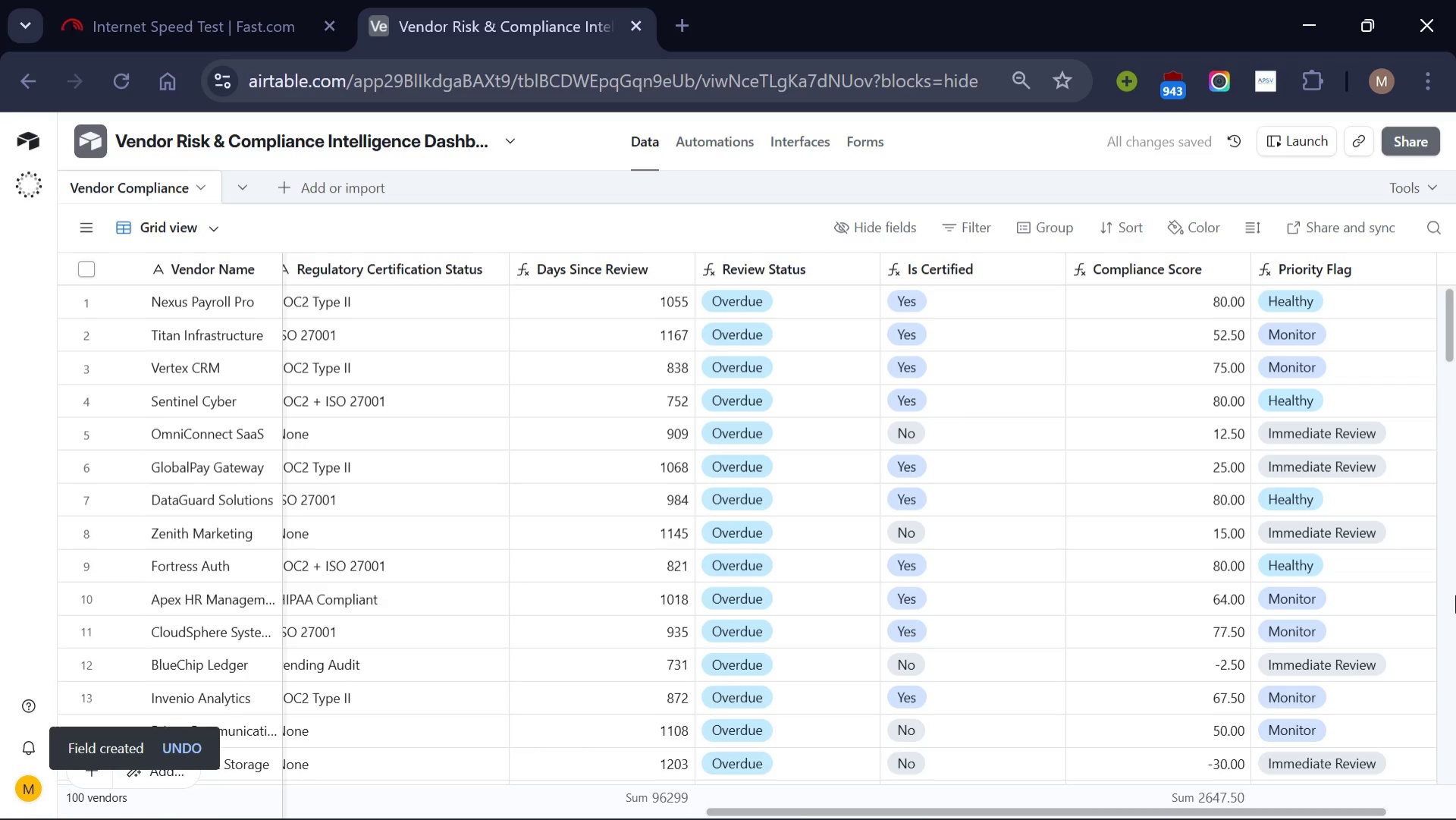 
scroll: coordinate [1361, 588], scroll_direction: up, amount: 1.0
 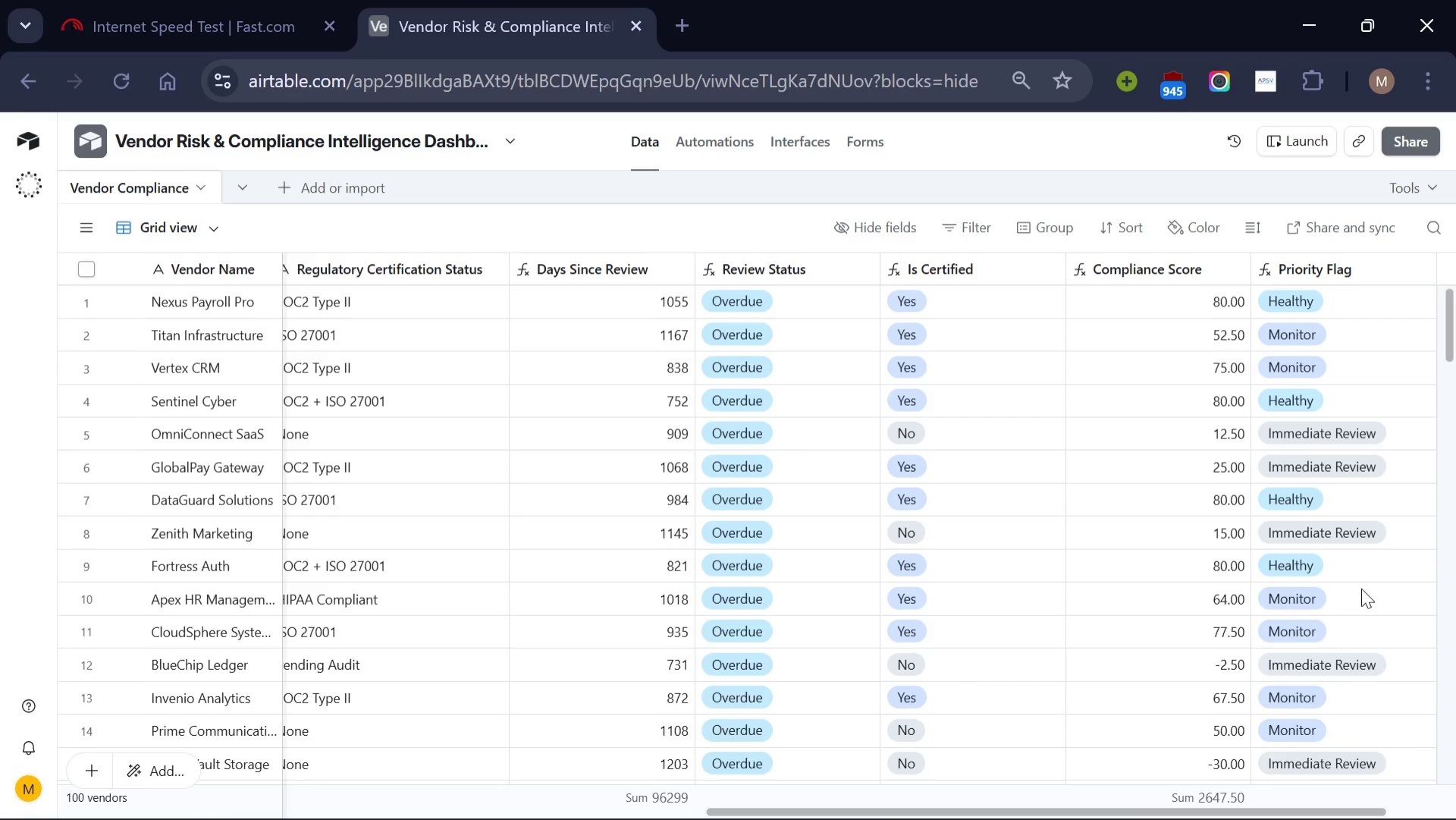 
wait(6.78)
 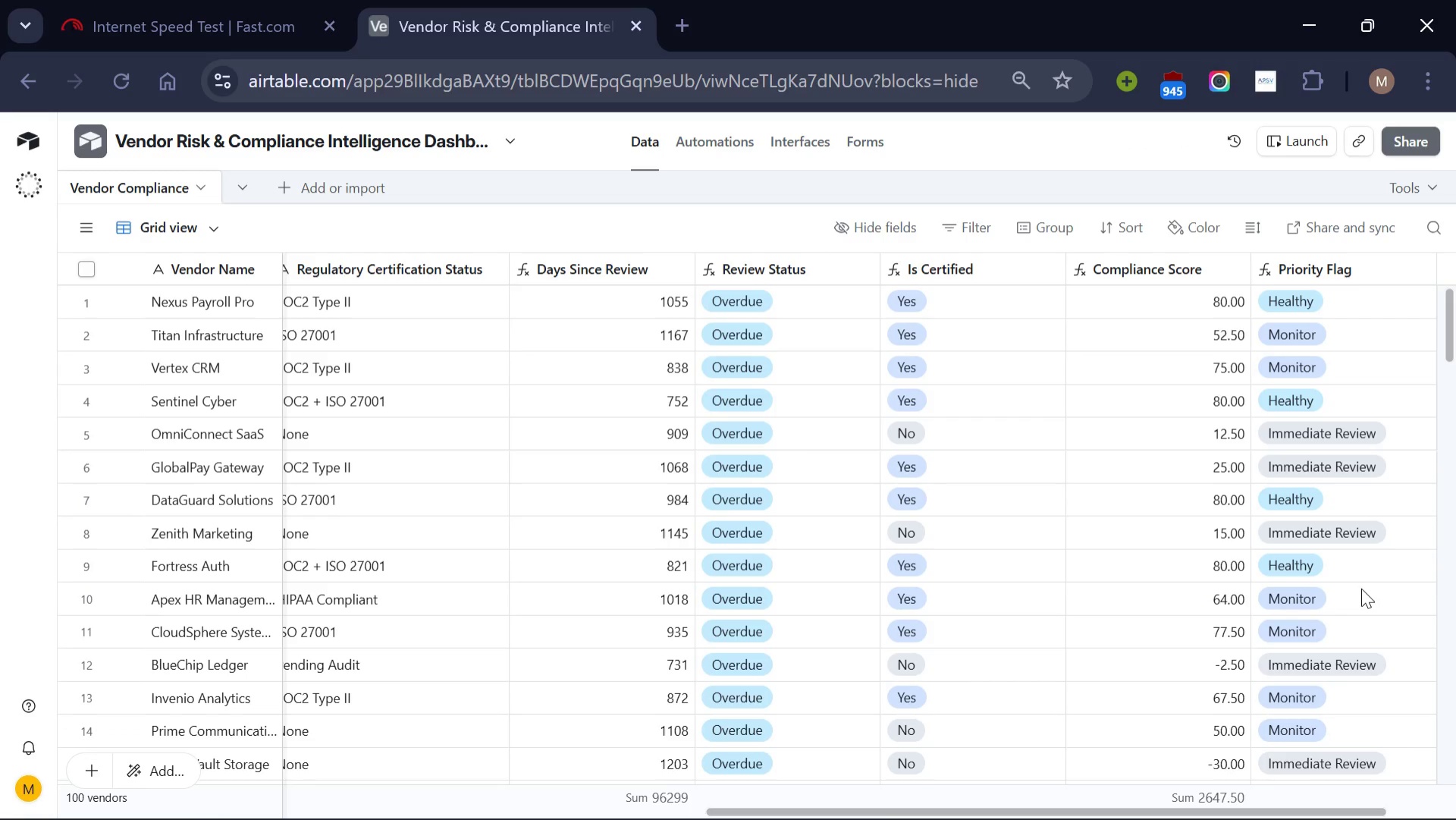 
scroll: coordinate [1165, 519], scroll_direction: down, amount: 2.0
 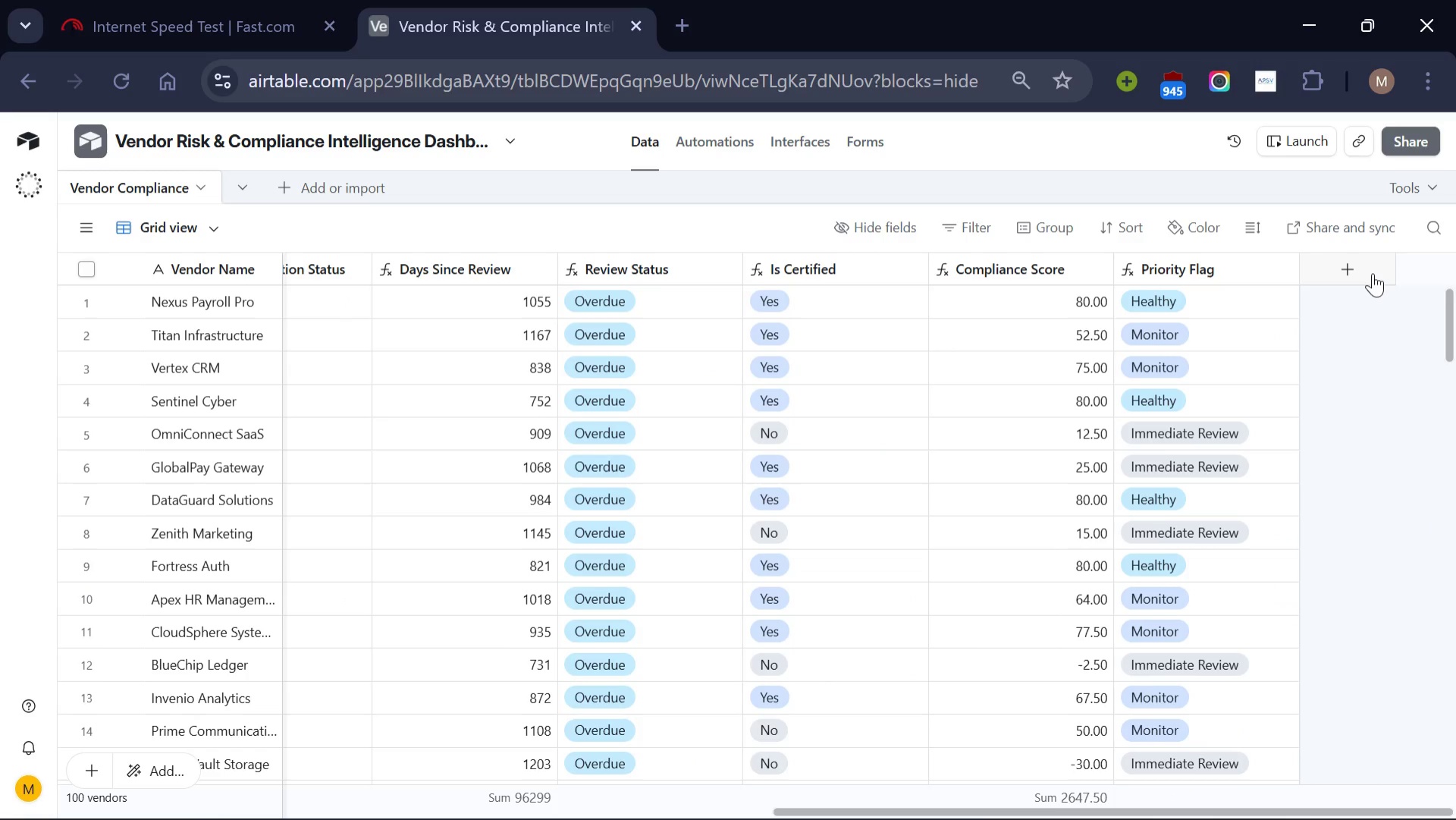 
left_click([1373, 273])
 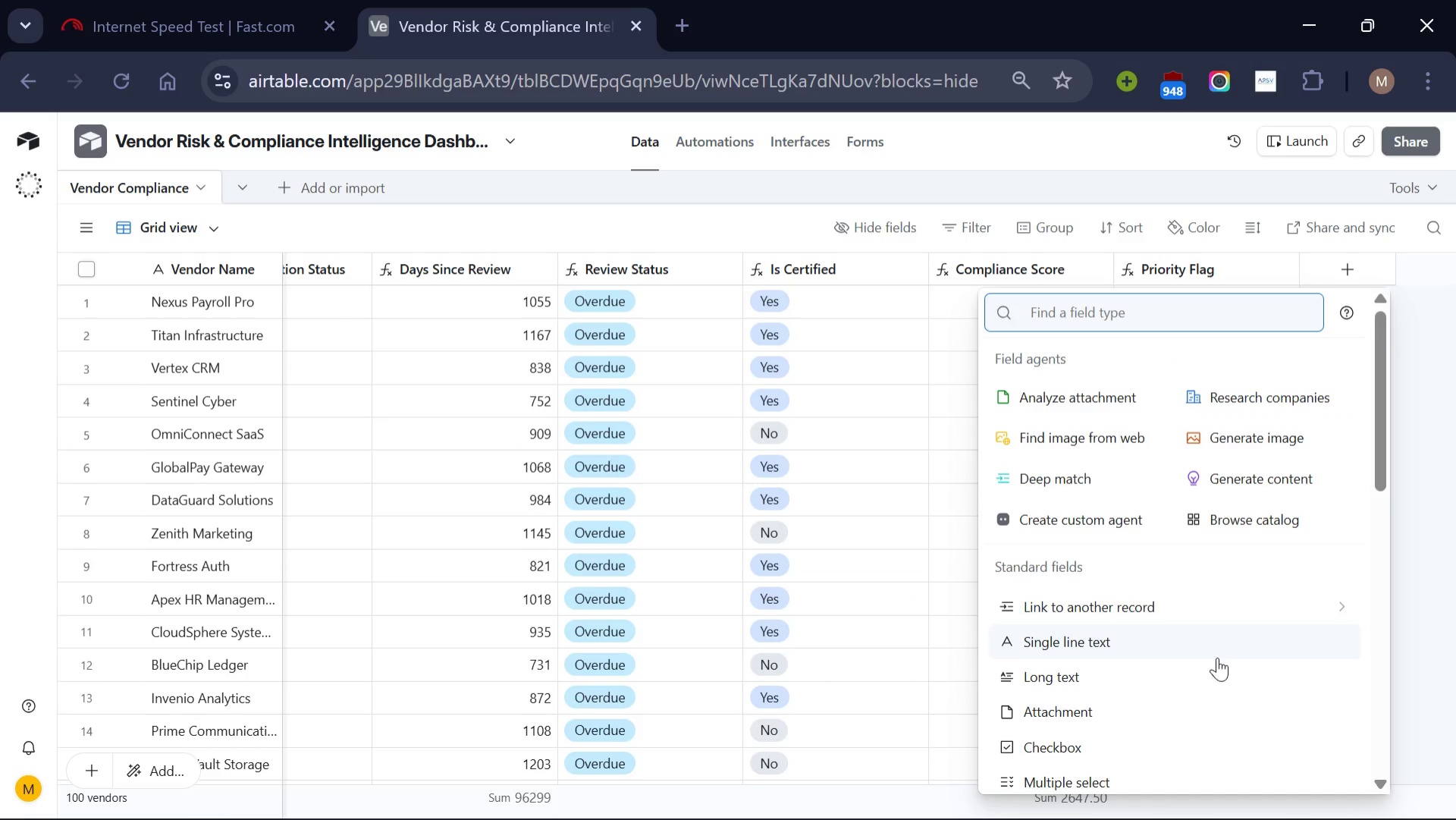 
scroll: coordinate [1217, 657], scroll_direction: down, amount: 7.0
 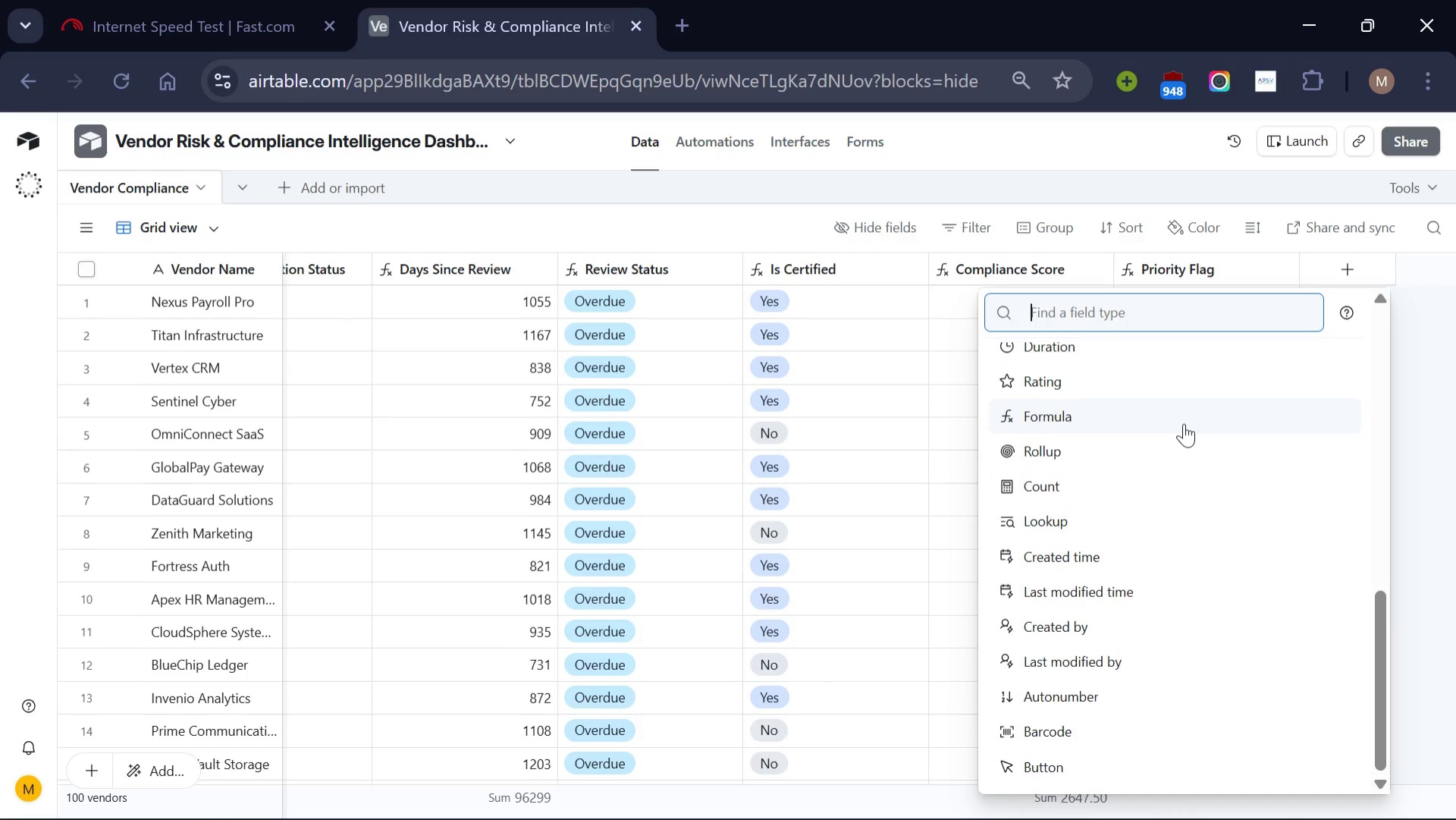 
left_click([1184, 423])
 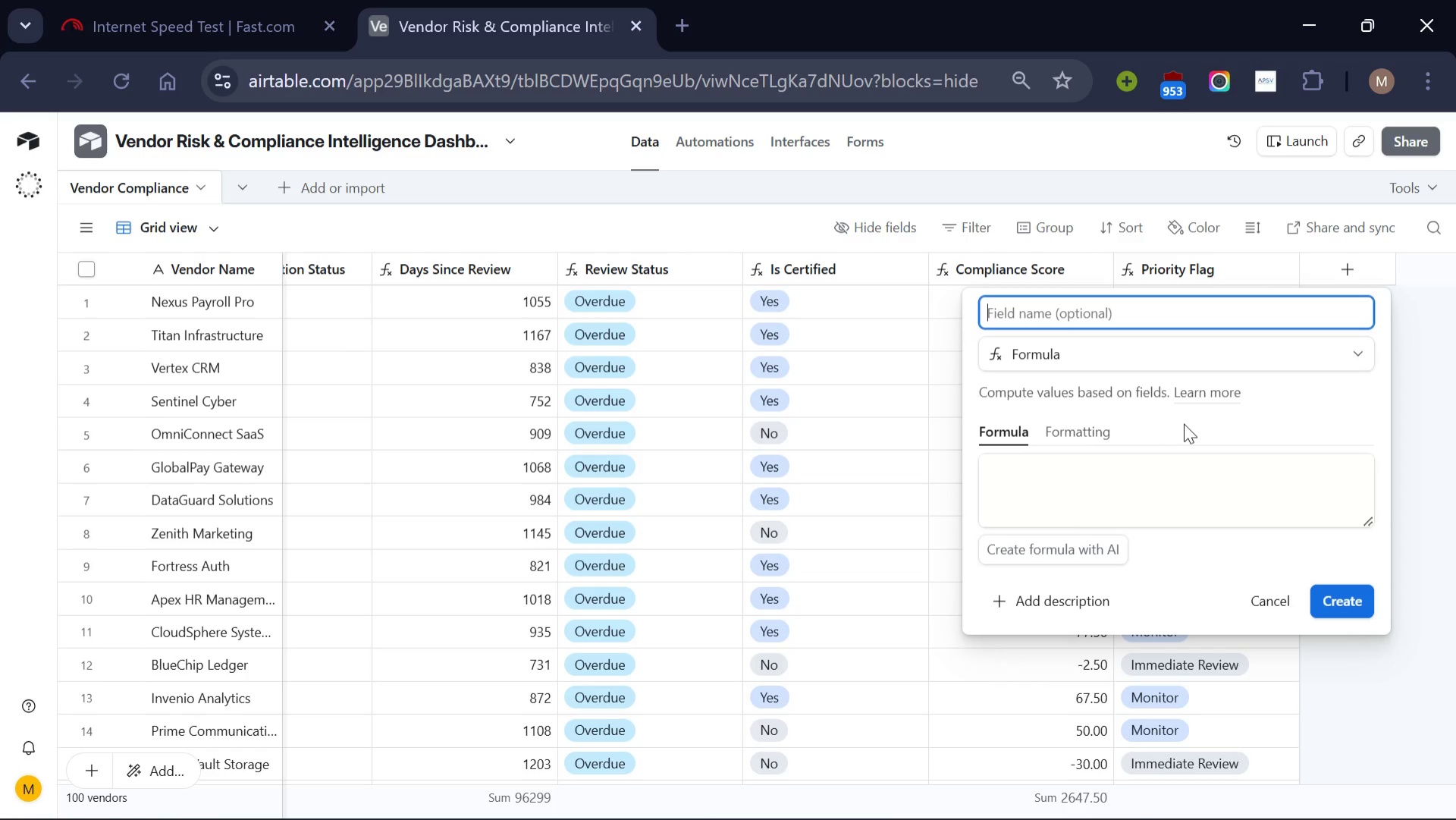 
wait(7.3)
 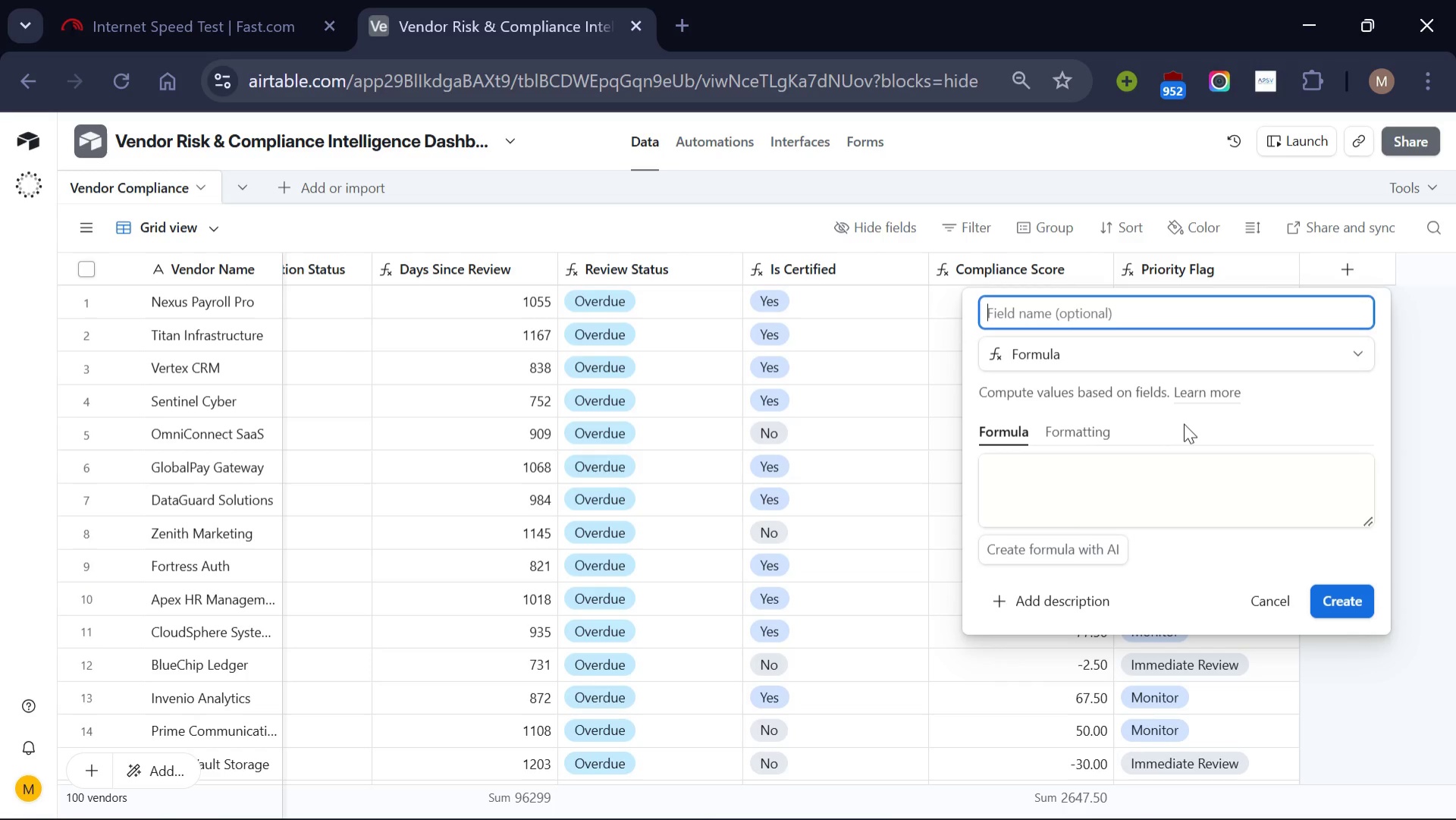 
left_click([1066, 316])
 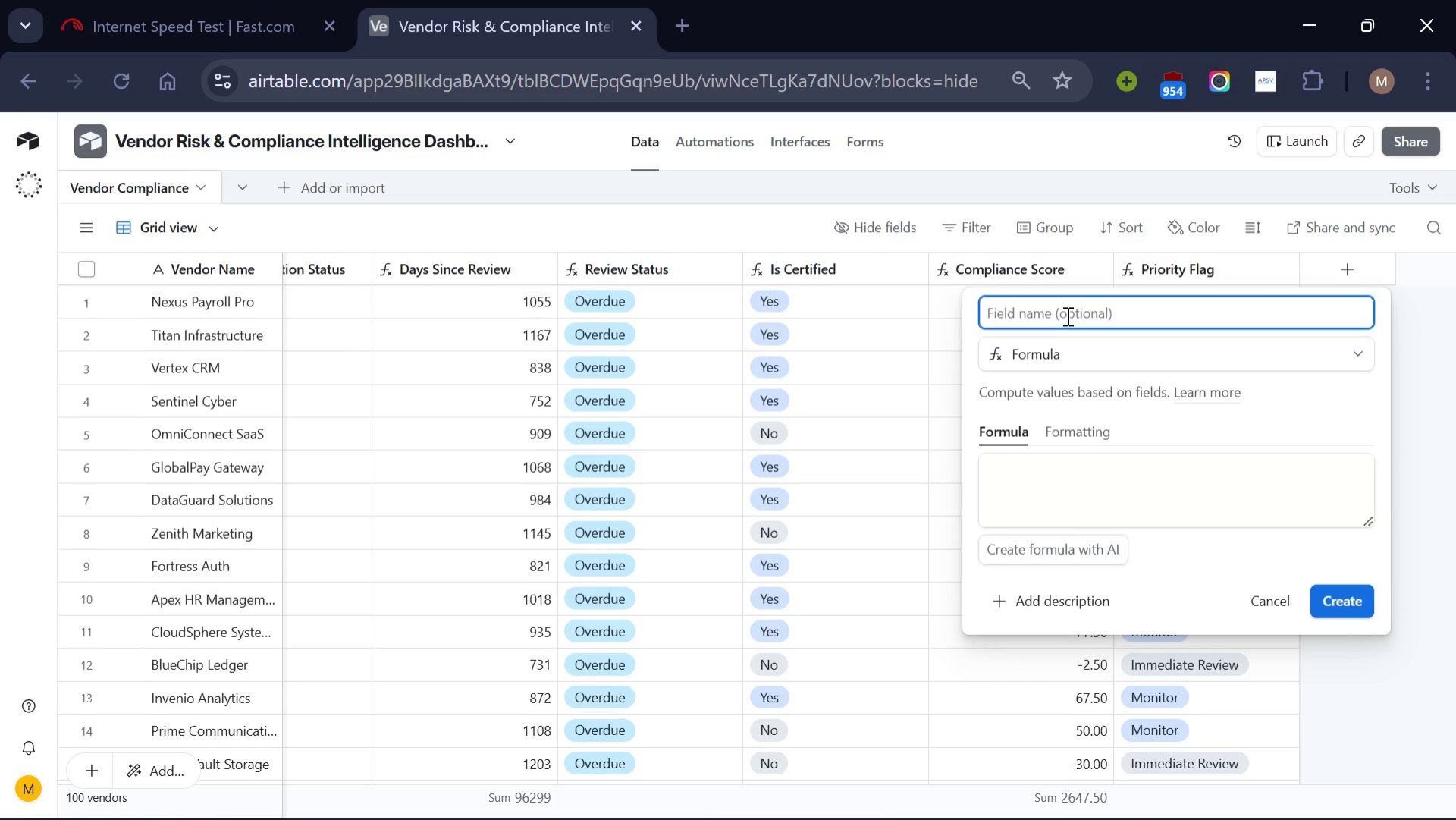 
type(Incident Risk)
 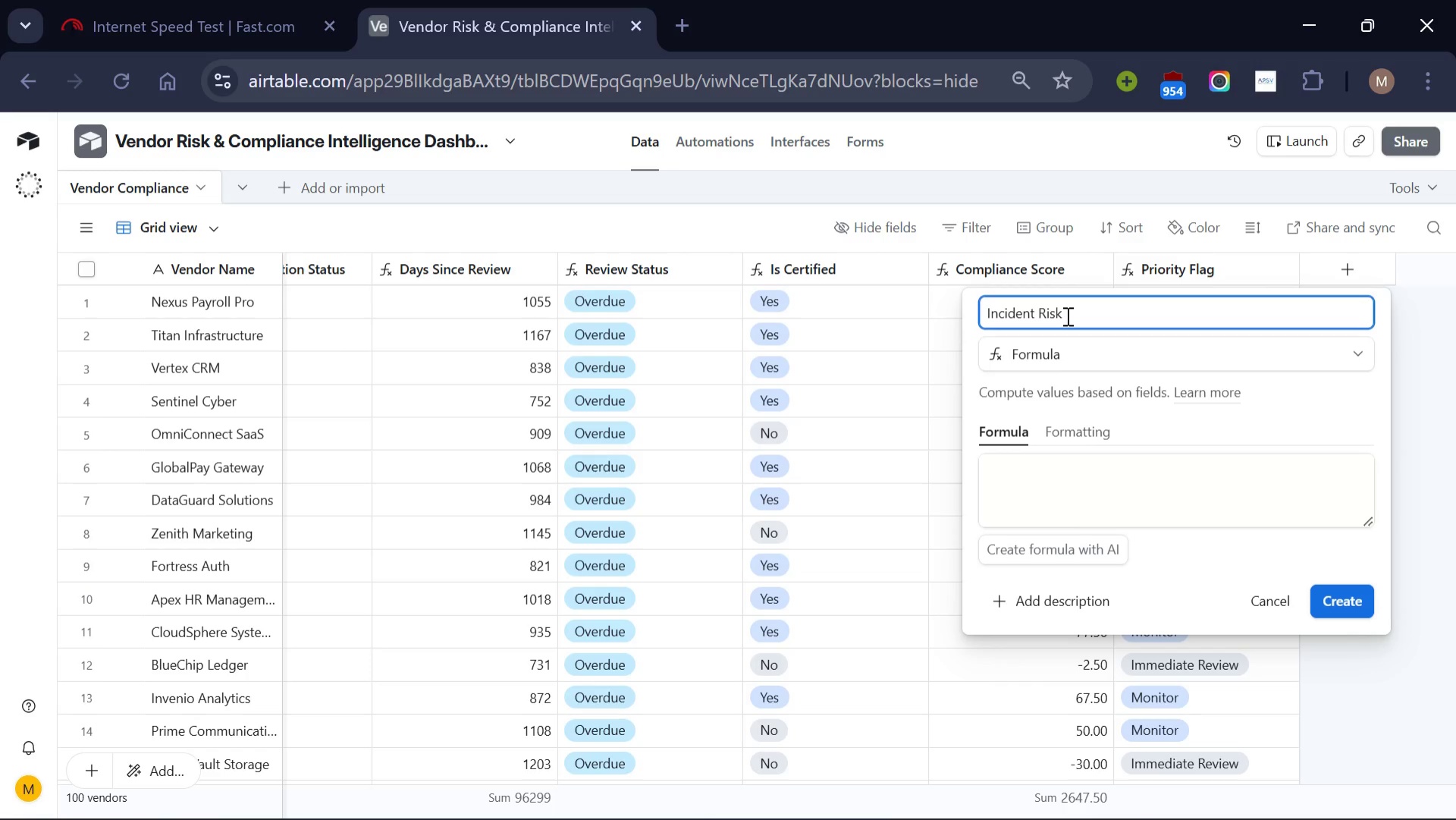 
left_click([1125, 494])
 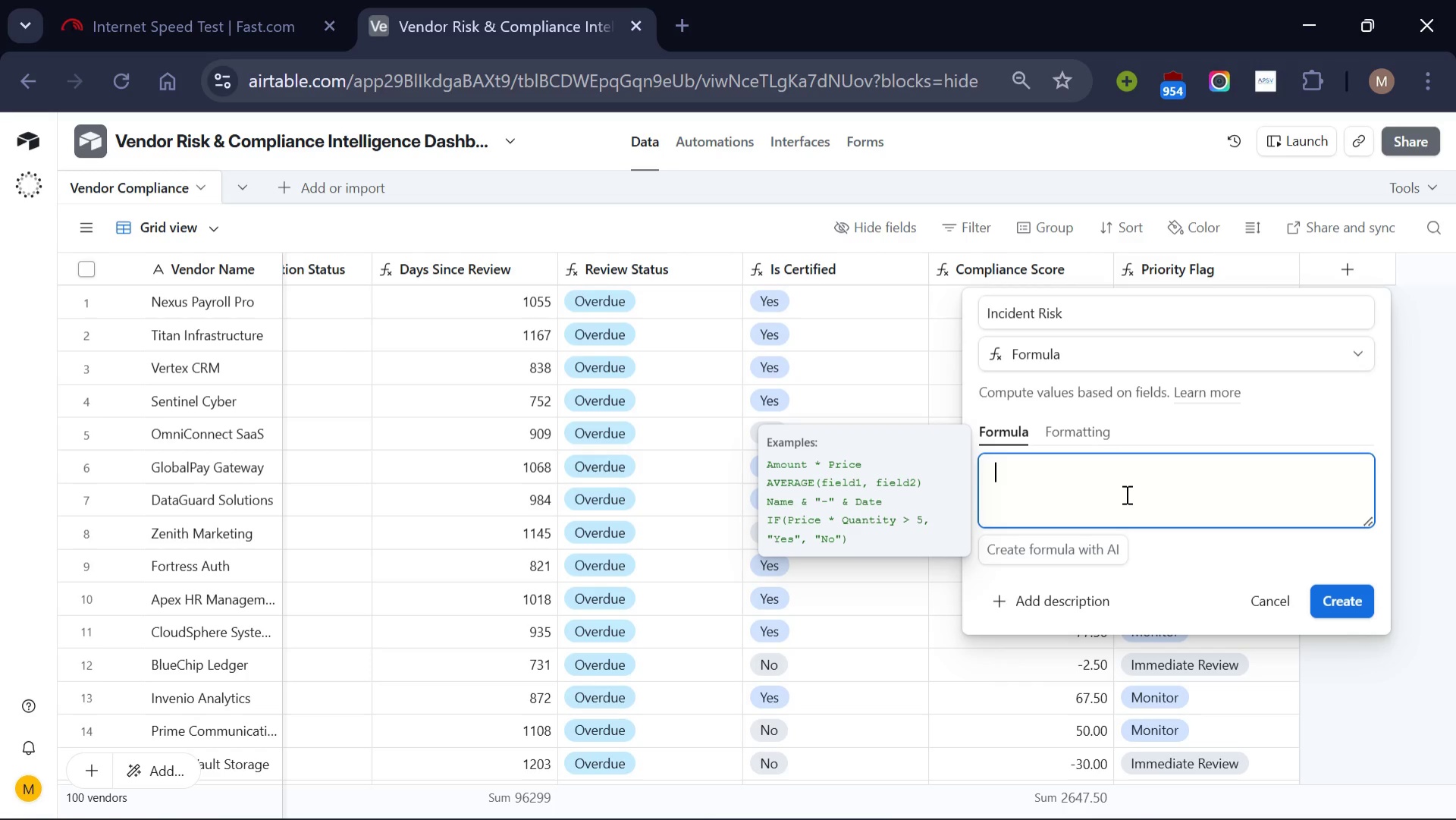 
type(IF()
 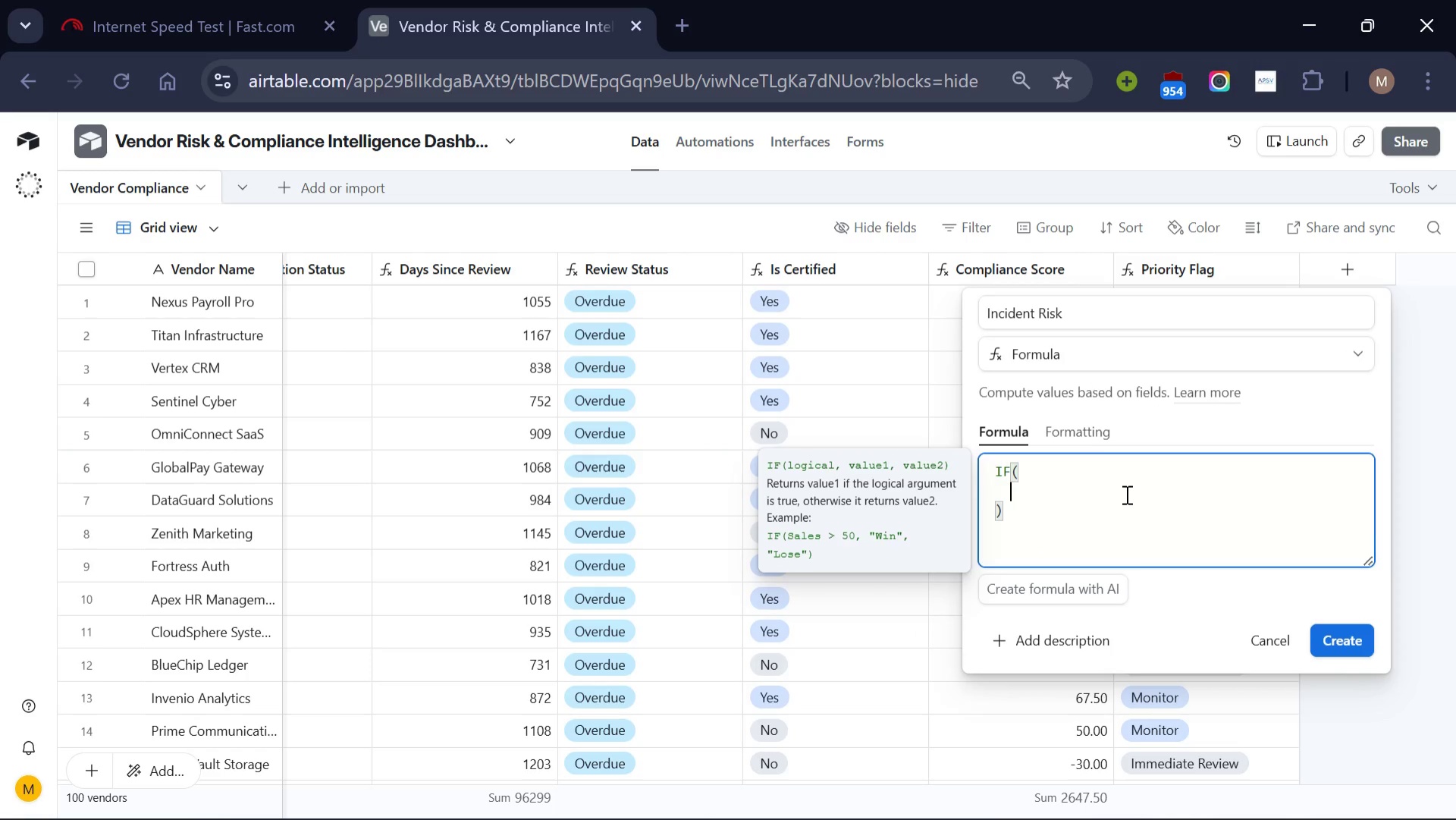 
 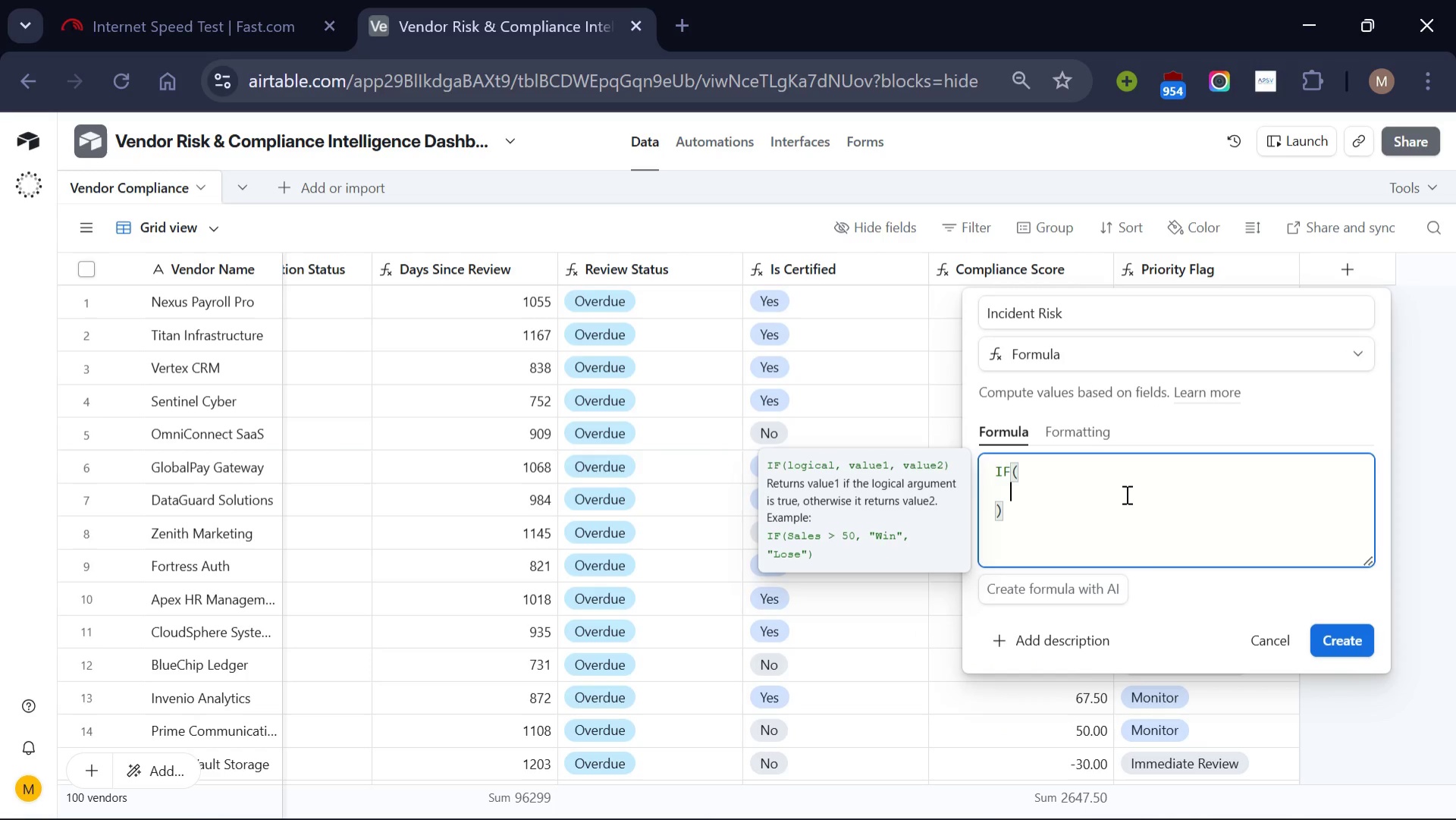 
key(Enter)
 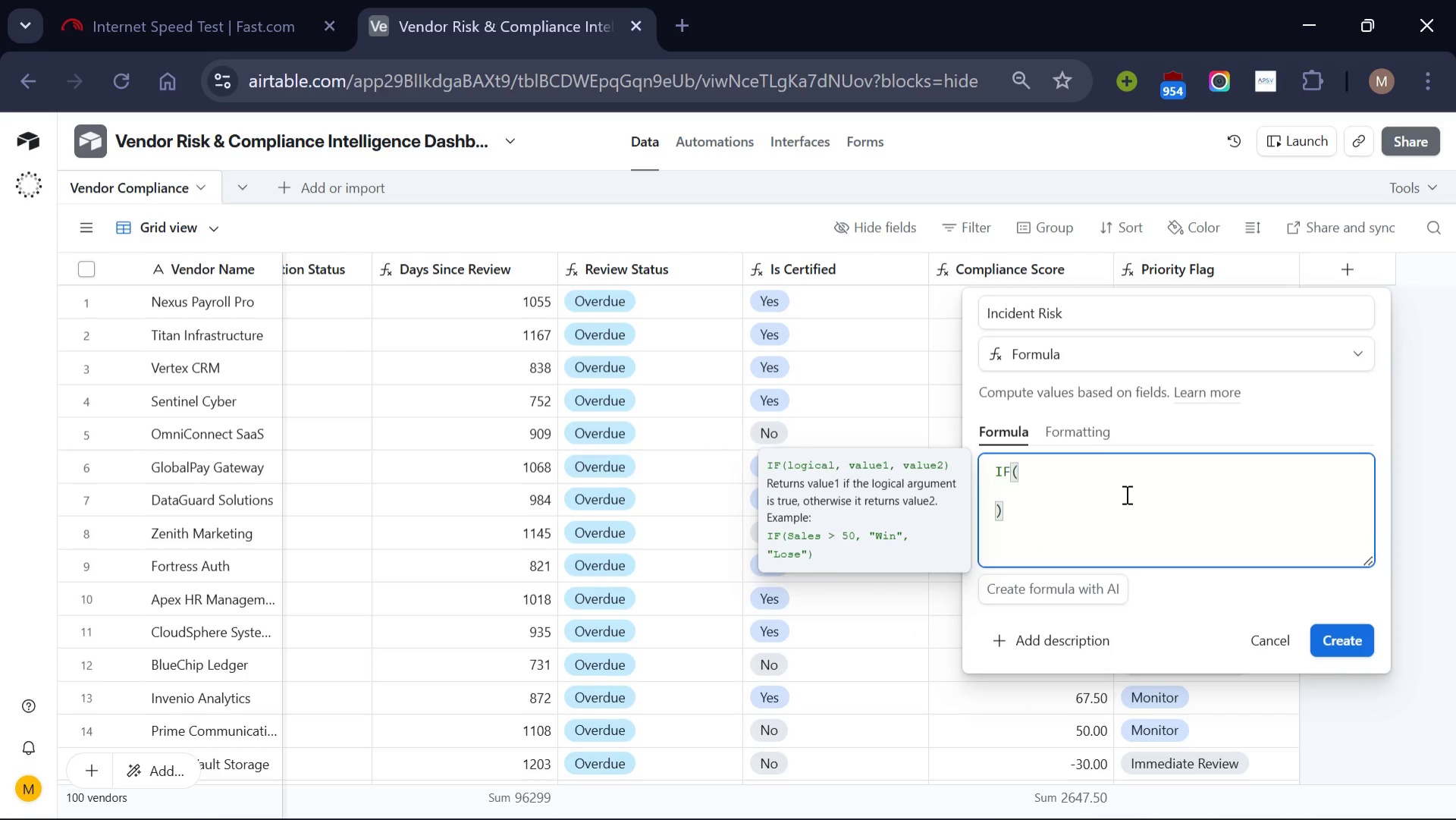 
key(Shift+BracketLeft)
 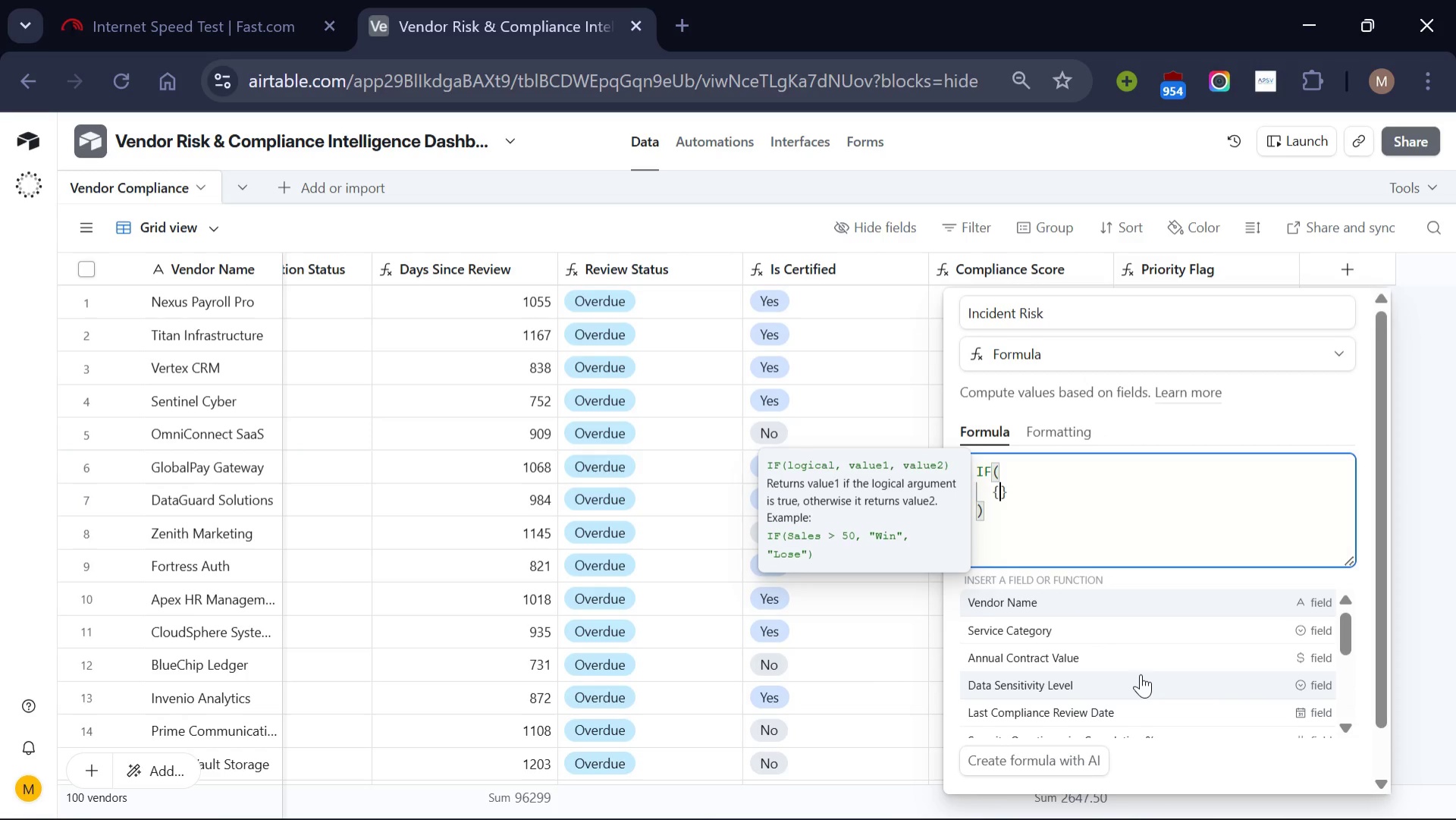 
scroll: coordinate [1141, 674], scroll_direction: down, amount: 2.0
 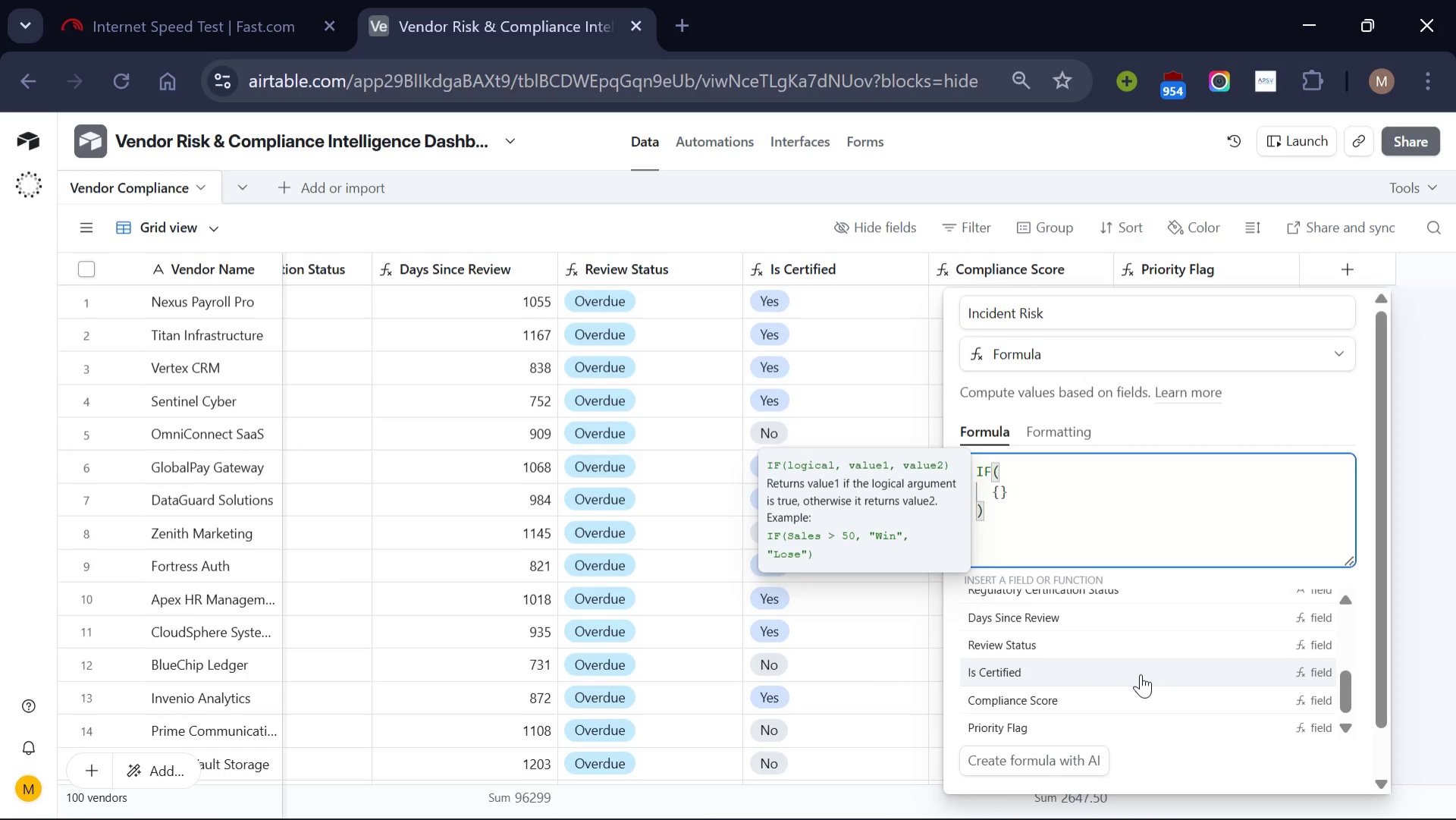 
scroll: coordinate [1141, 674], scroll_direction: none, amount: 0.0
 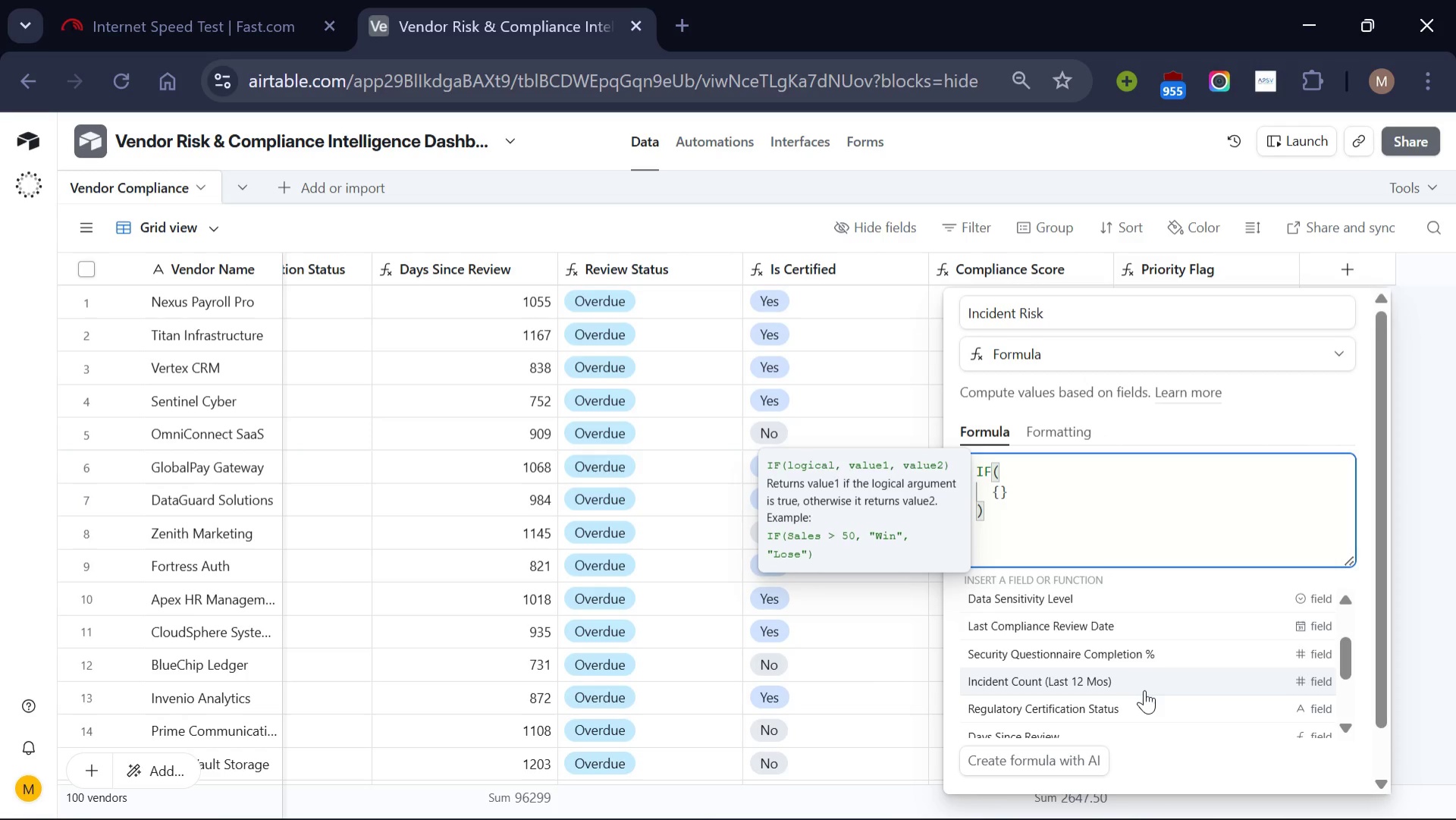 
left_click([1144, 690])
 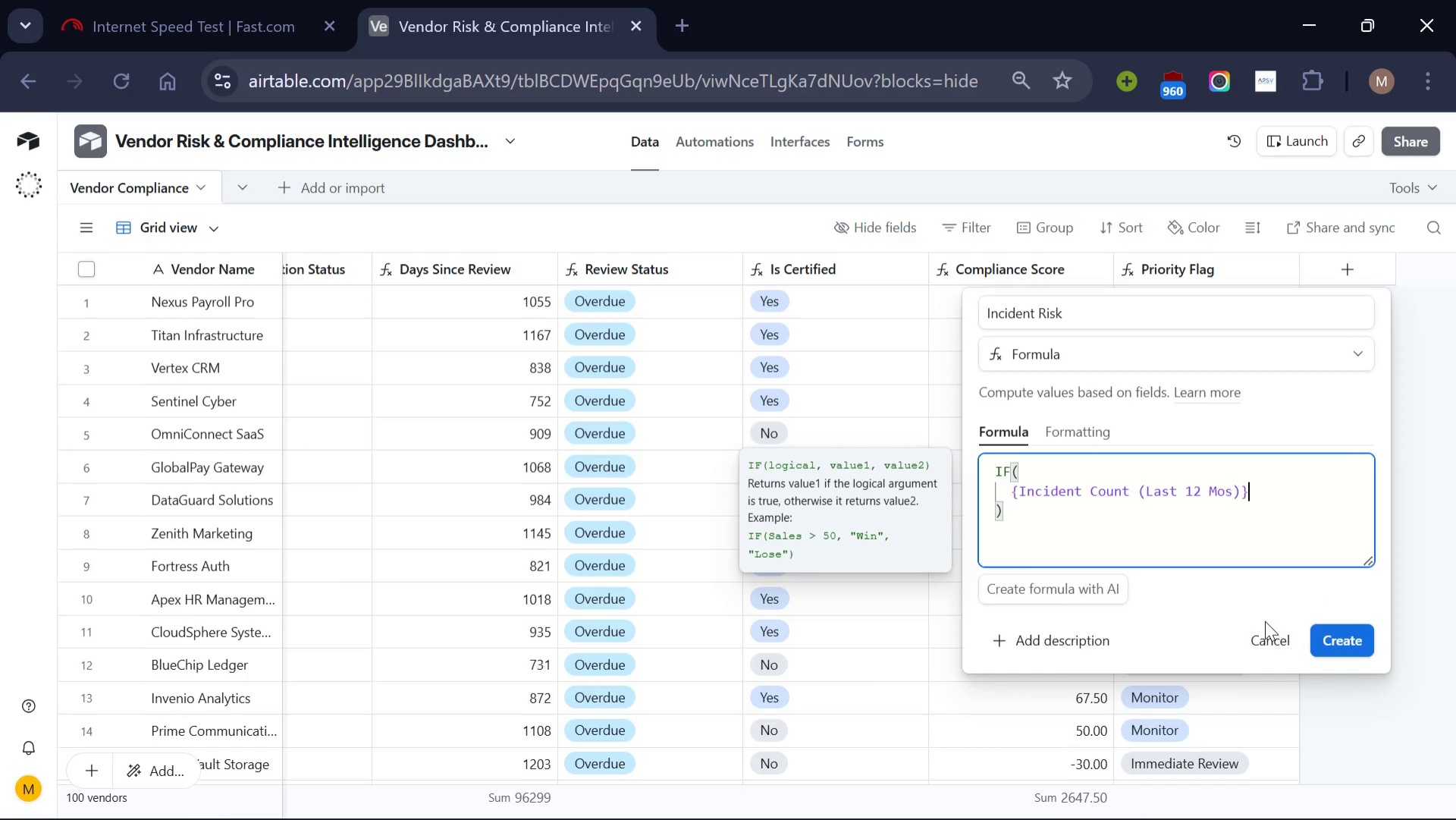 
wait(5.8)
 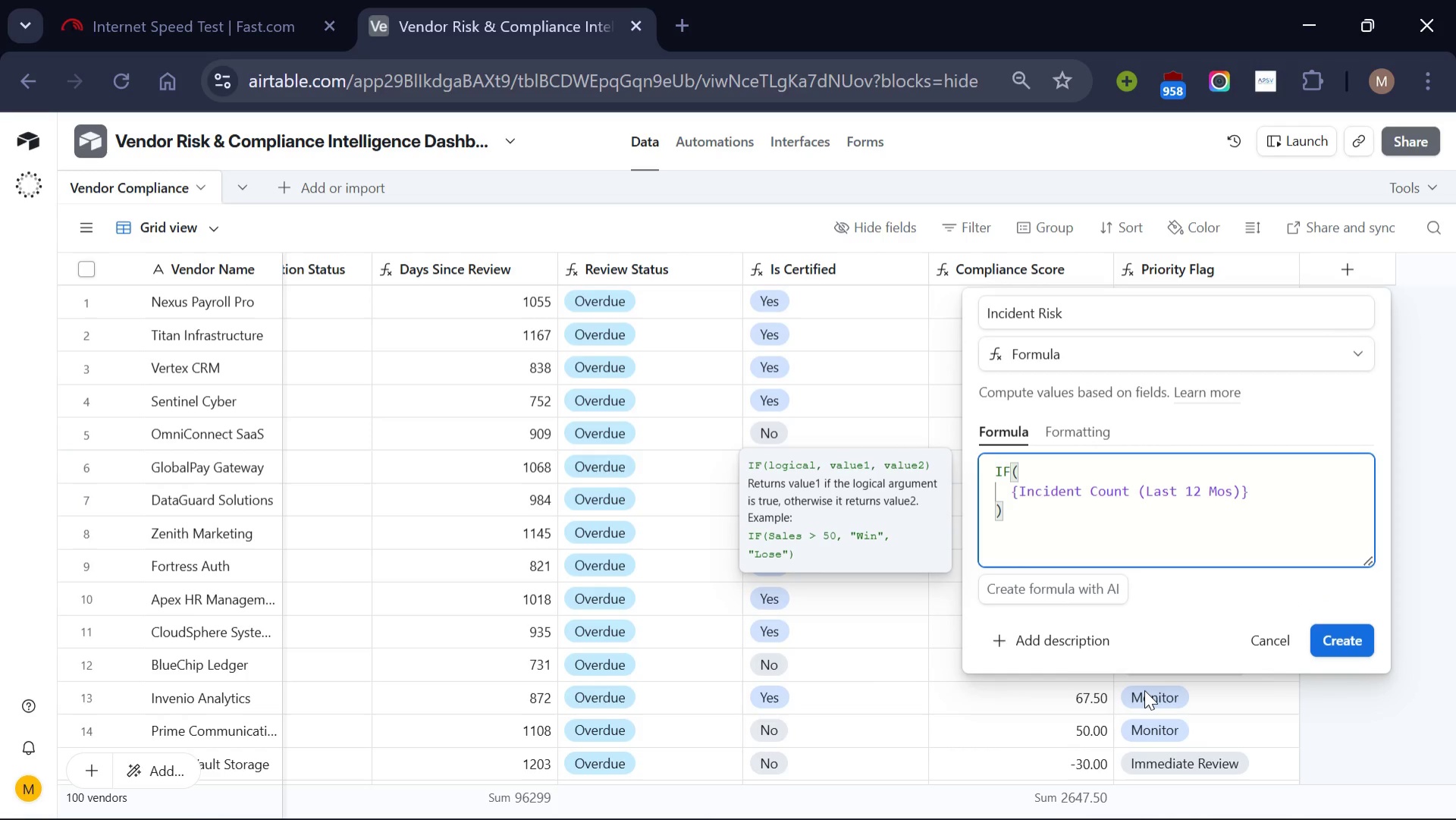 
type( = 0, "Low)
 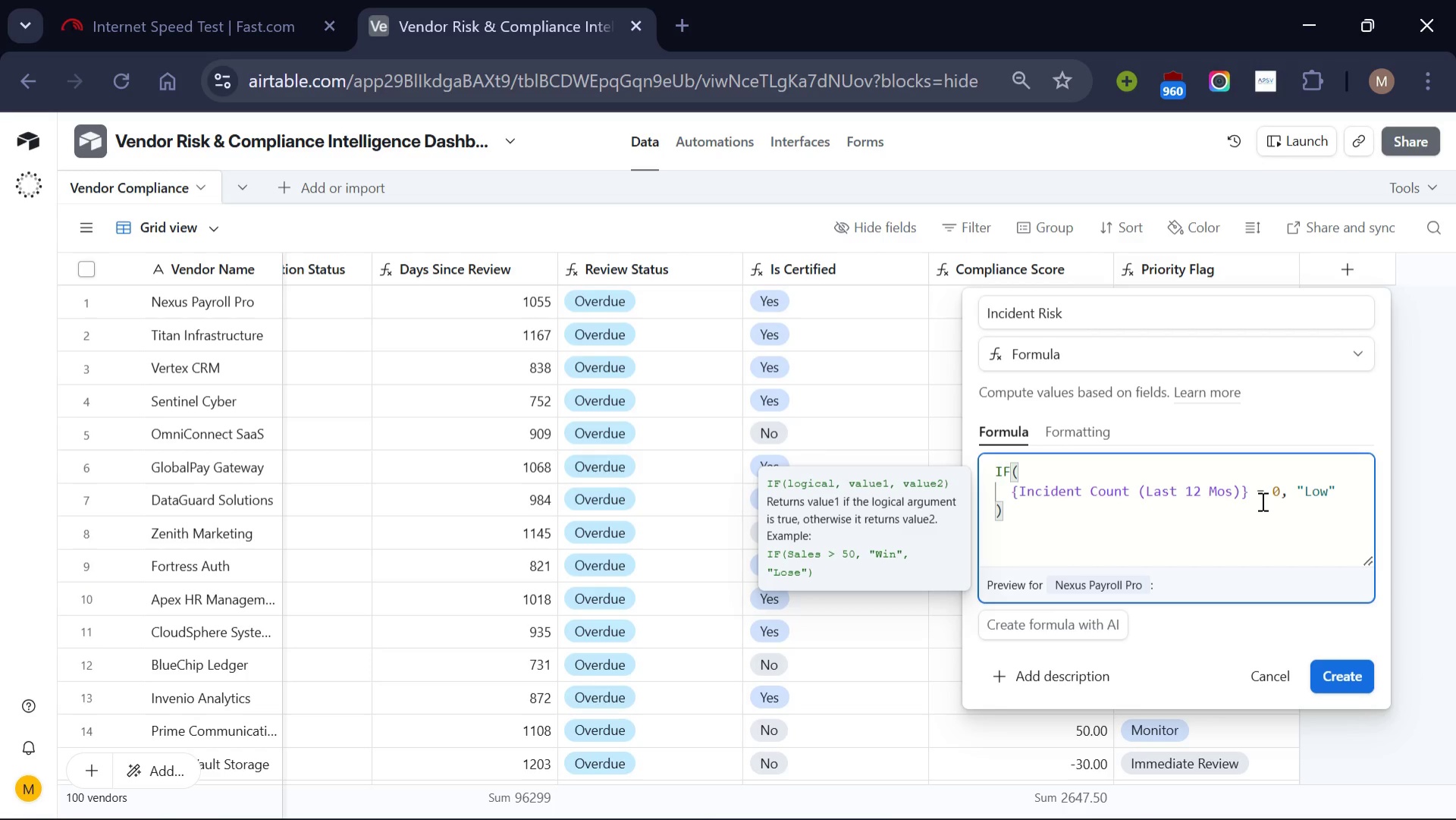 
key(ArrowRight)
 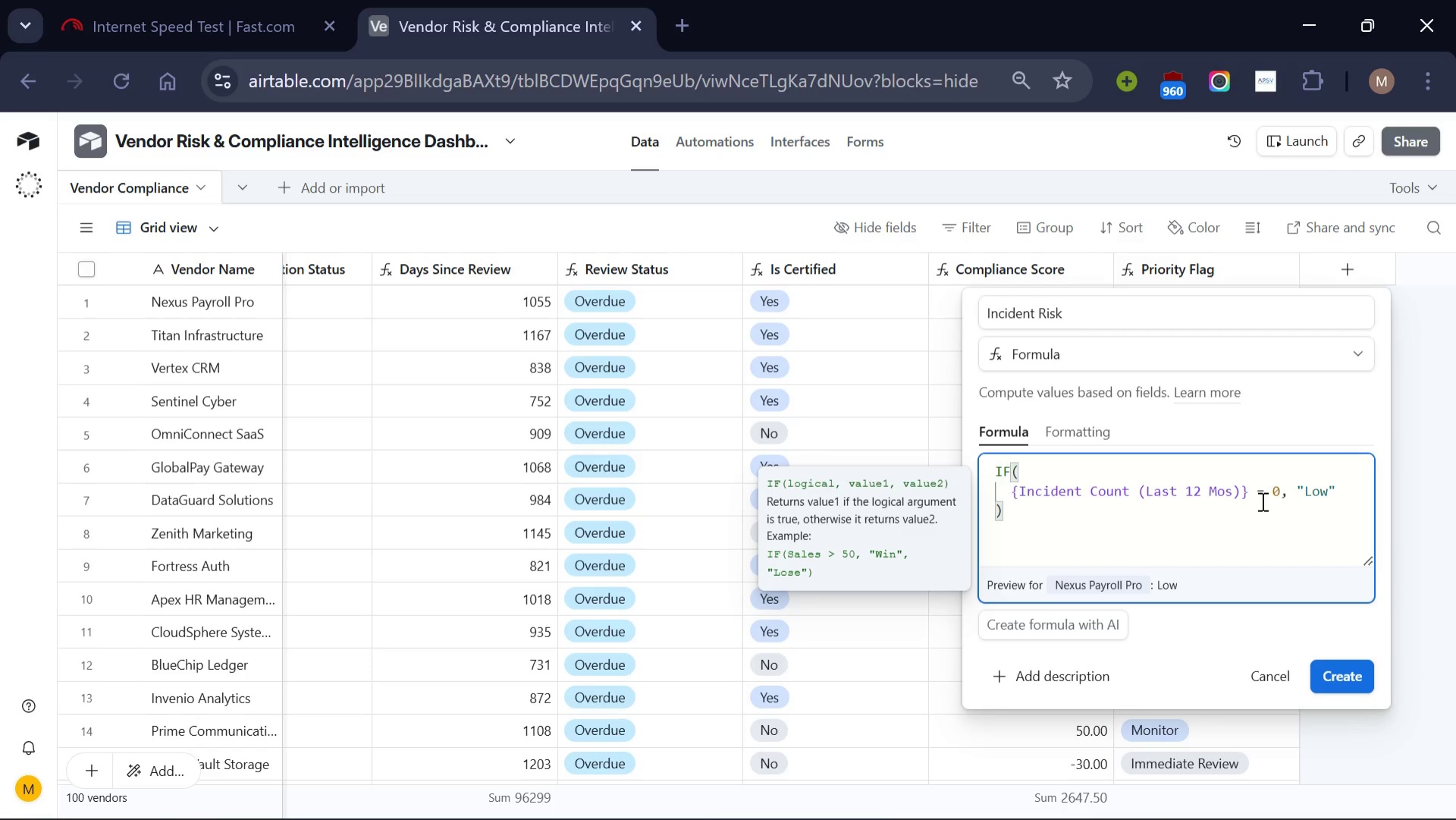 
key(Comma)
 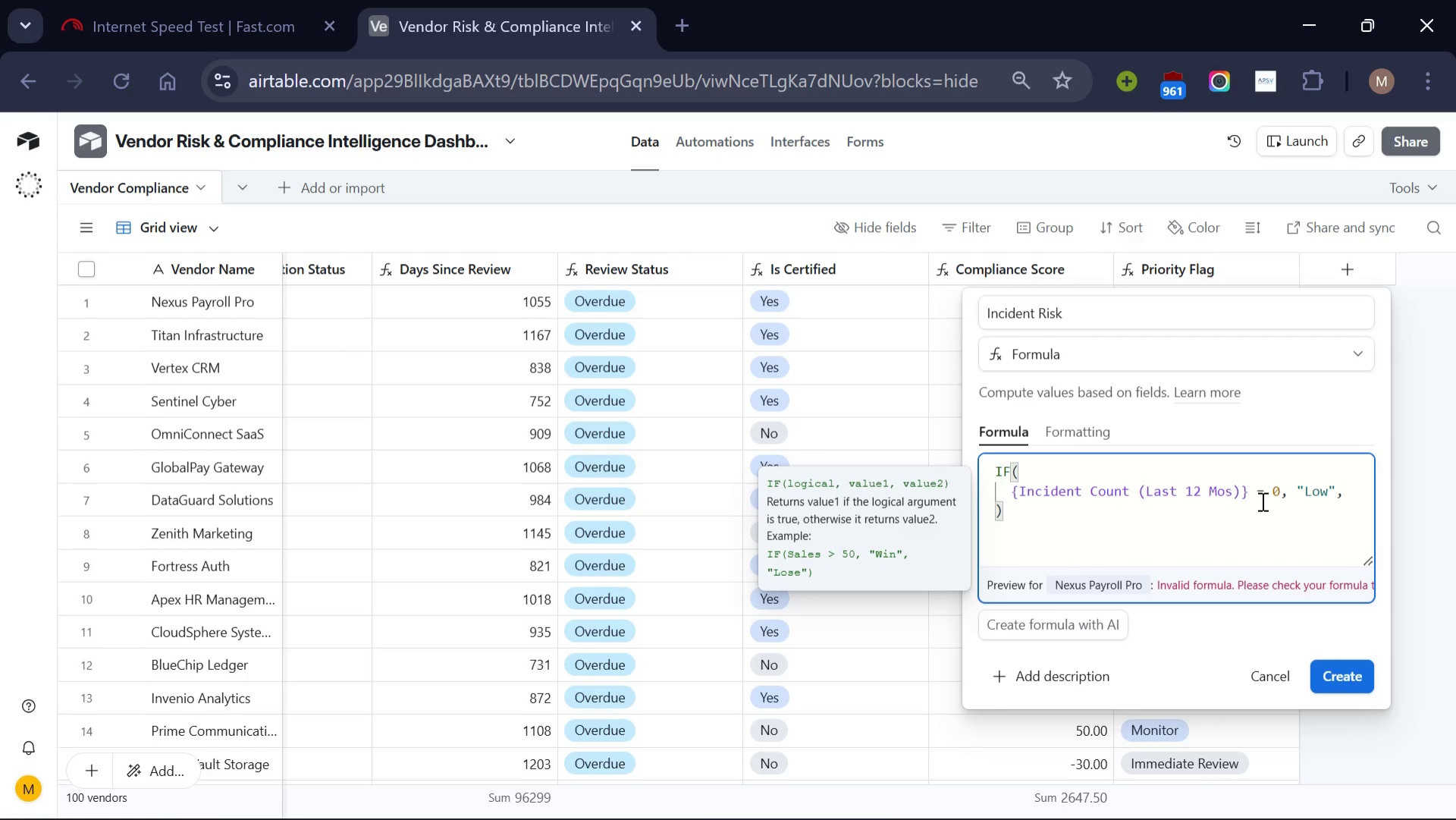 
key(Enter)
 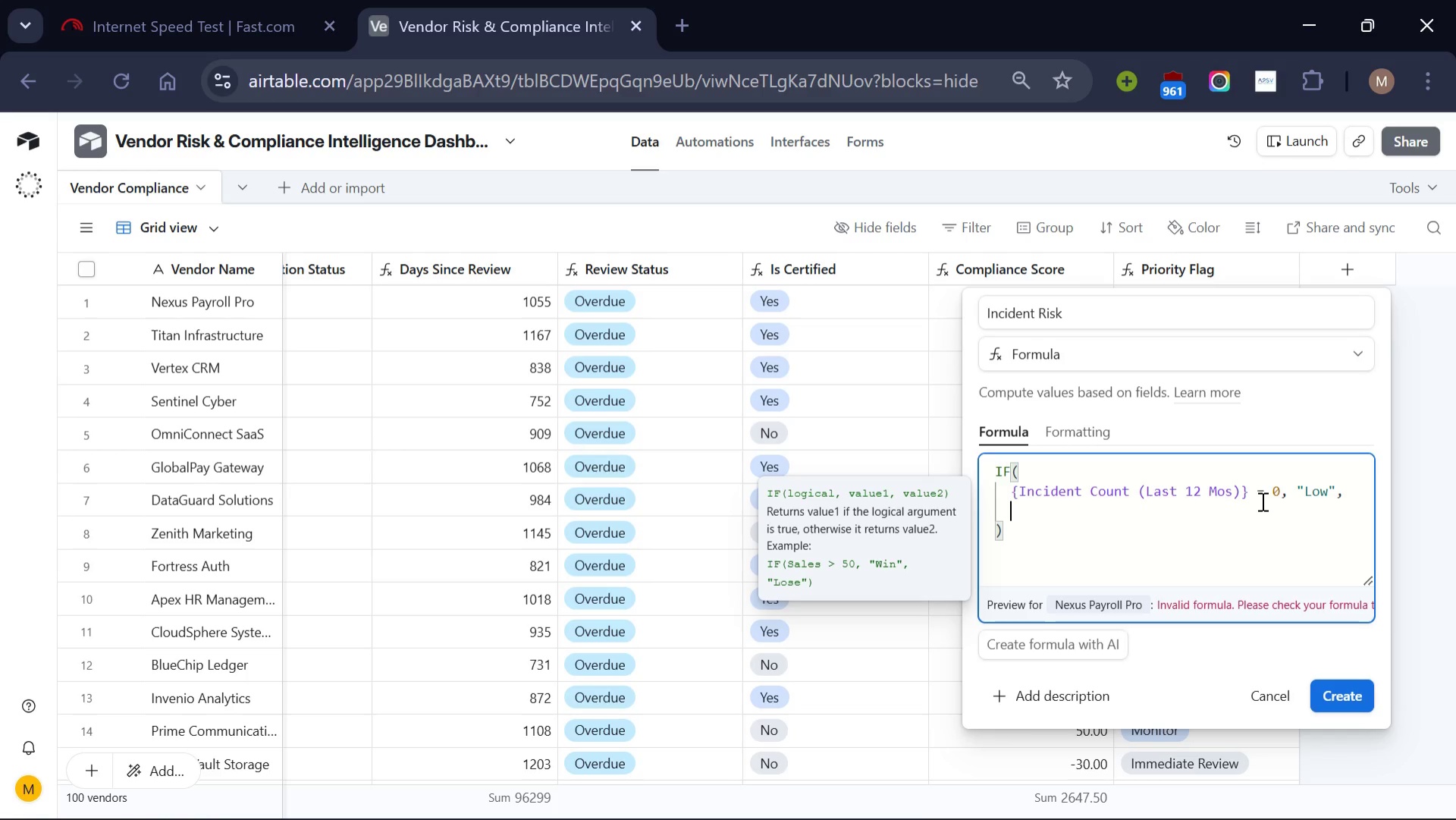 
type(IF()
 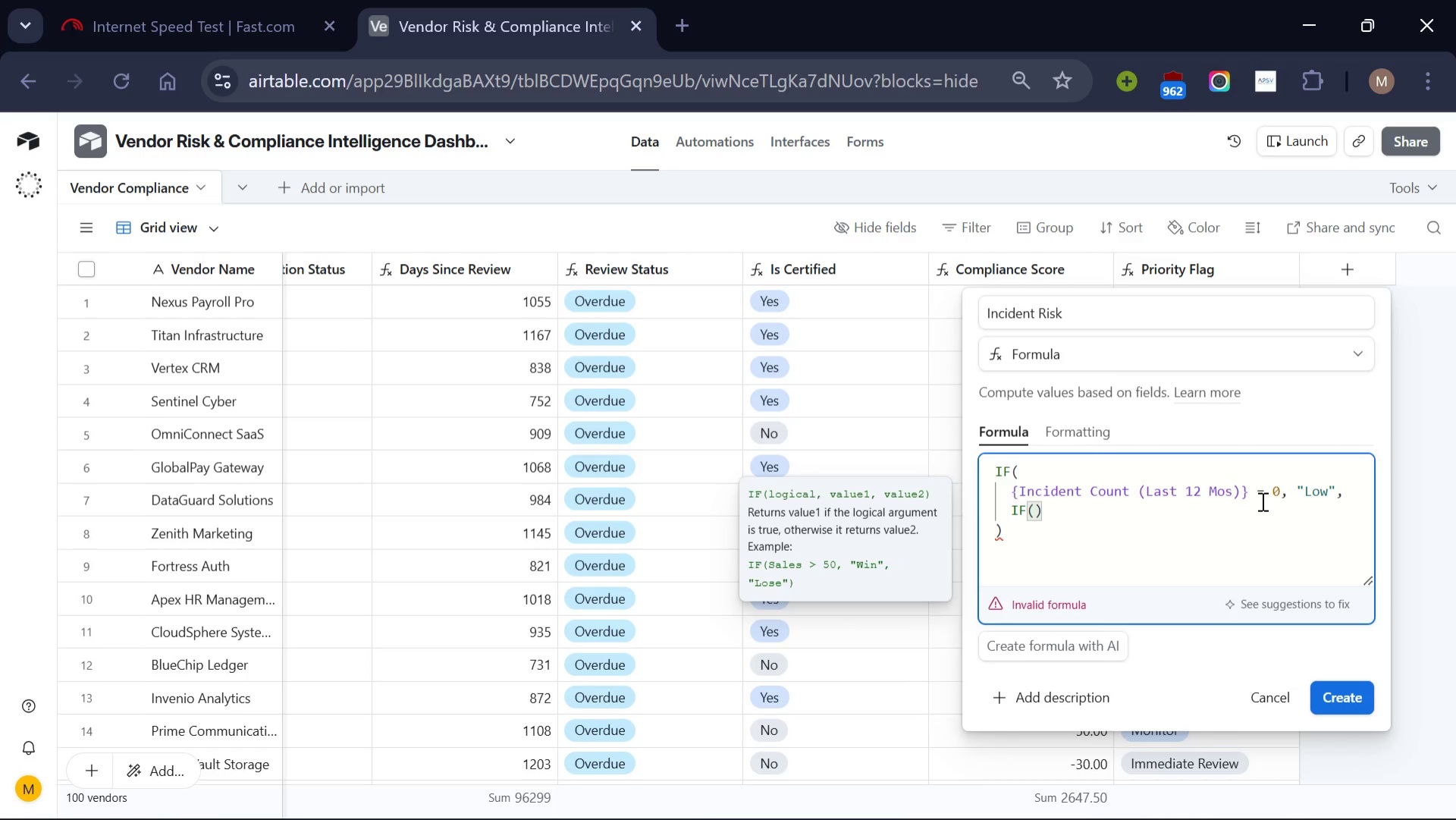 
key(Shift+BracketLeft)
 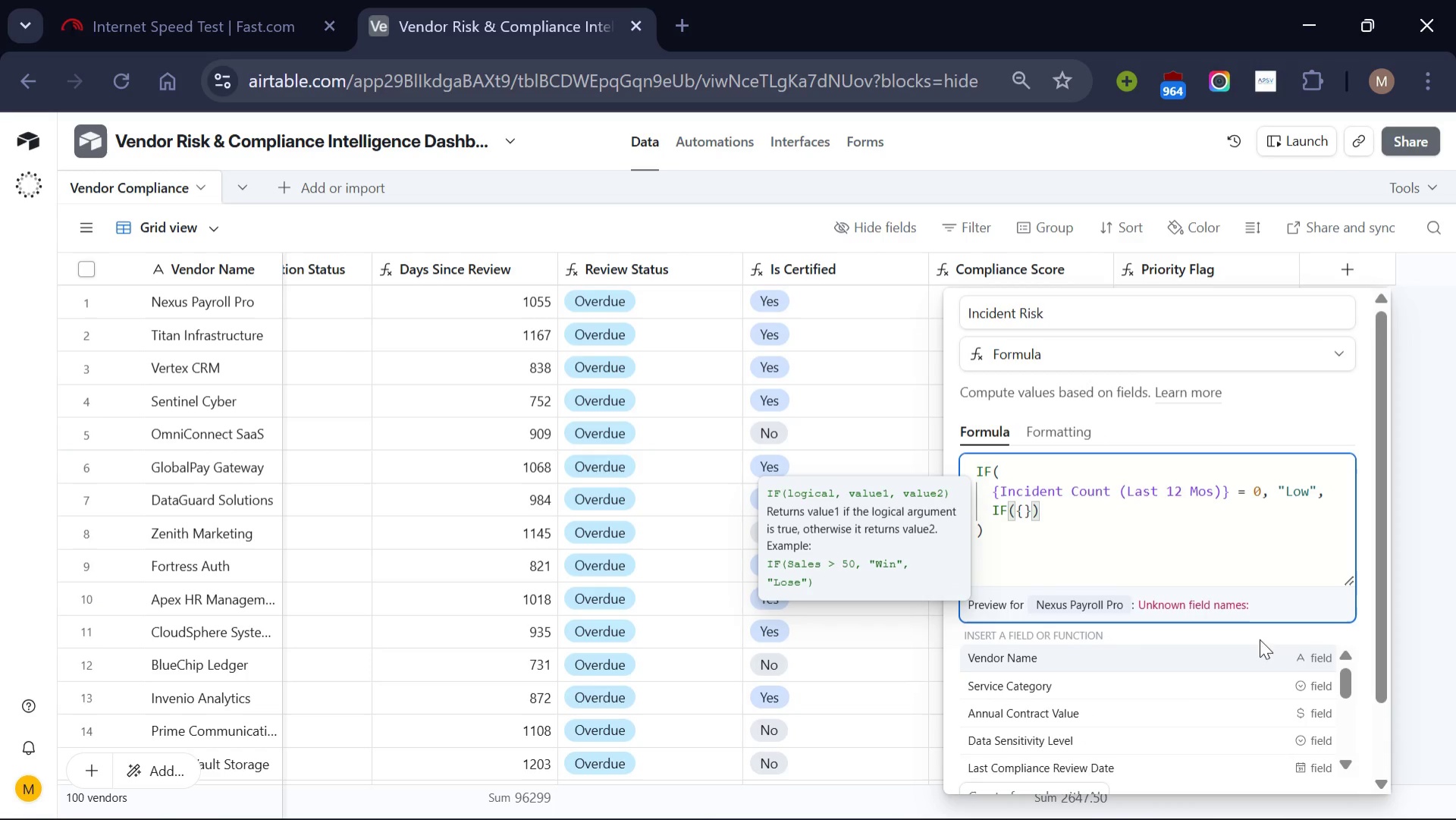 
scroll: coordinate [1188, 700], scroll_direction: down, amount: 4.0
 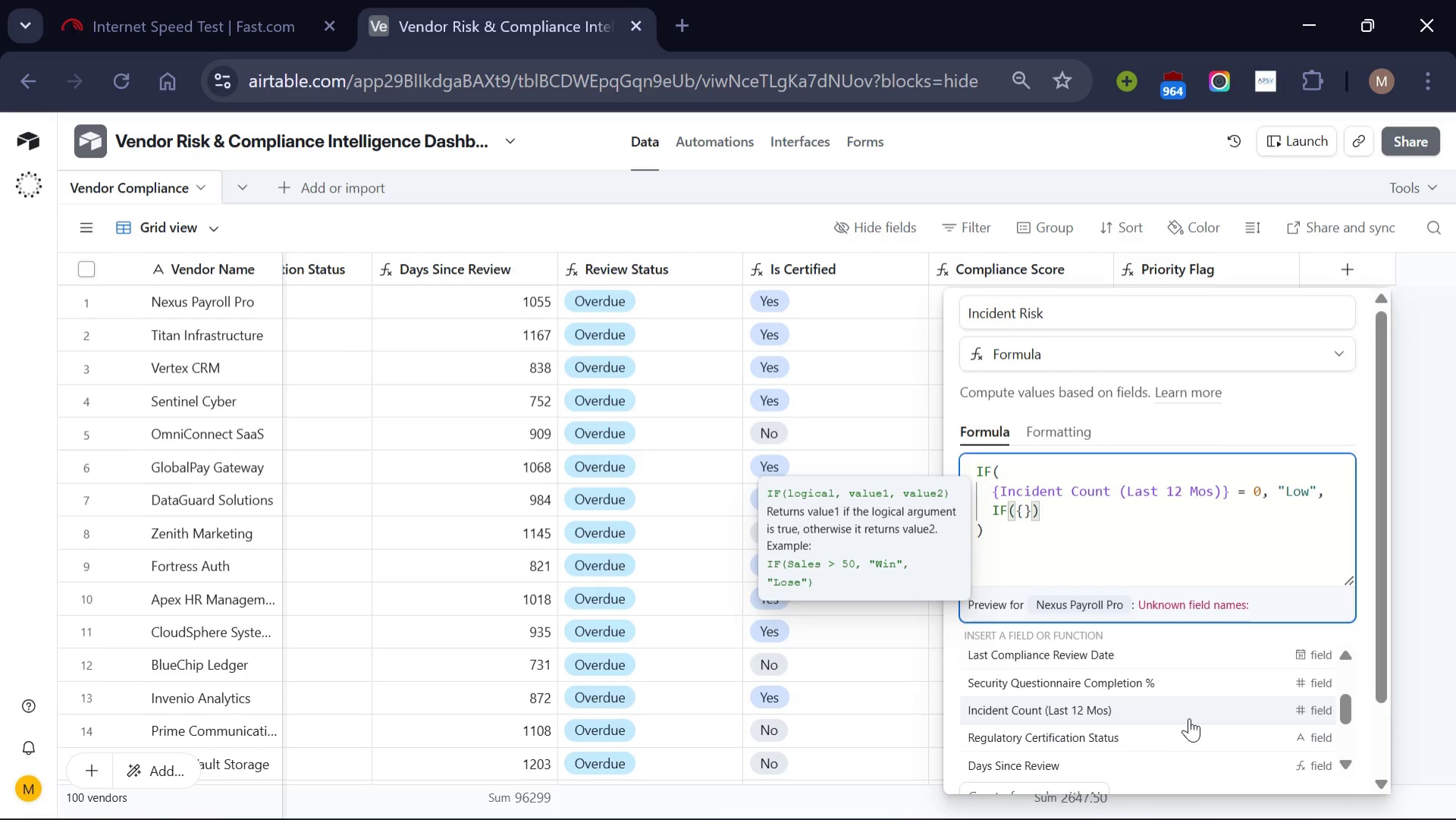 
left_click([1189, 718])
 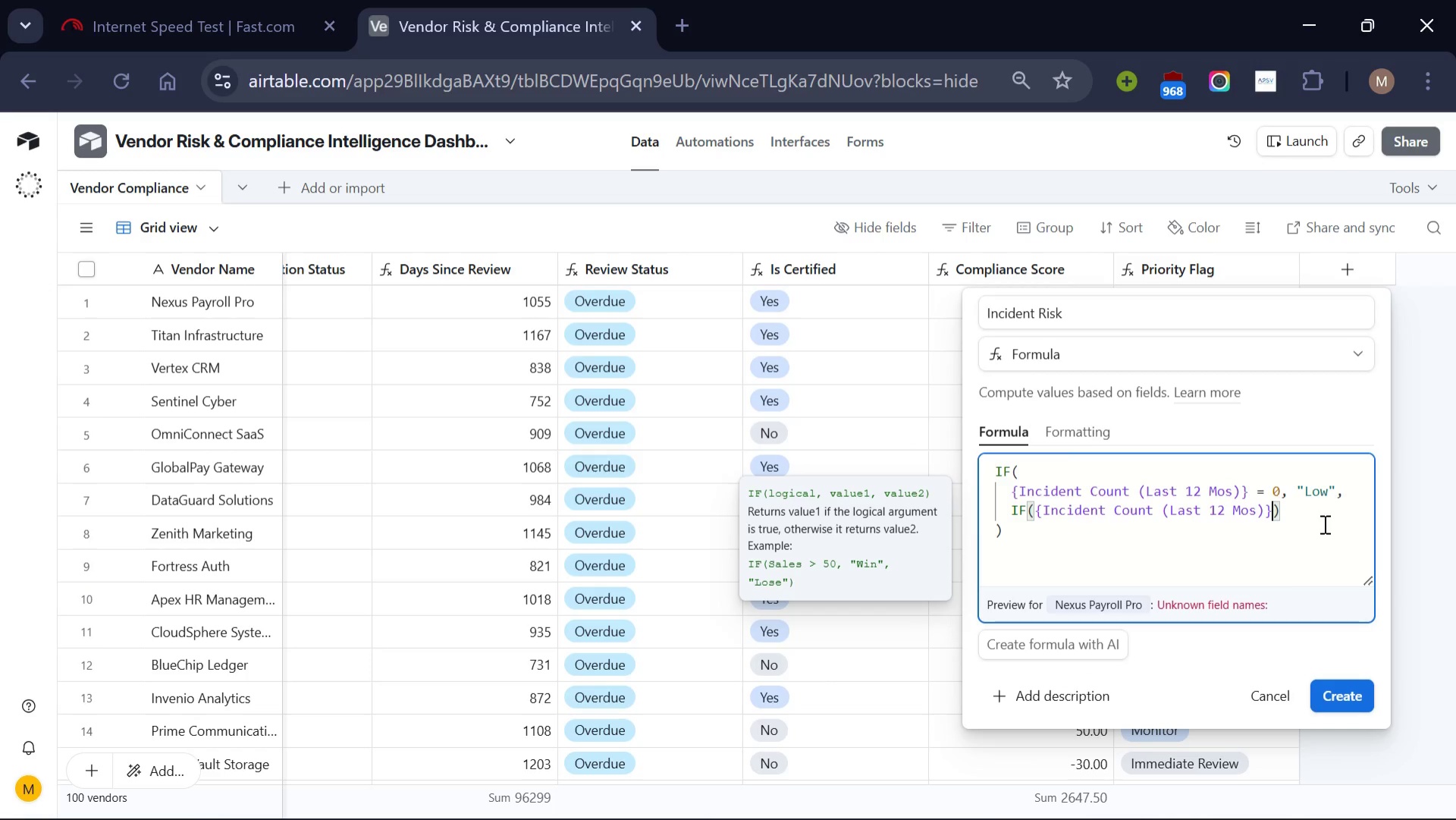 
key(Space)
 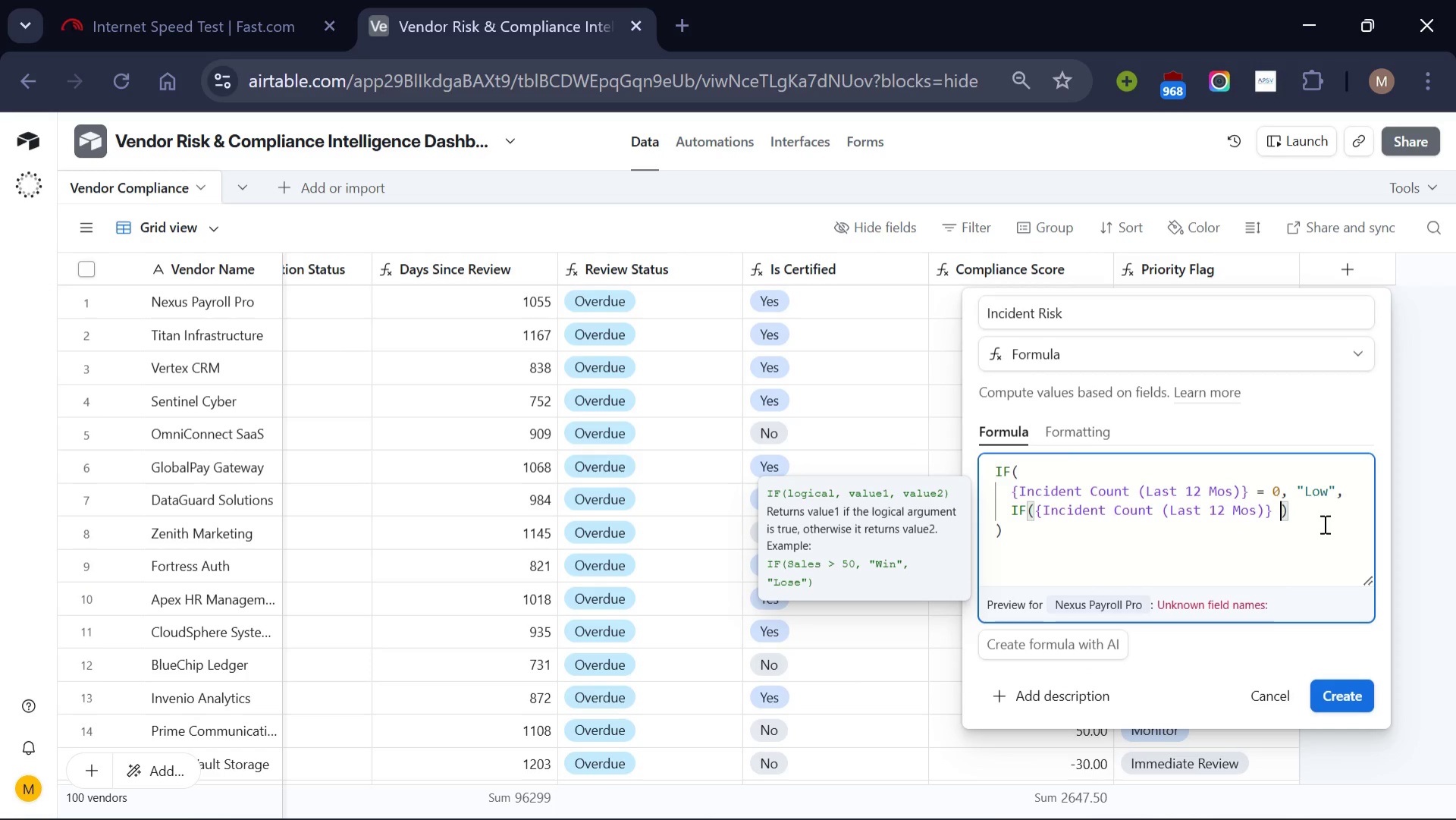 
key(Shift+Comma)
 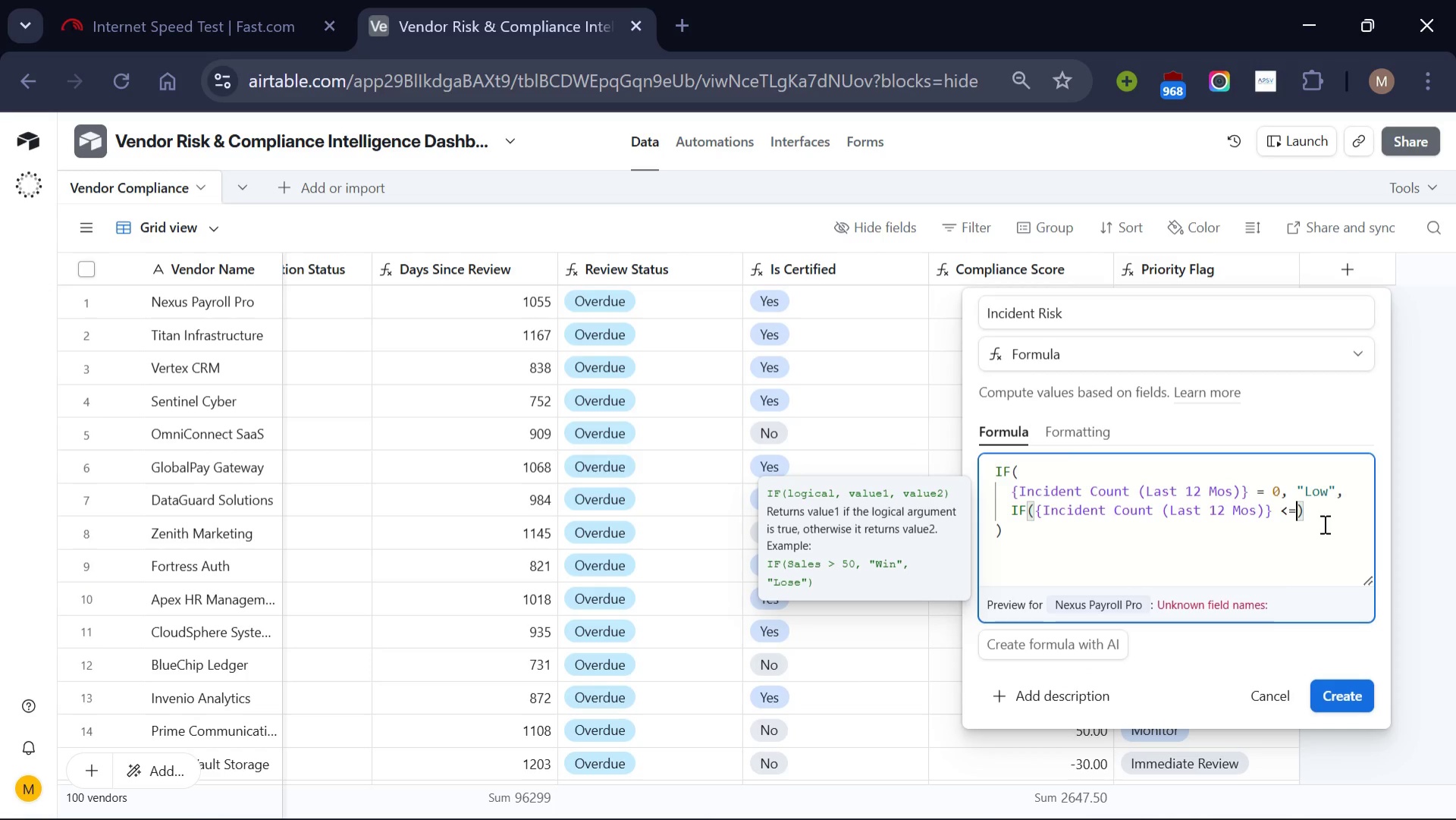 
key(Equal)
 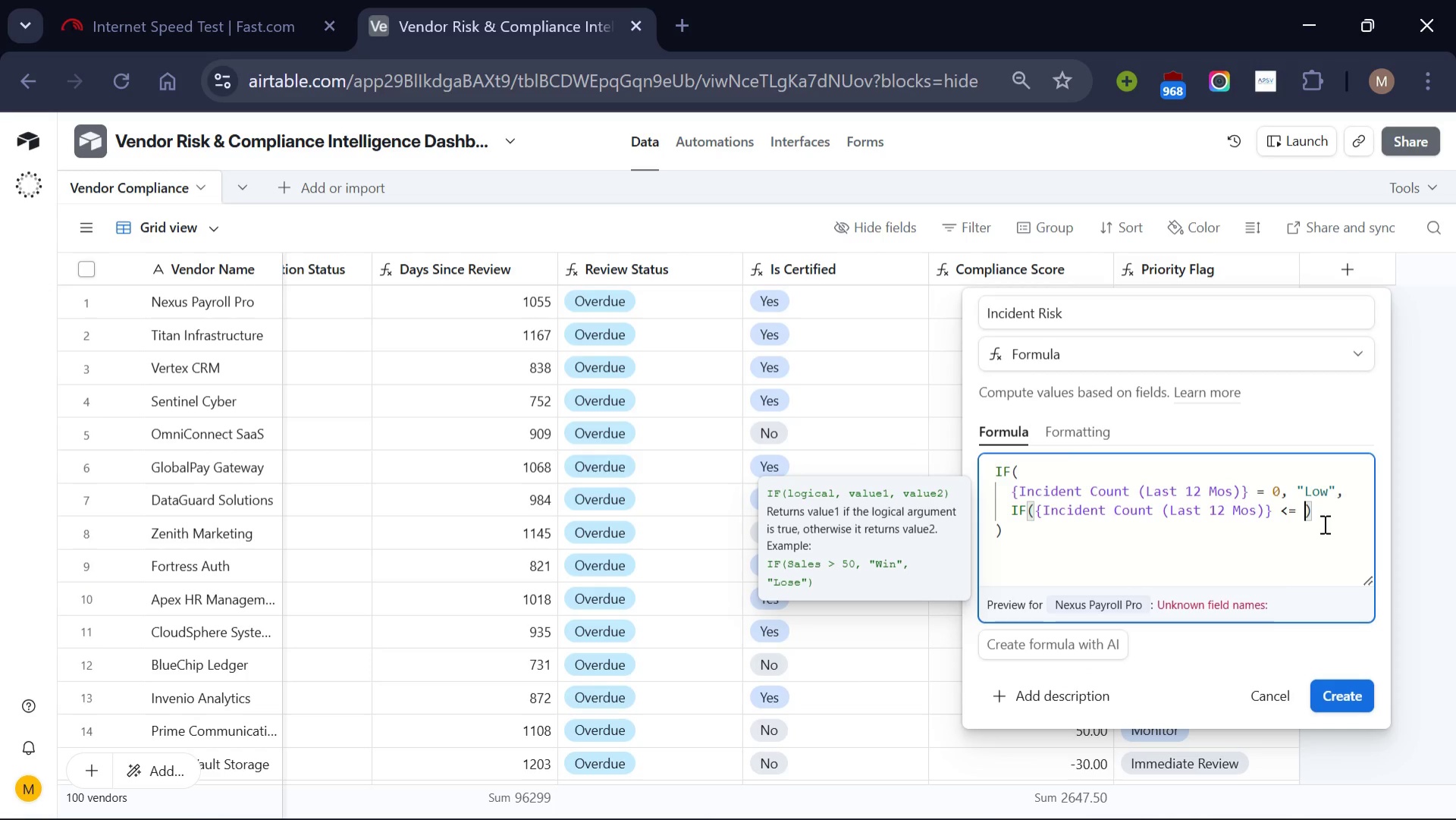 
key(Space)
 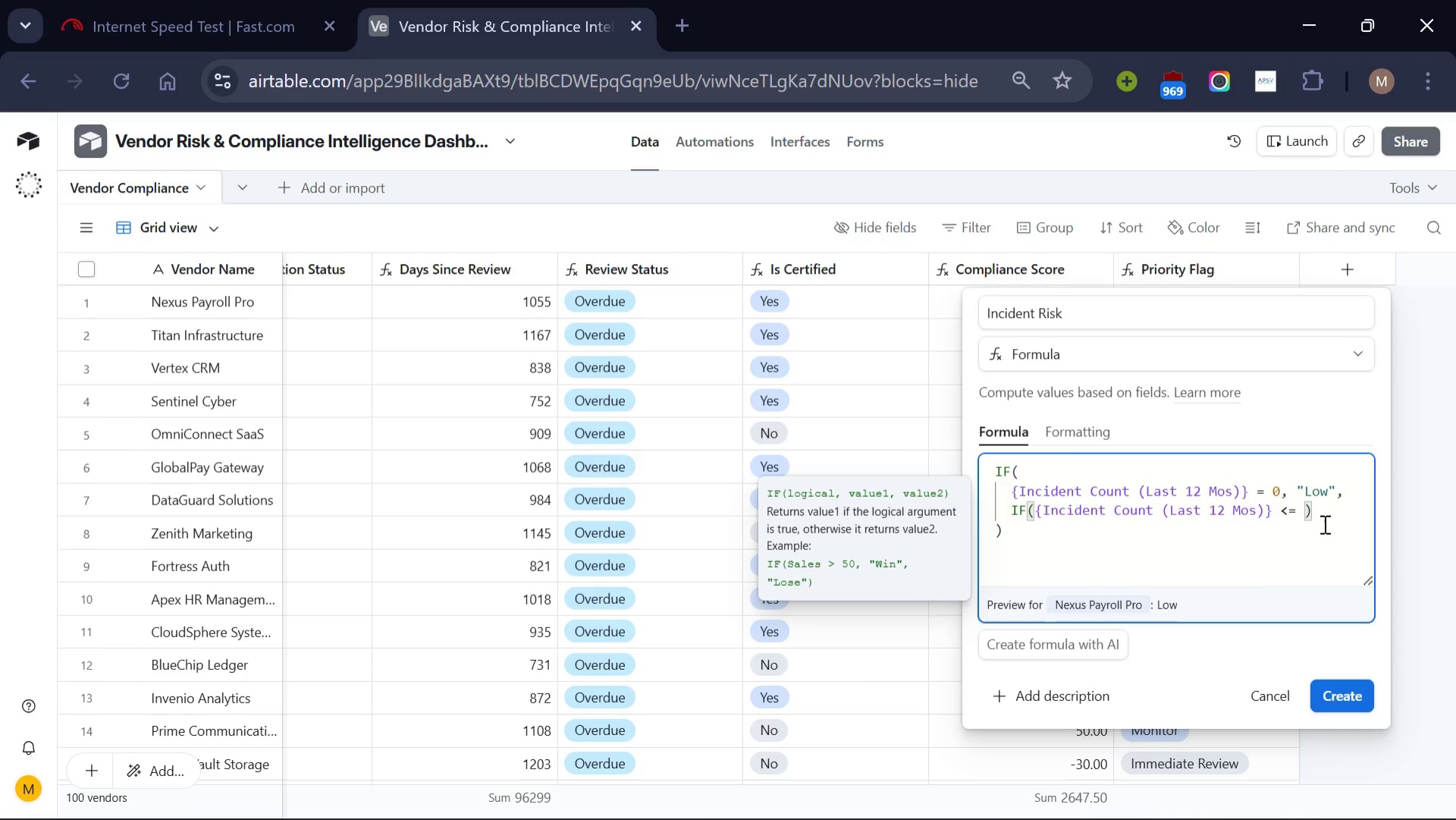 
key(2)
 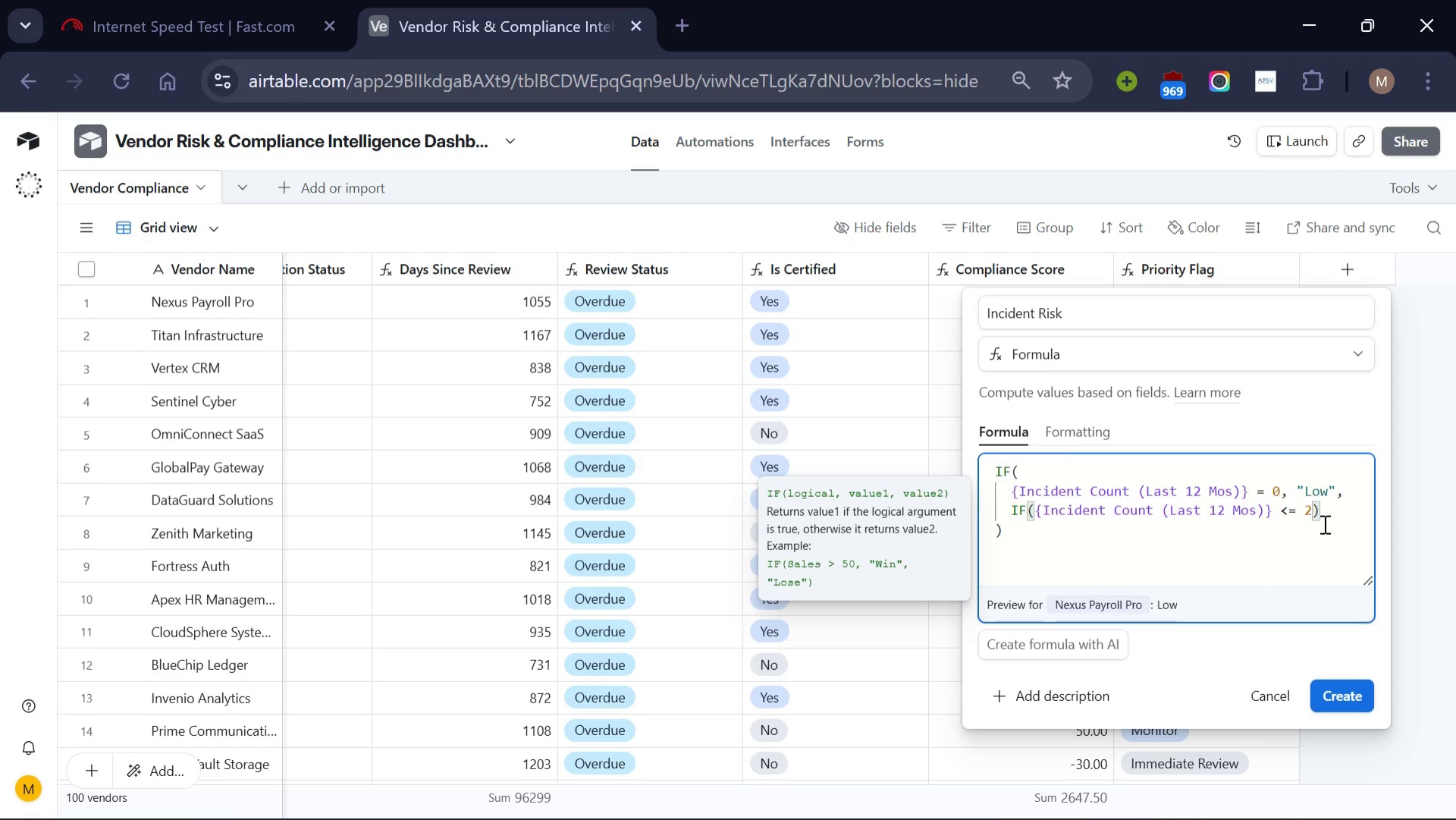 
type(, "Medium)
 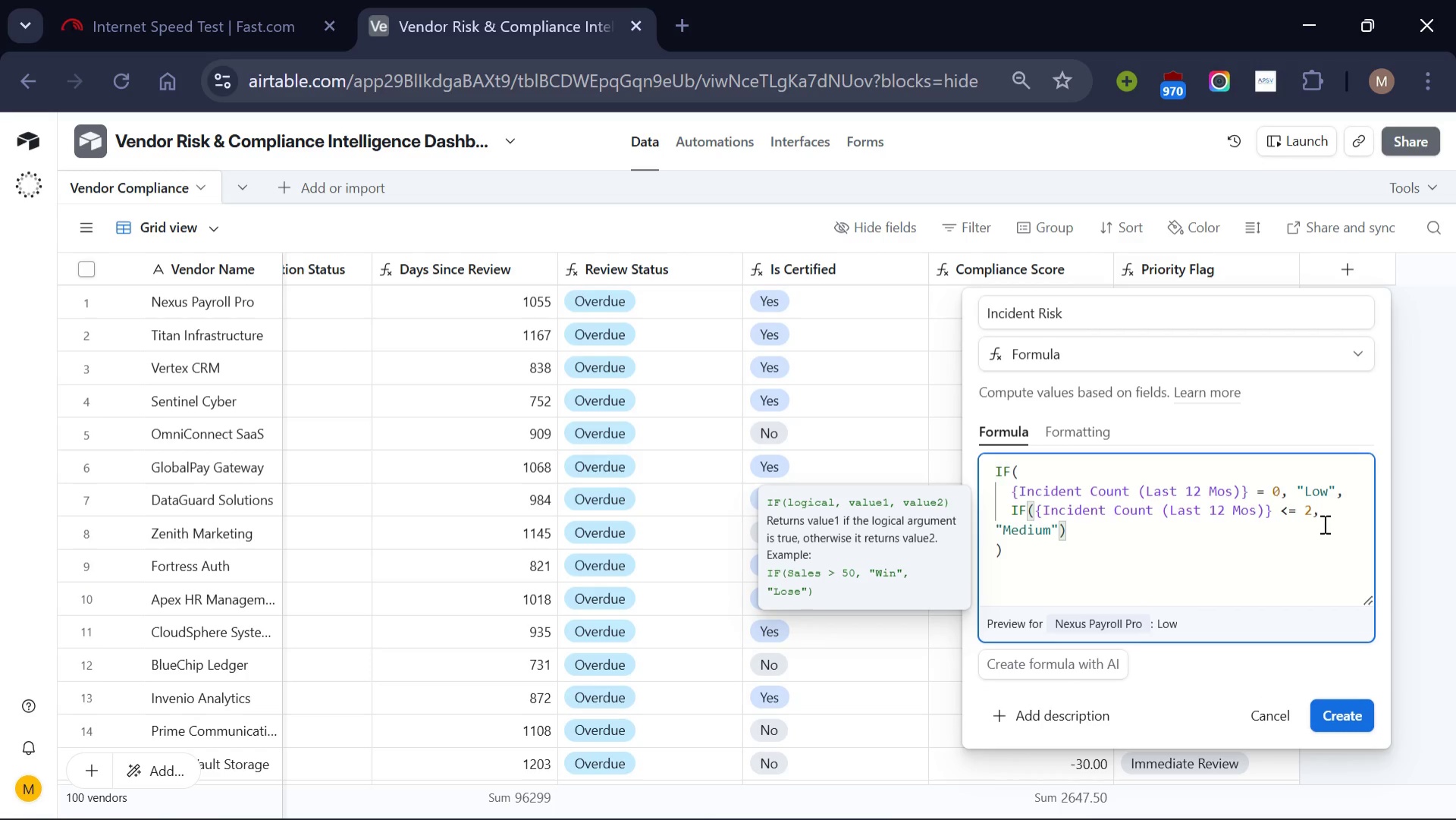 
key(Comma)
 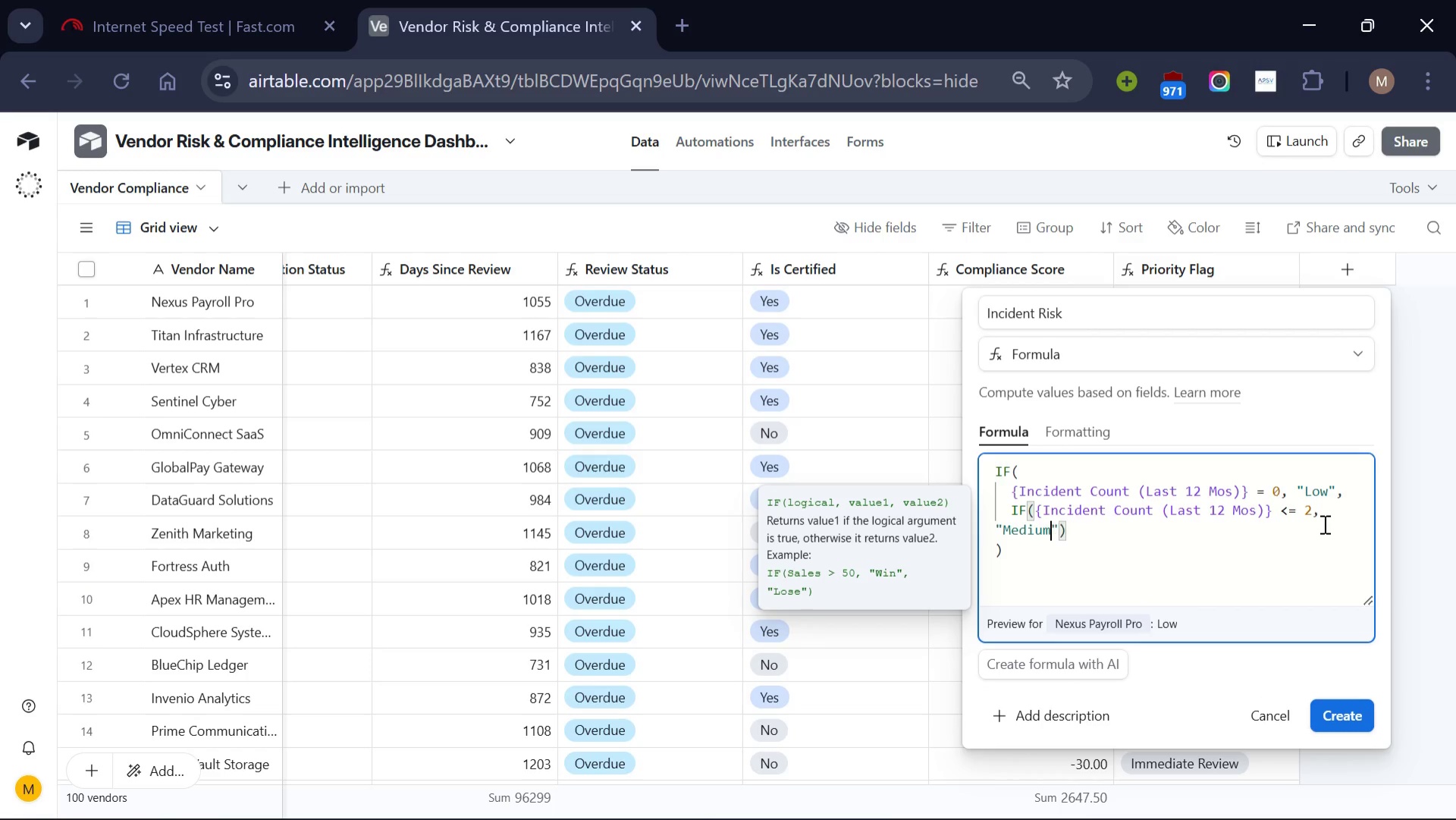 
key(Backspace)
 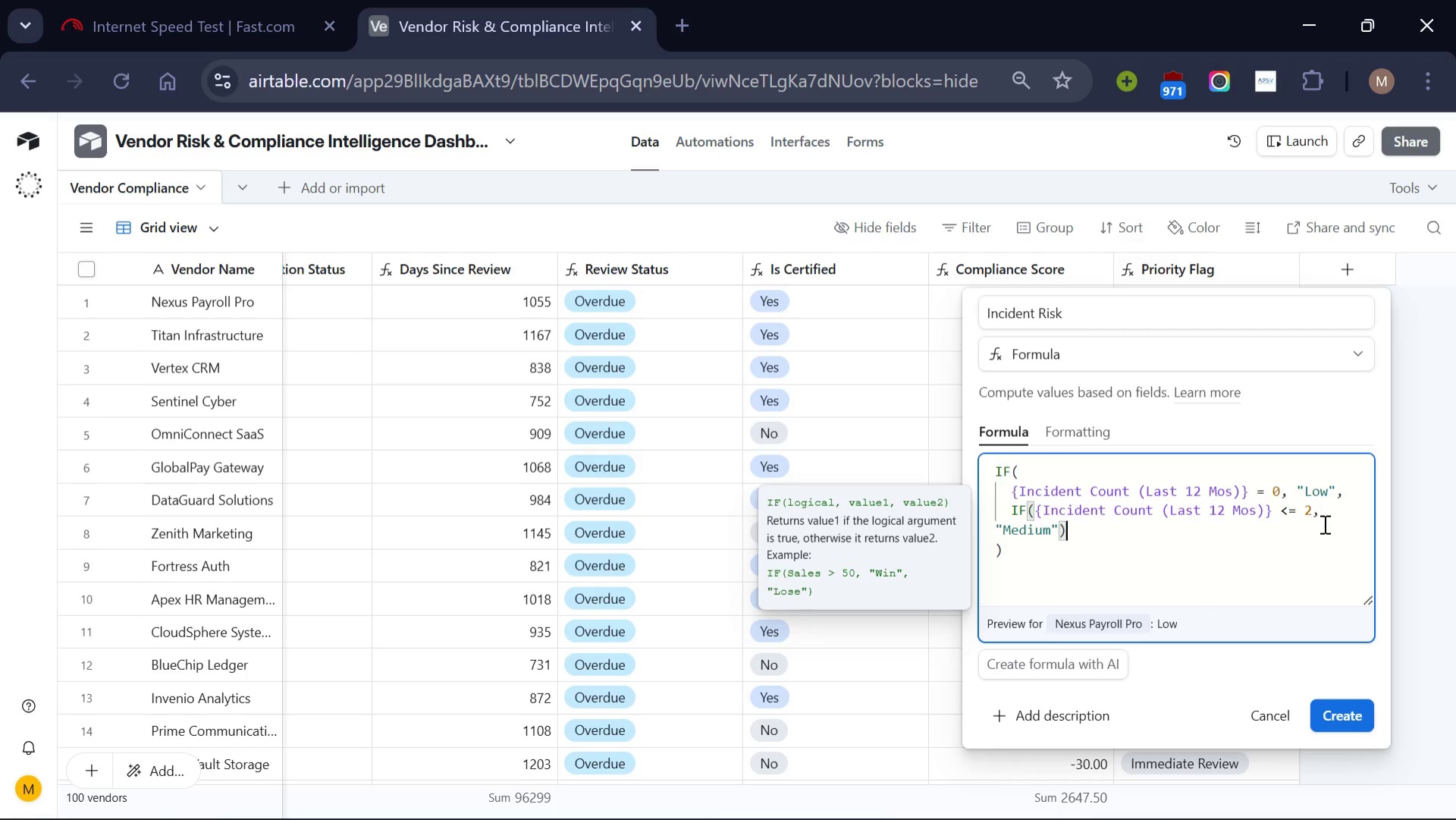 
key(End)
 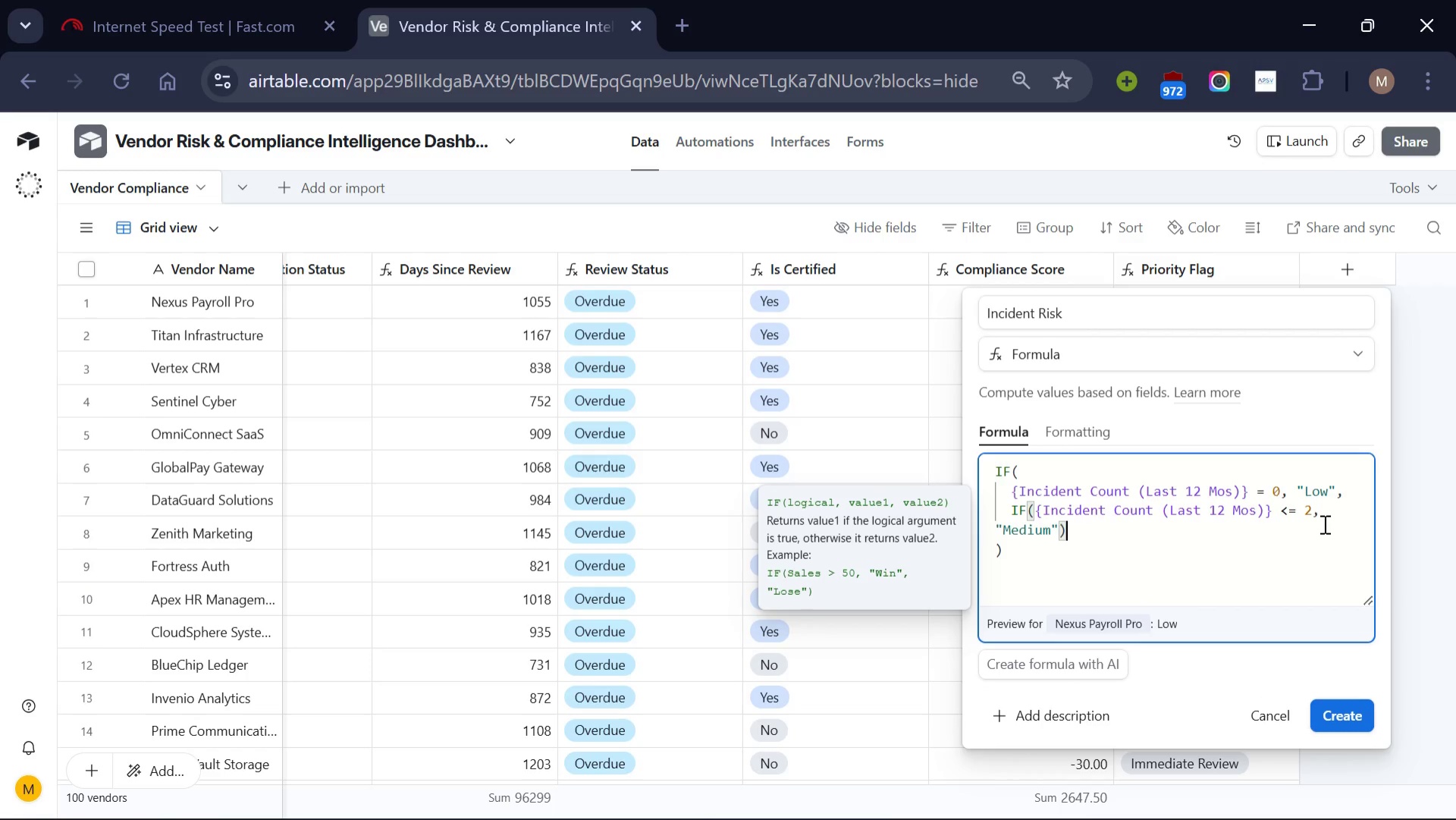 
key(ArrowLeft)
 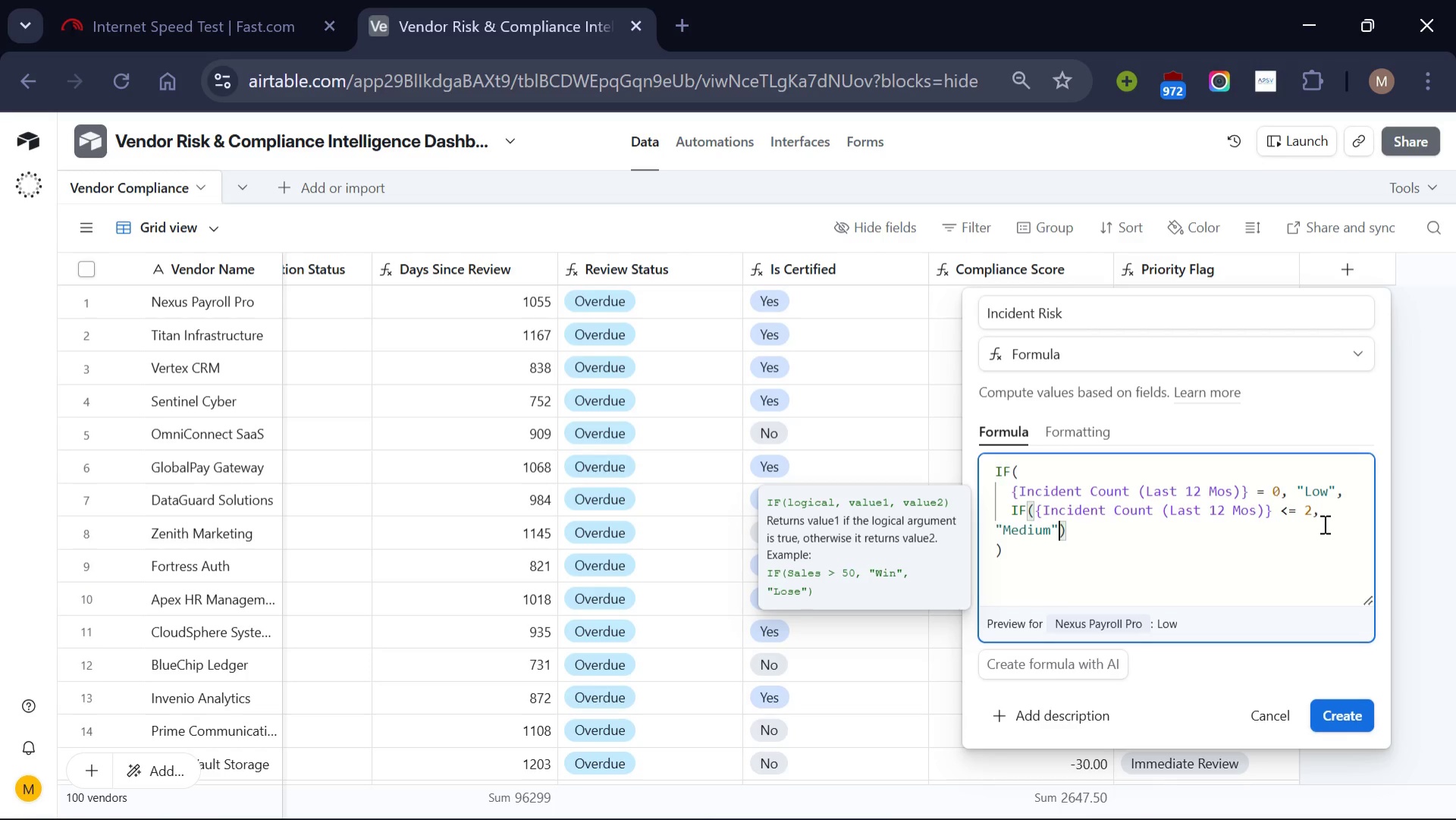 
type(, "Hight)
key(Backspace)
 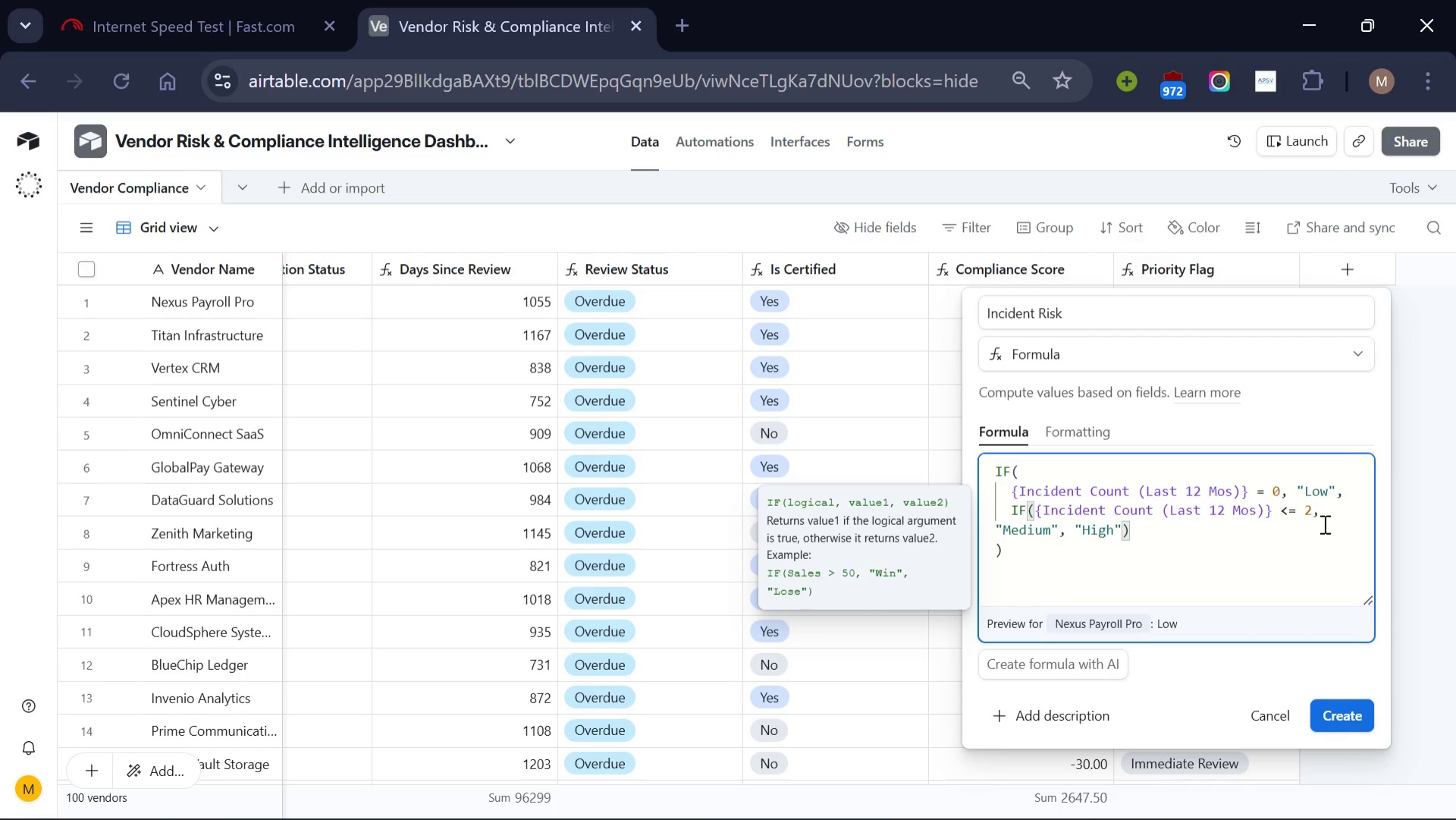 
wait(6.95)
 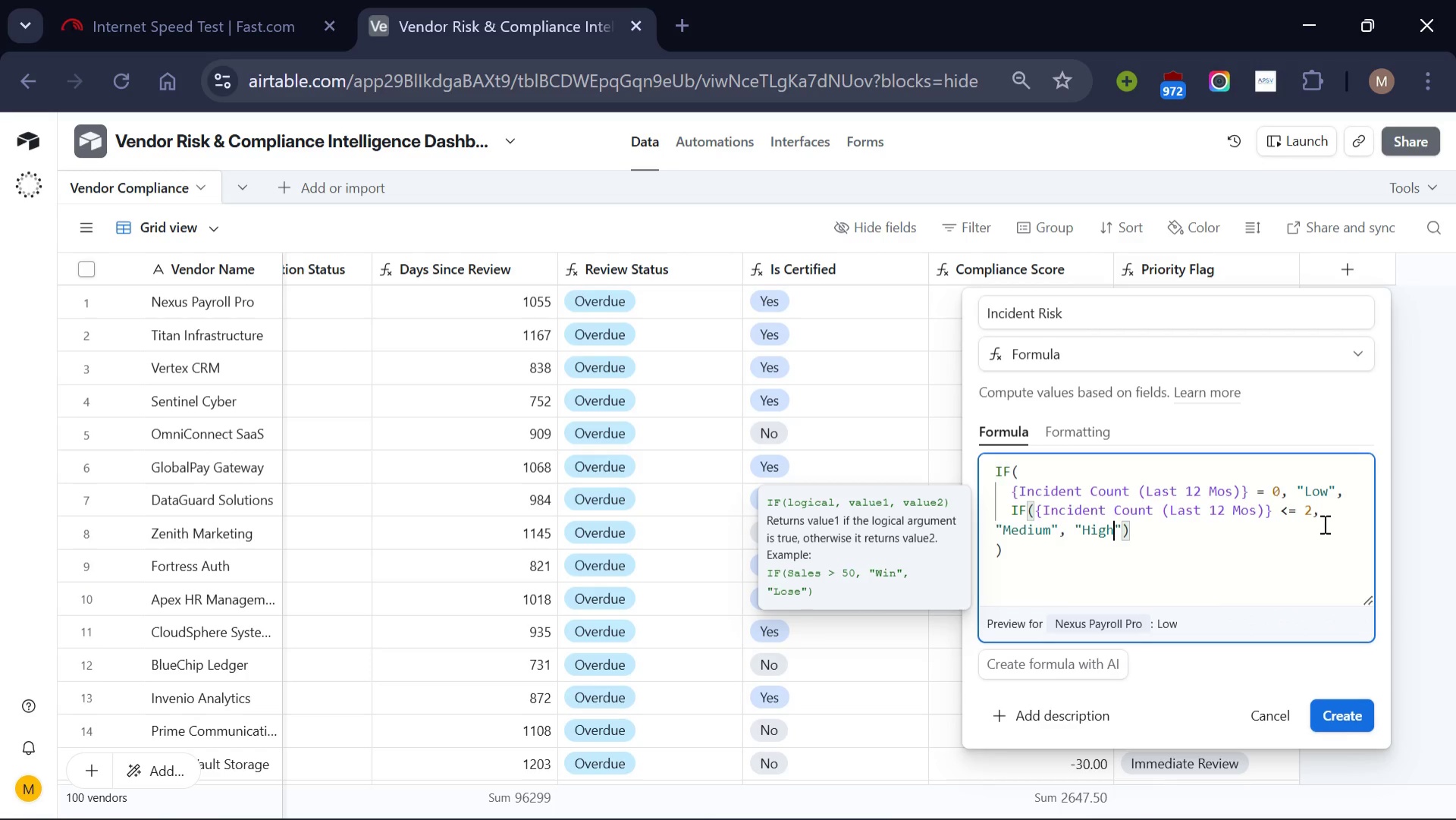 
left_click([1081, 436])
 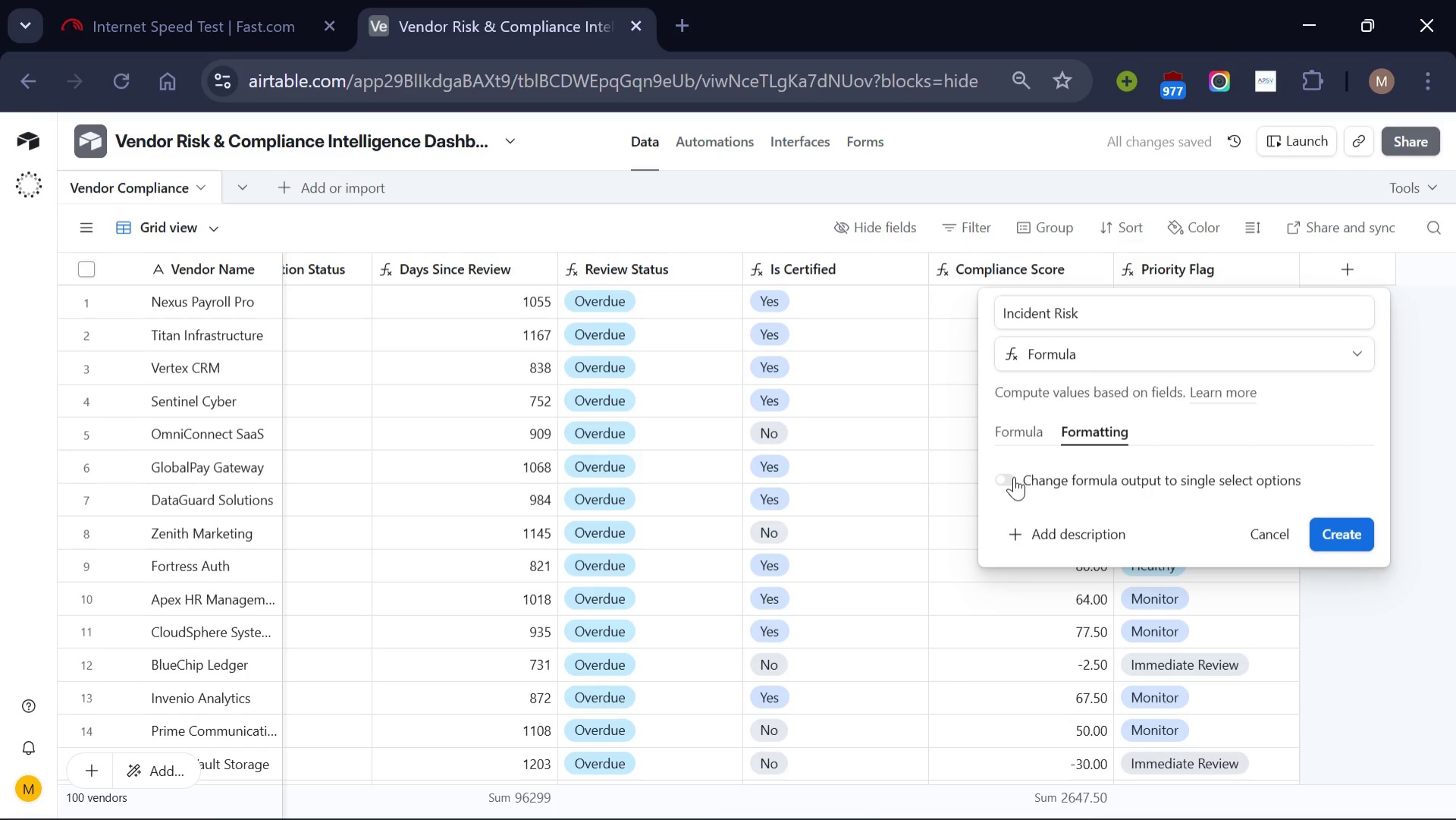 
left_click([1014, 476])
 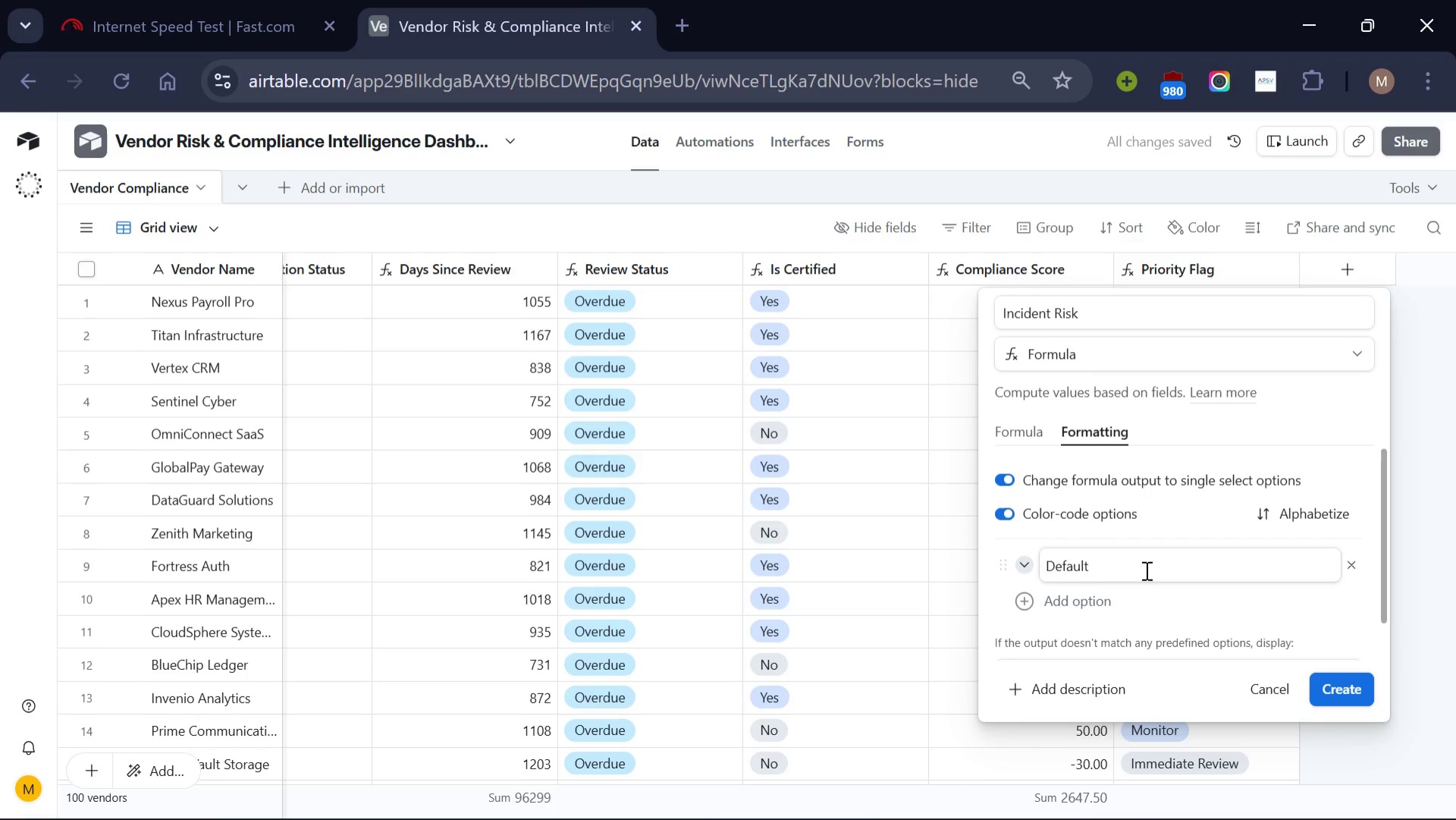 
left_click([1145, 570])
 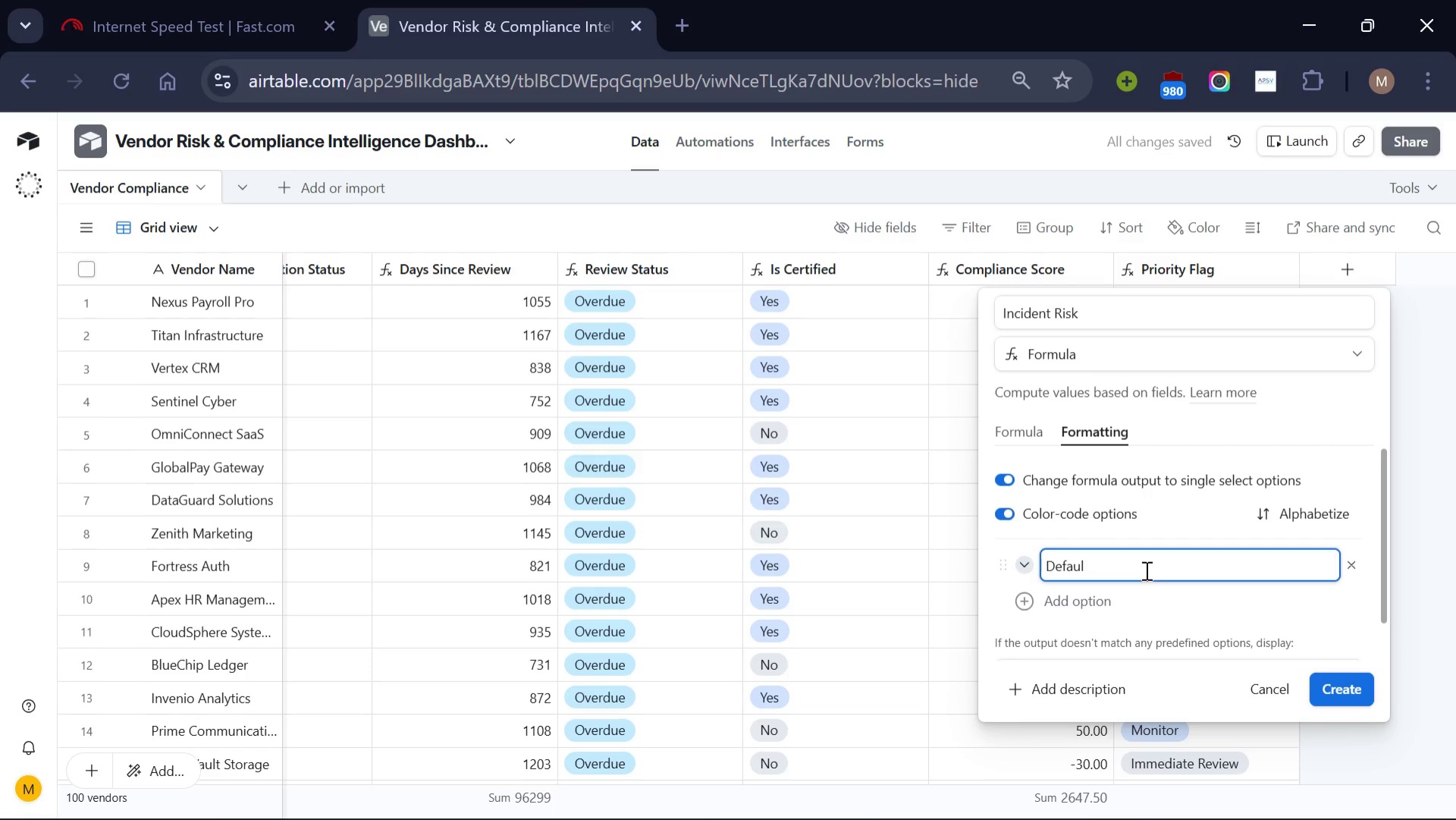 
hold_key(key=Backspace, duration=0.84)
 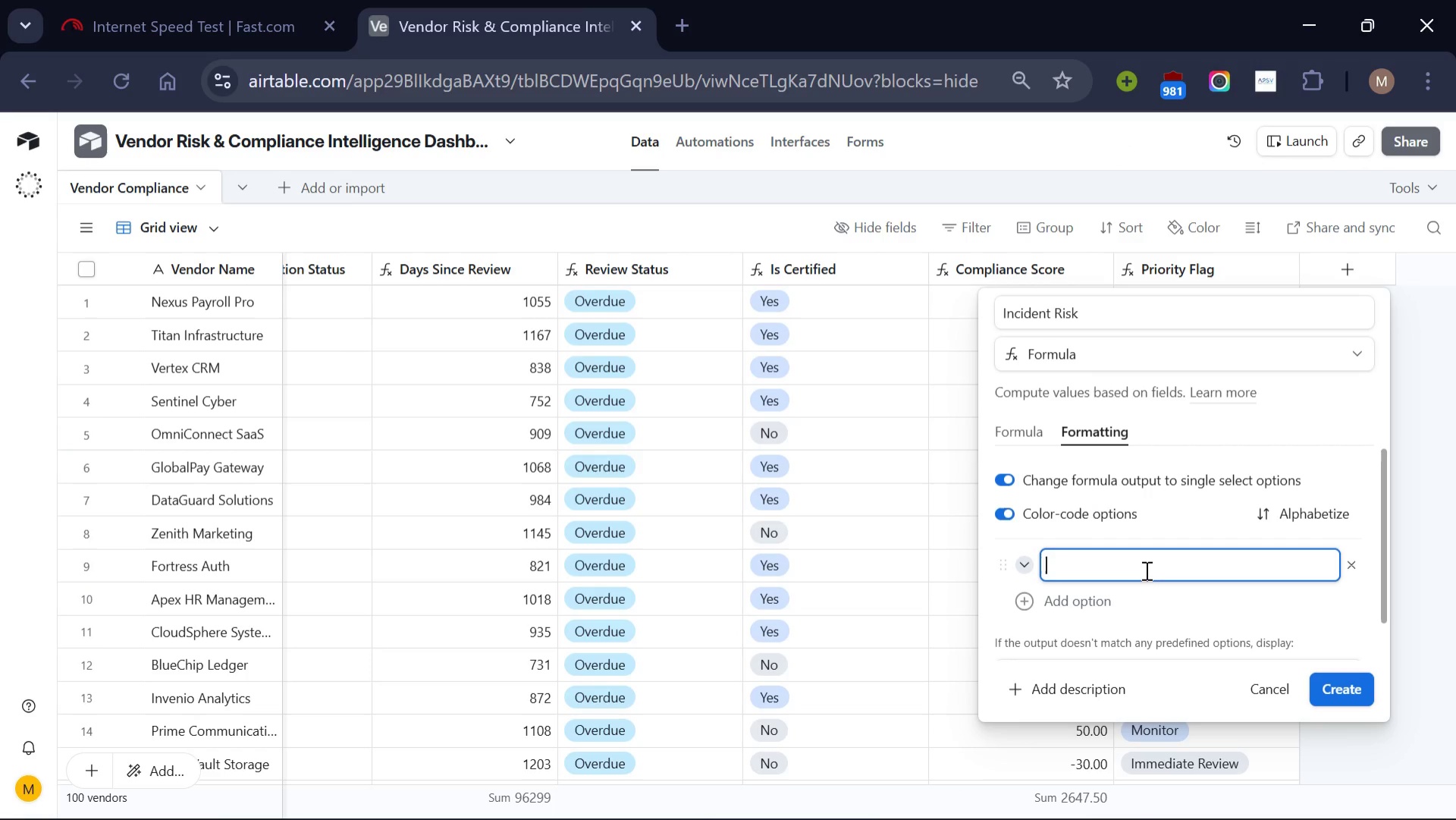 
type(Low)
 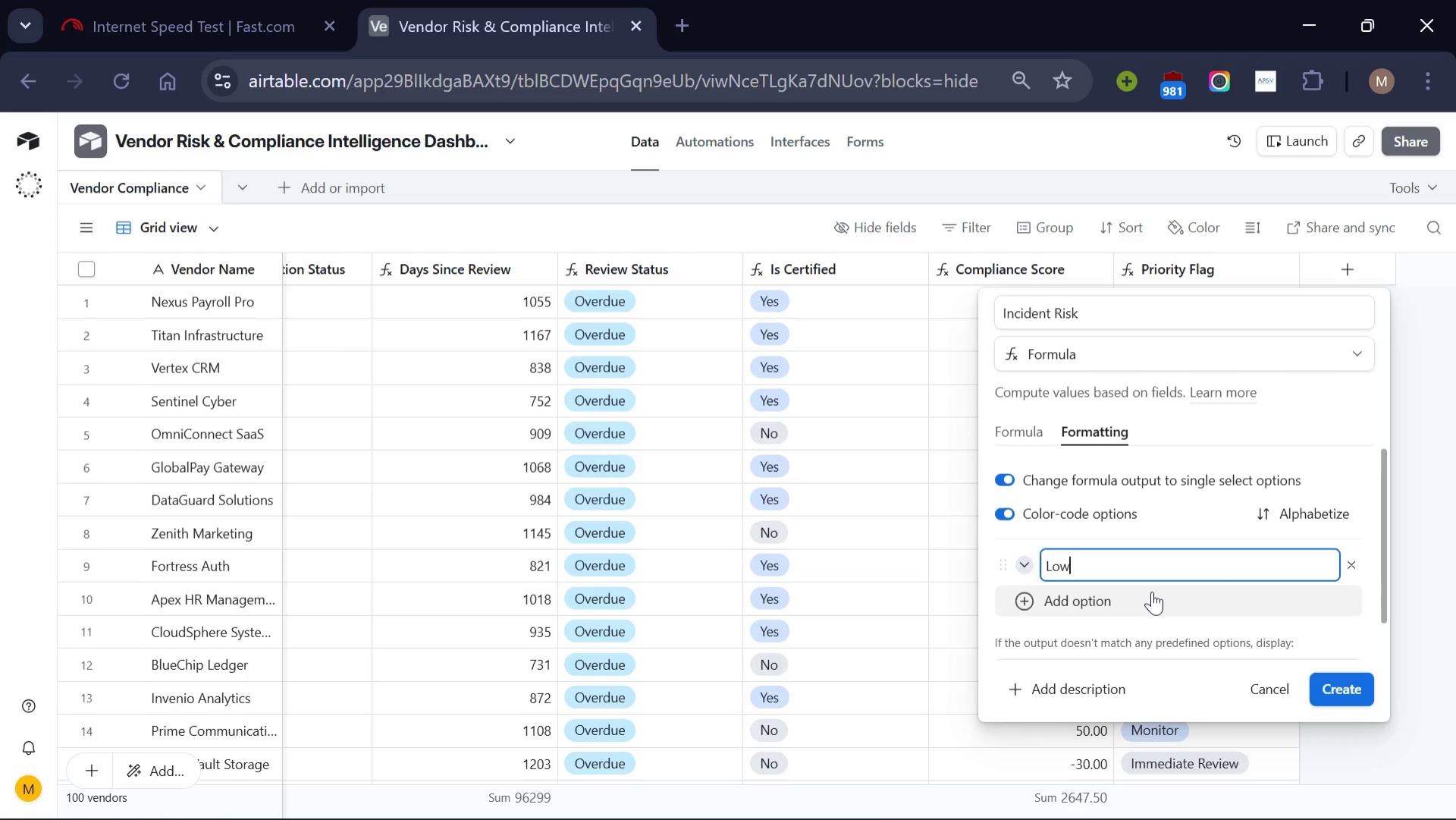 
left_click([1152, 591])
 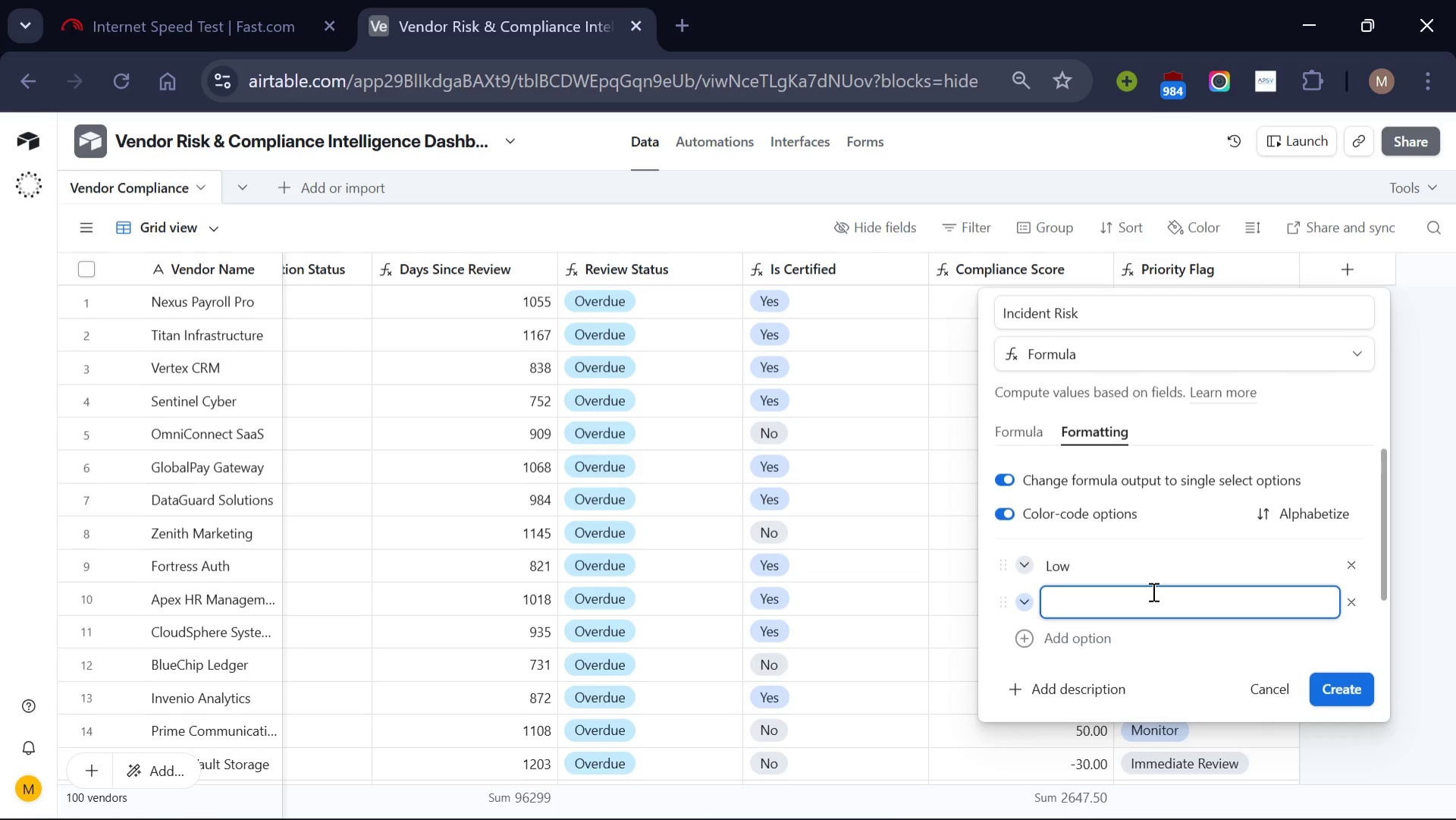 
type(Medium)
 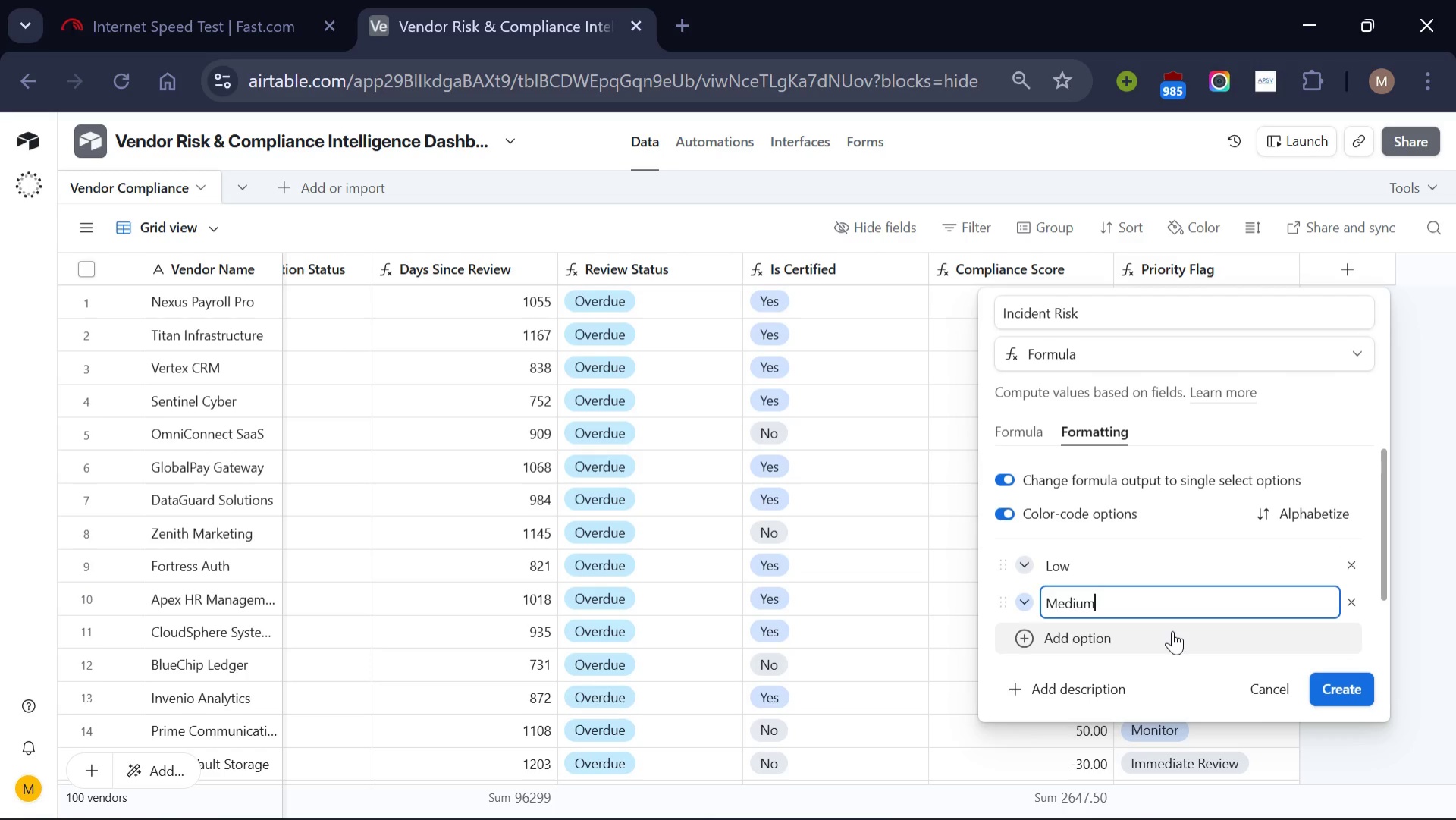 
left_click([1172, 630])
 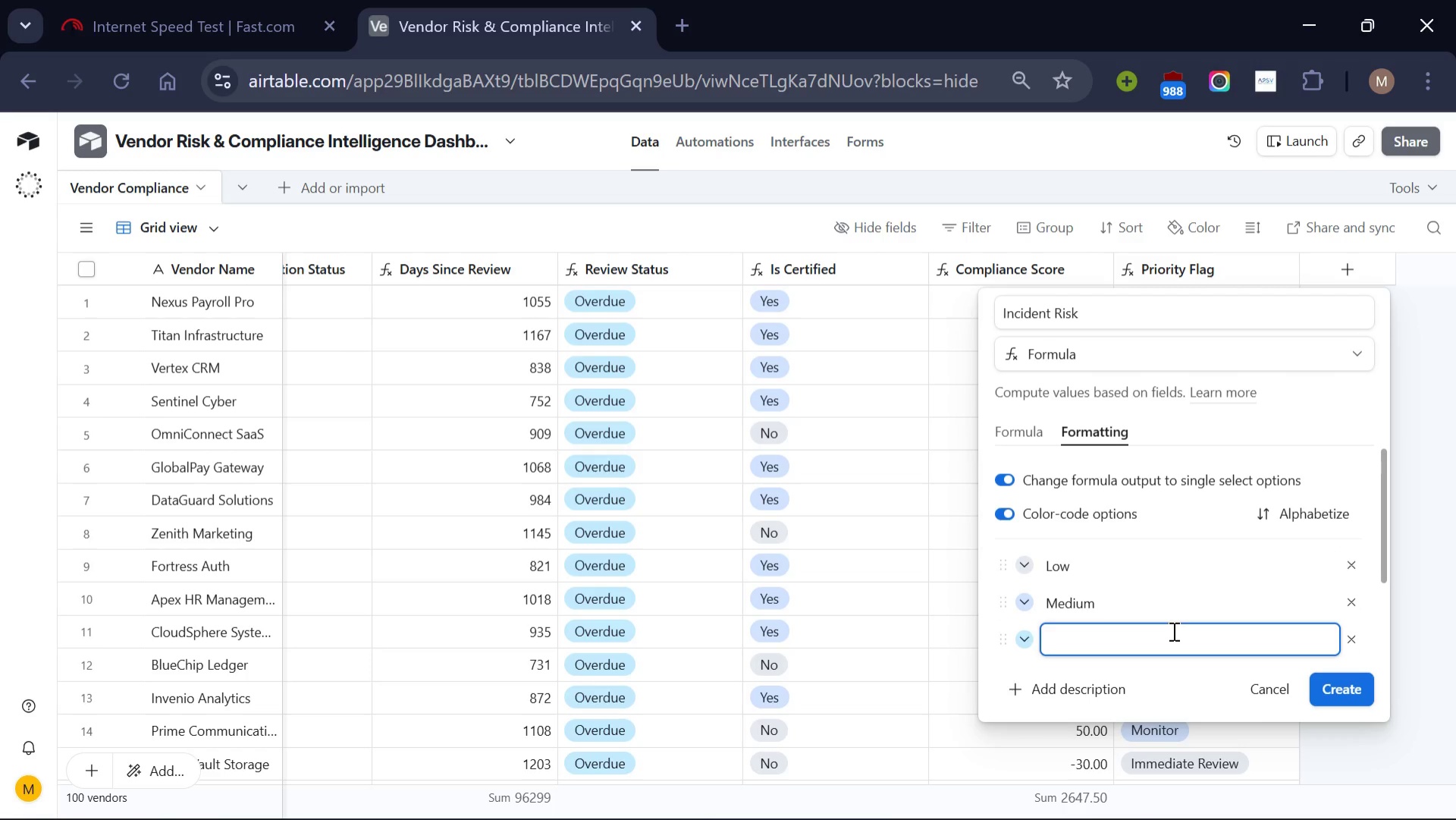 
type(High)
 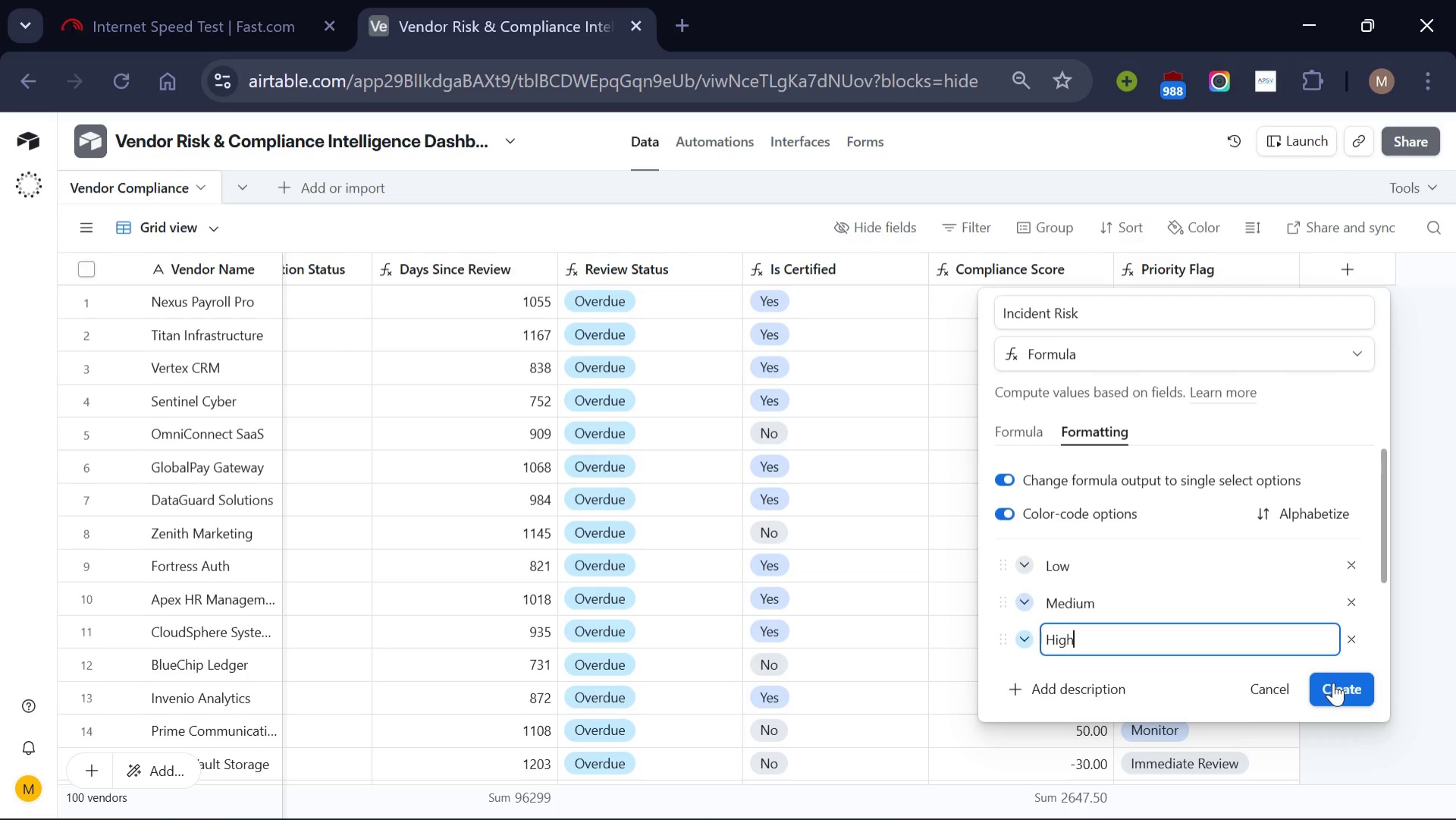 
left_click([1333, 682])
 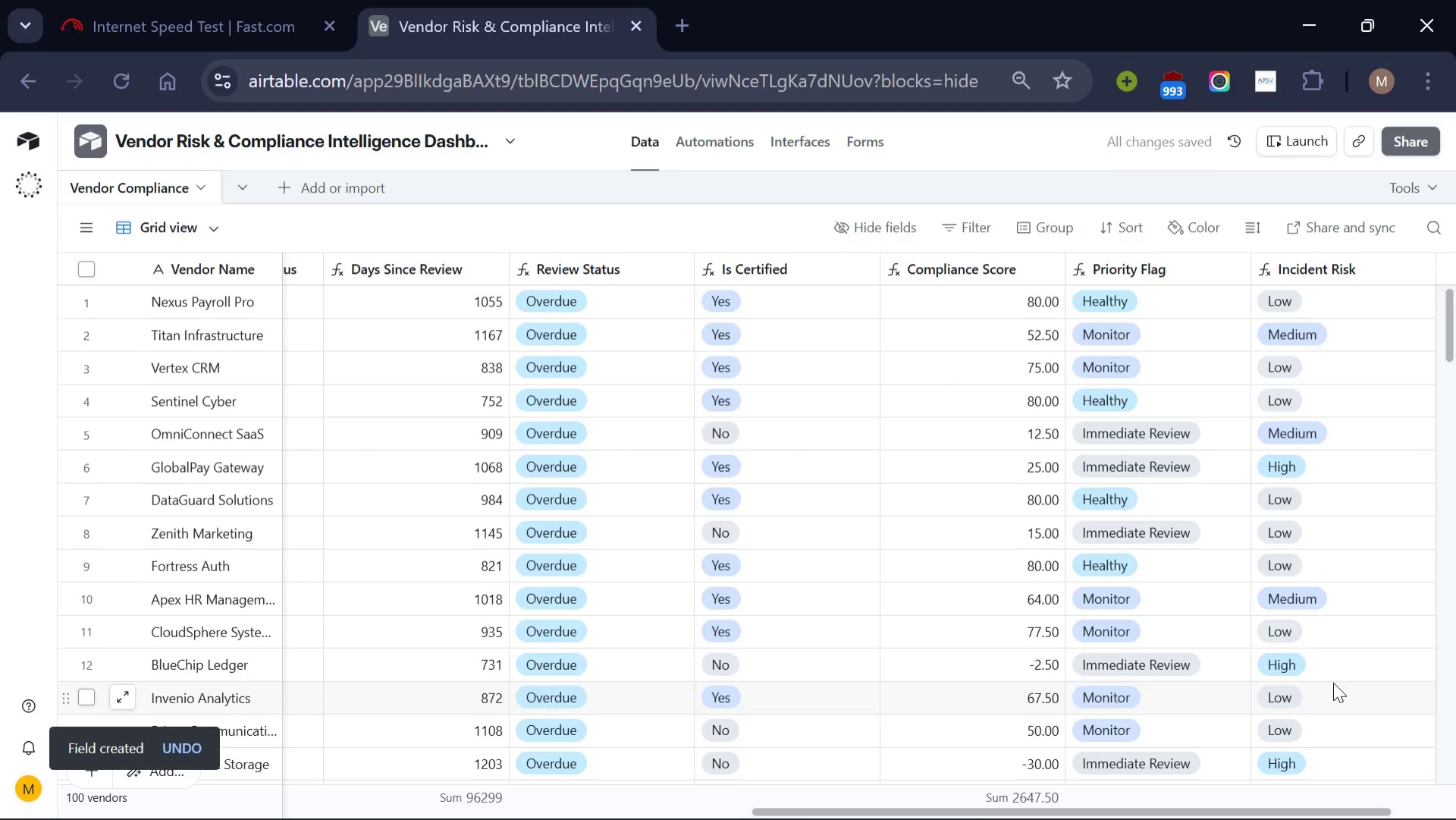 
wait(6.48)
 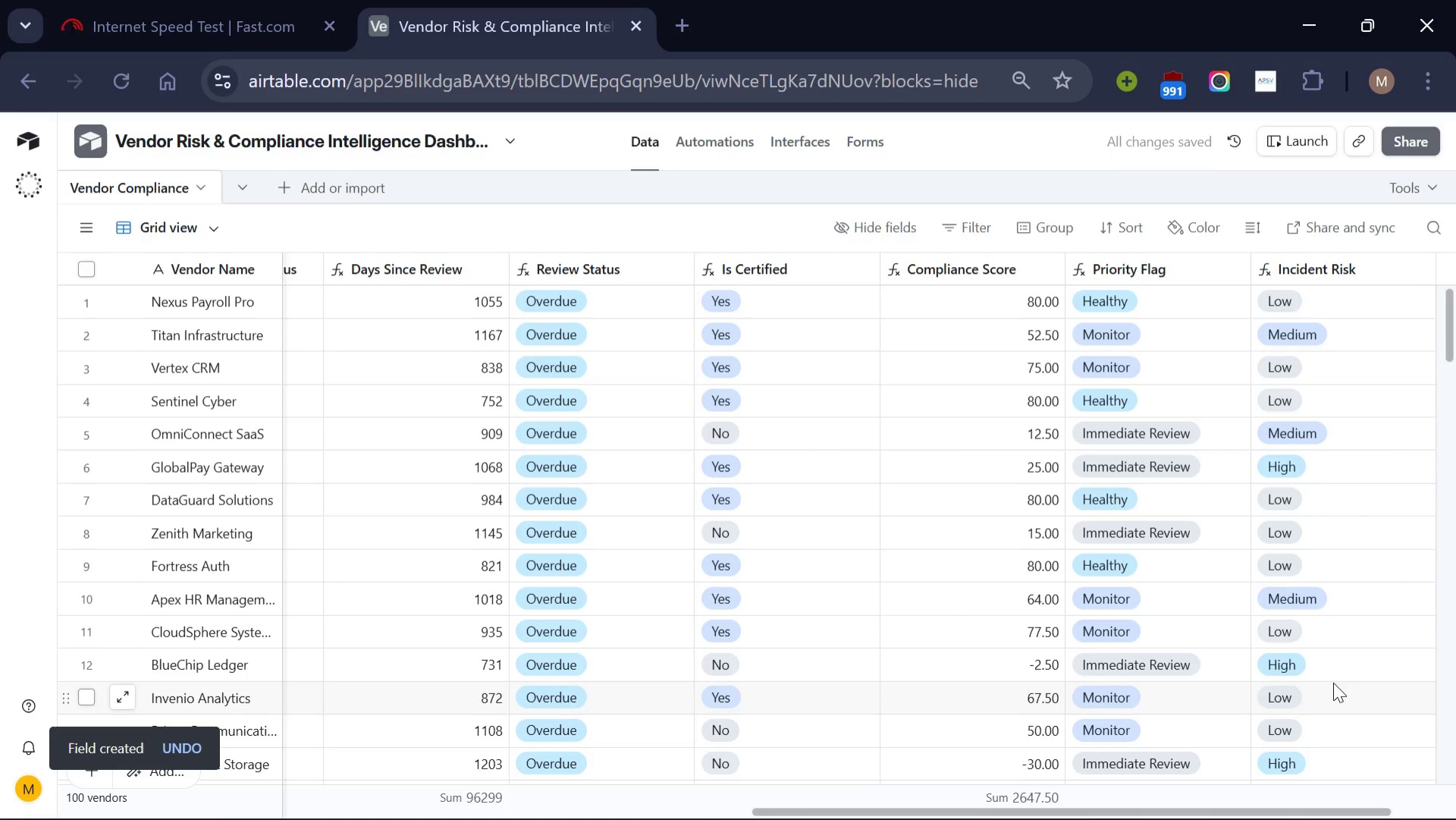 
scroll: coordinate [1332, 494], scroll_direction: down, amount: 1.0
 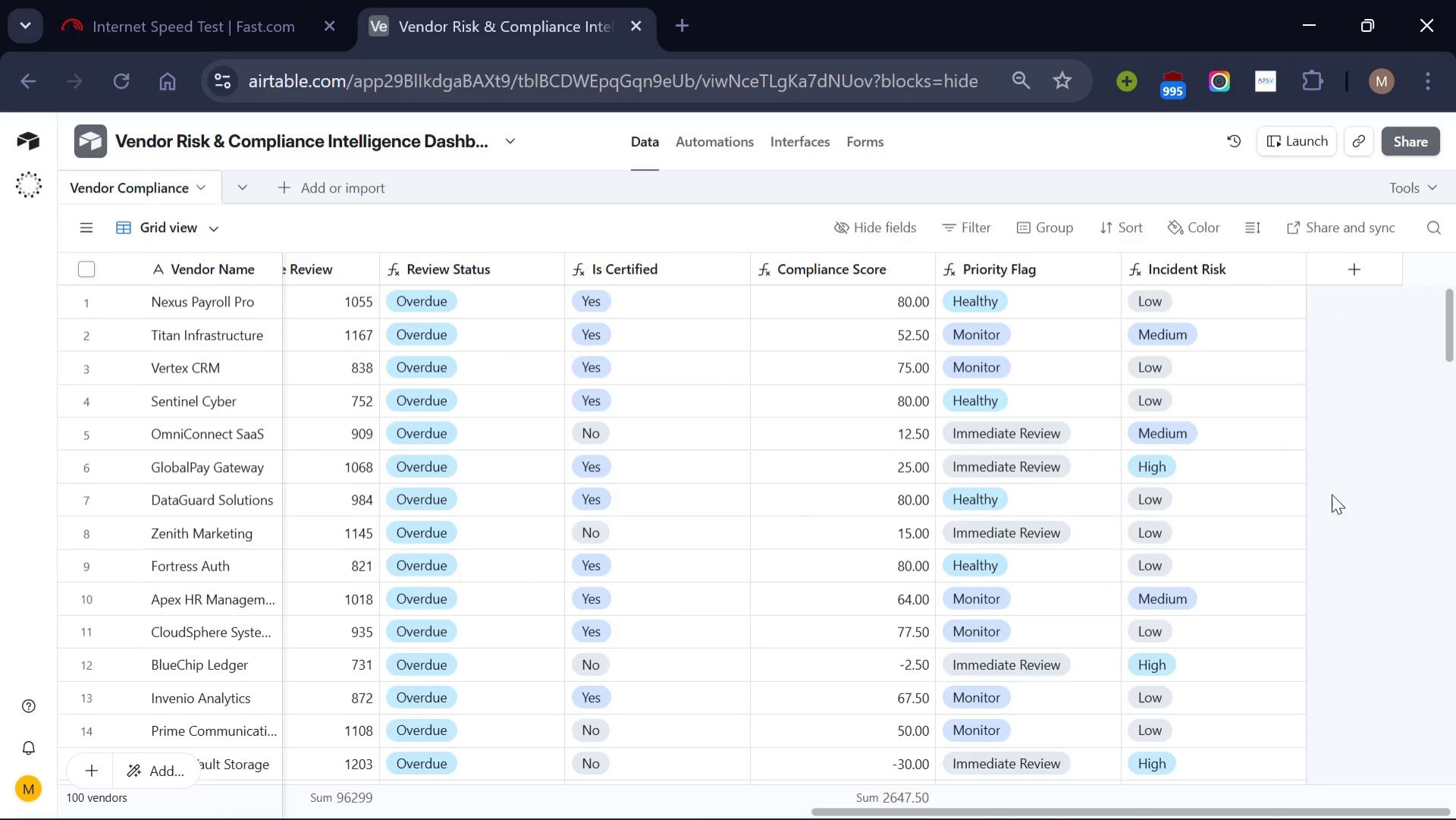 
wait(12.25)
 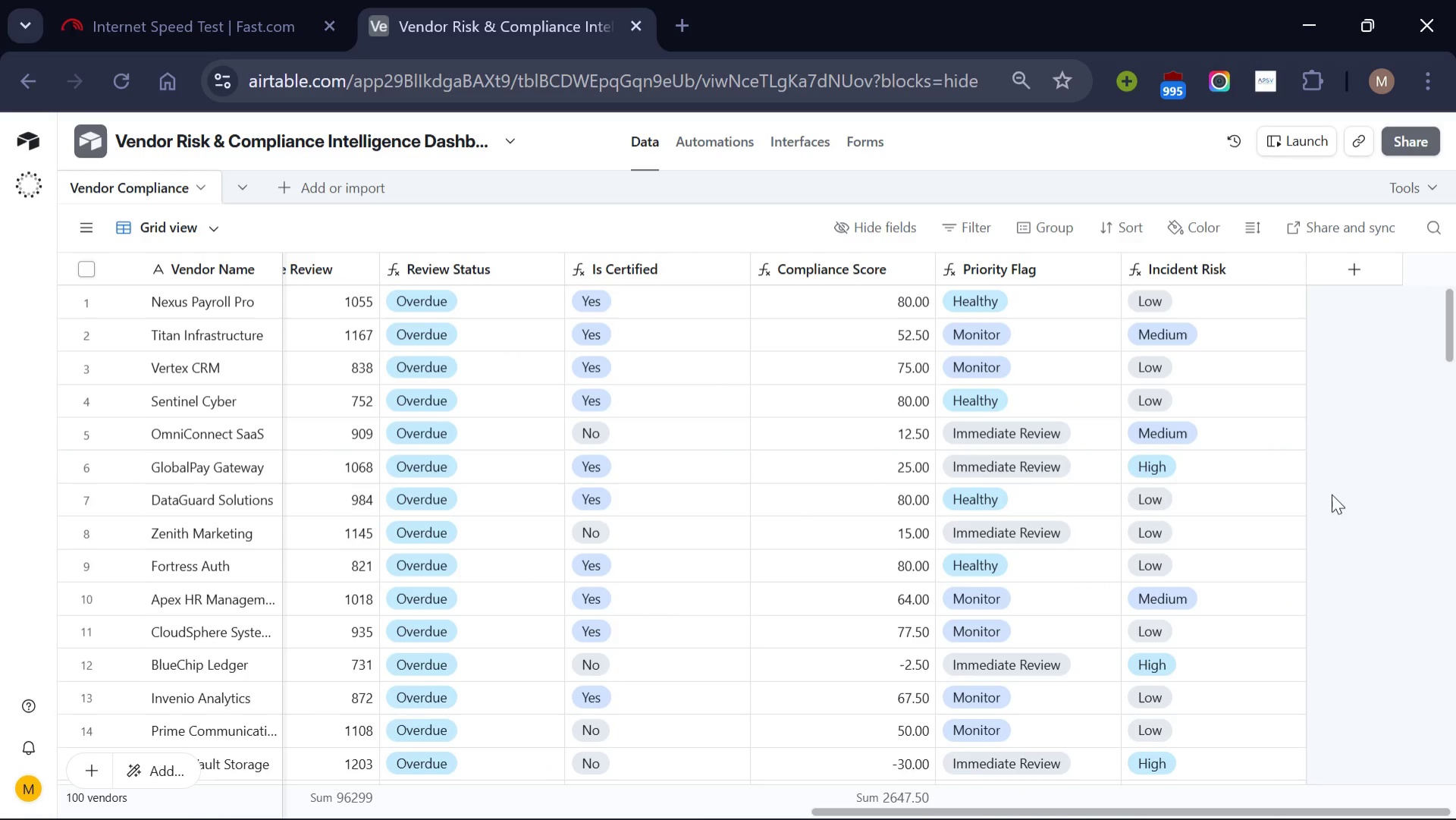 
scroll: coordinate [1188, 485], scroll_direction: up, amount: 9.0
 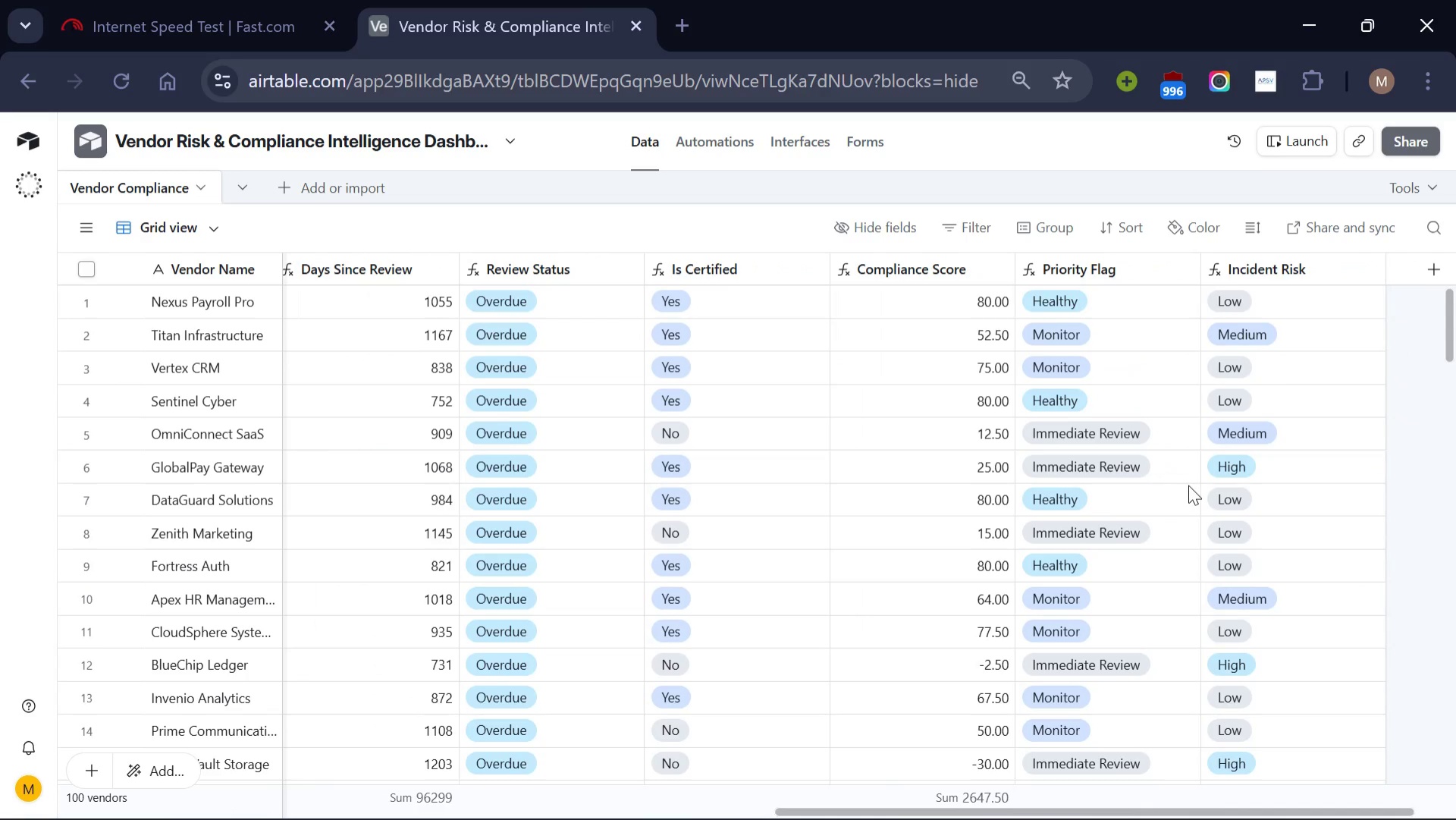 
scroll: coordinate [1188, 485], scroll_direction: down, amount: 8.0
 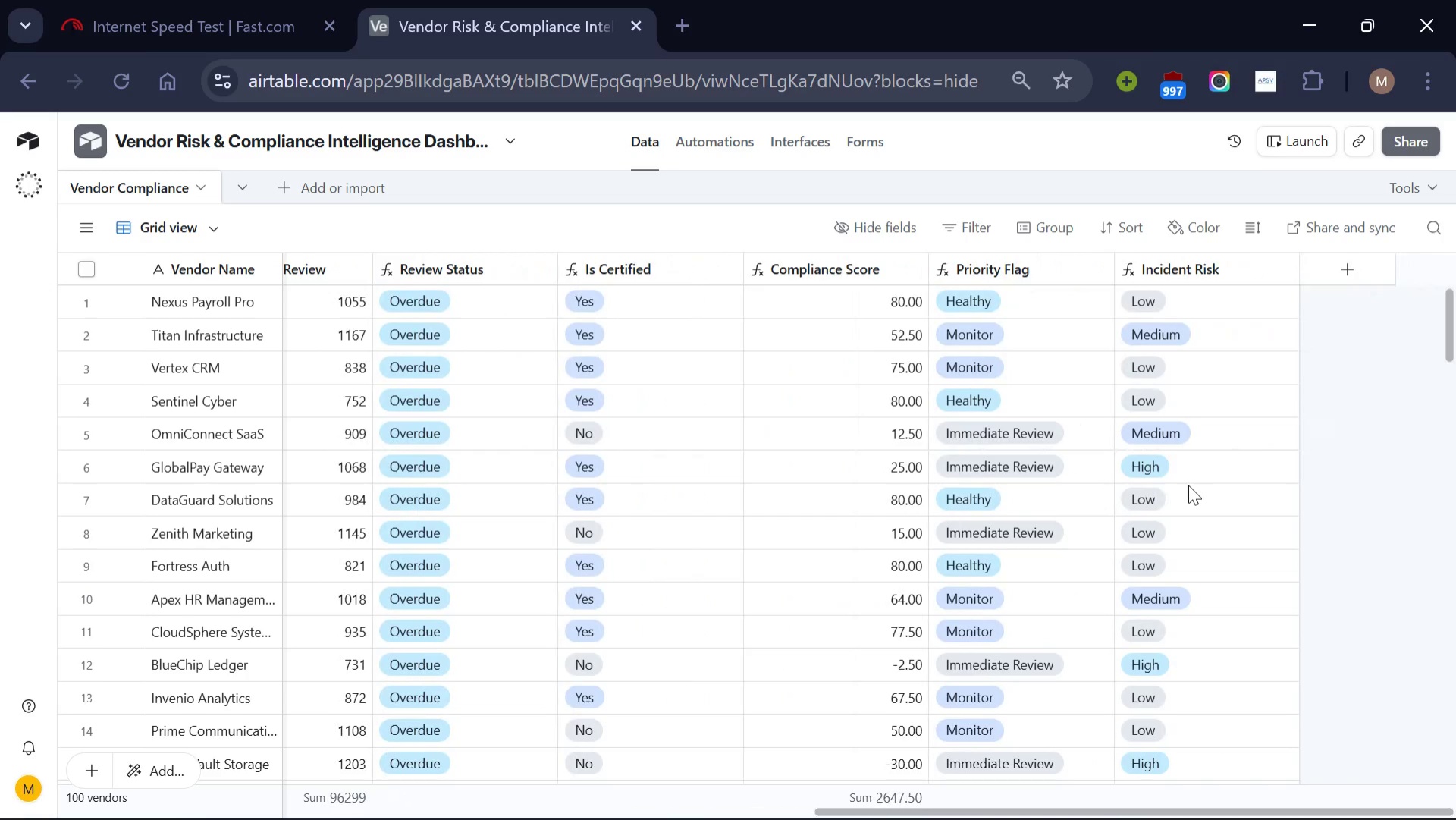 
wait(11.44)
 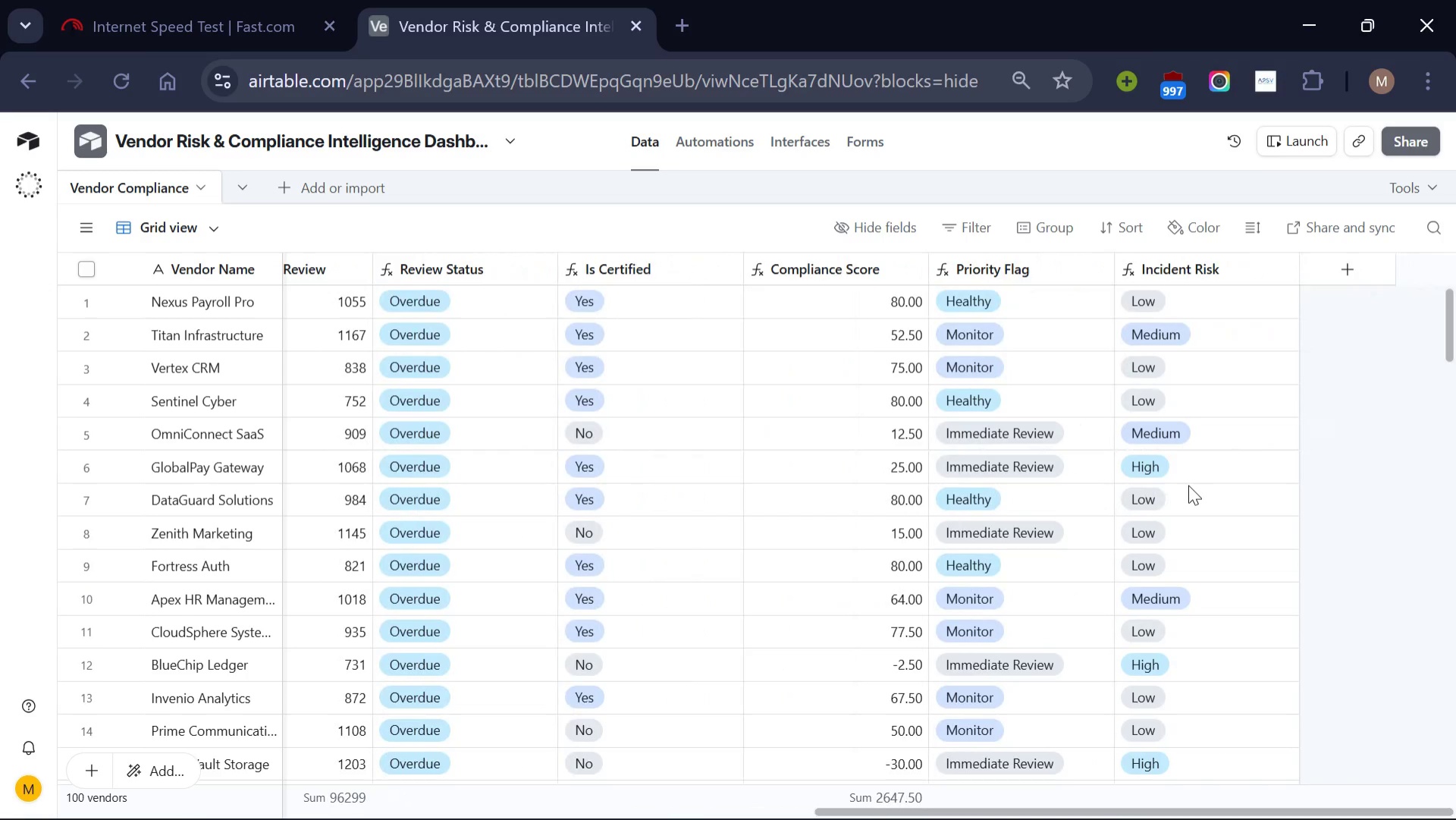 
left_click([1216, 231])
 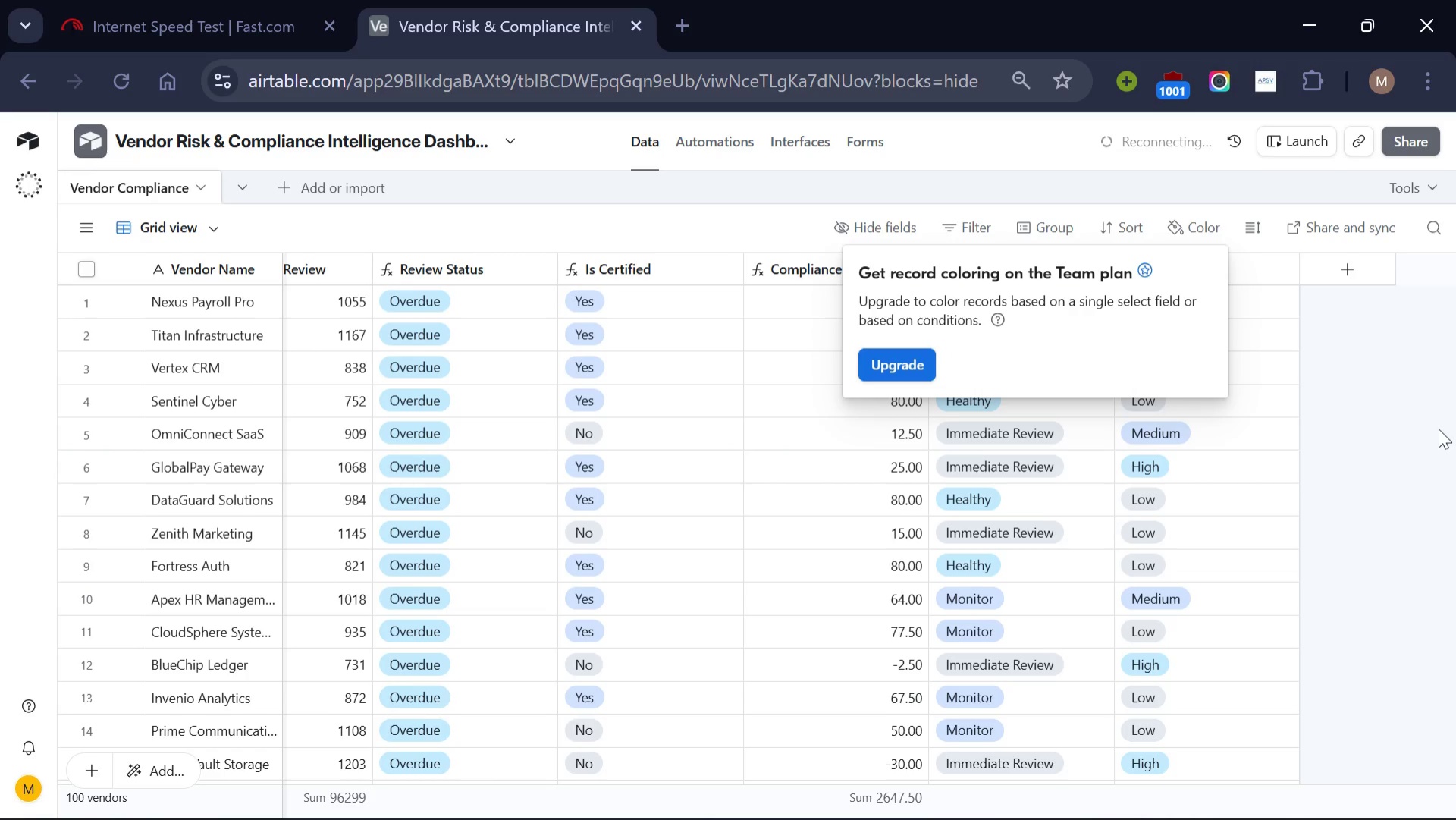 
left_click([1404, 460])
 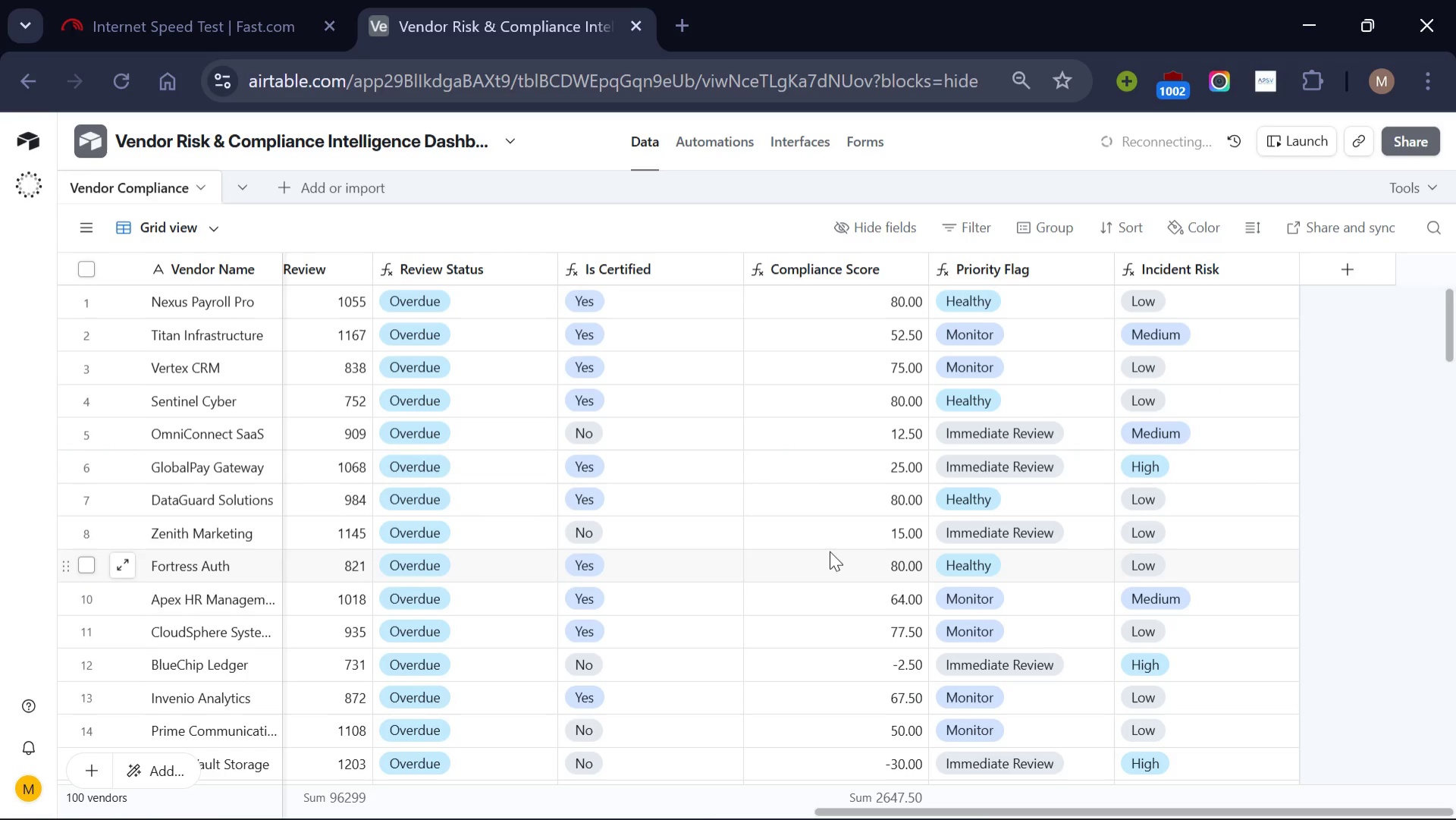 
scroll: coordinate [513, 448], scroll_direction: up, amount: 14.0
 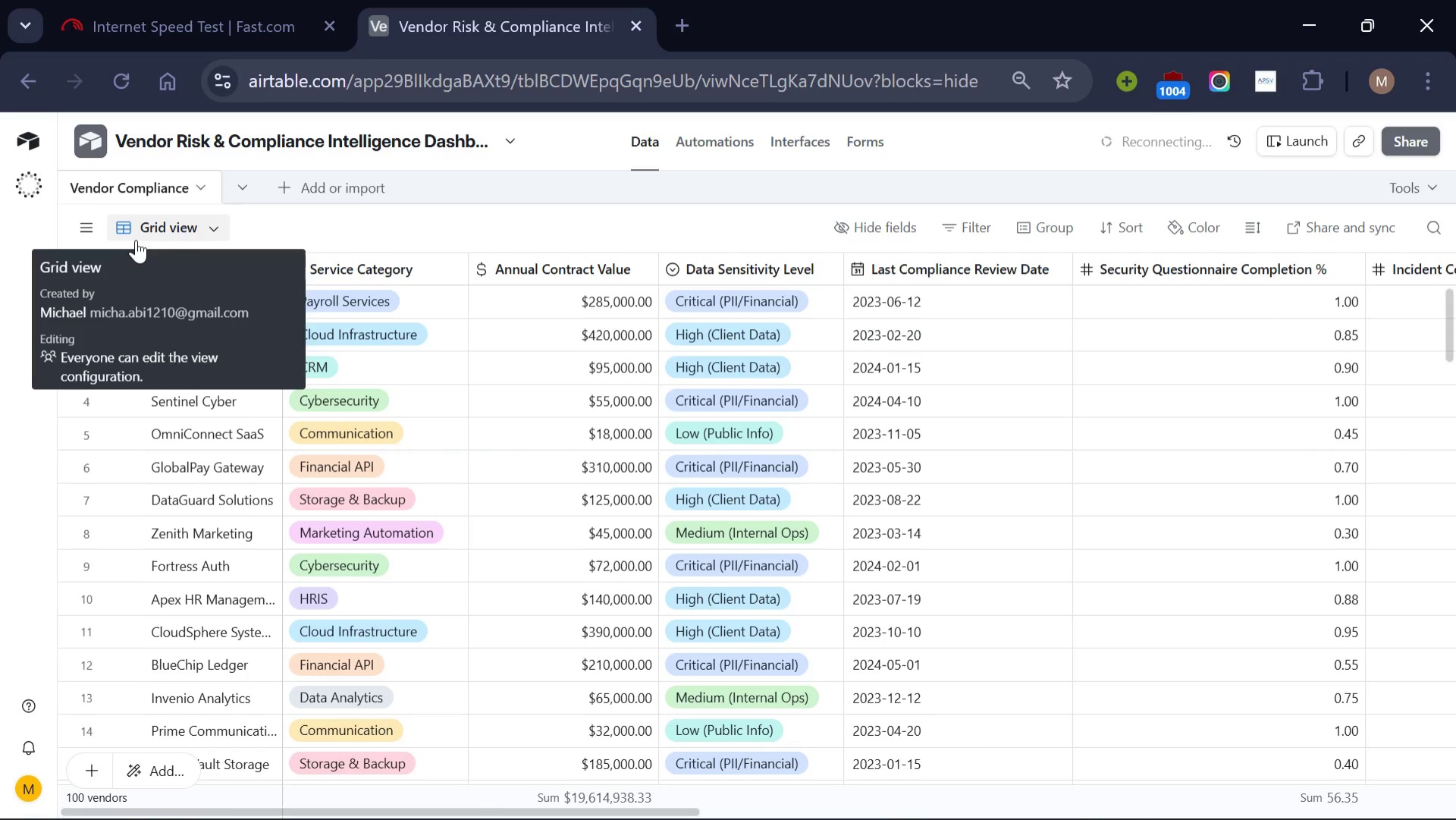 
wait(7.26)
 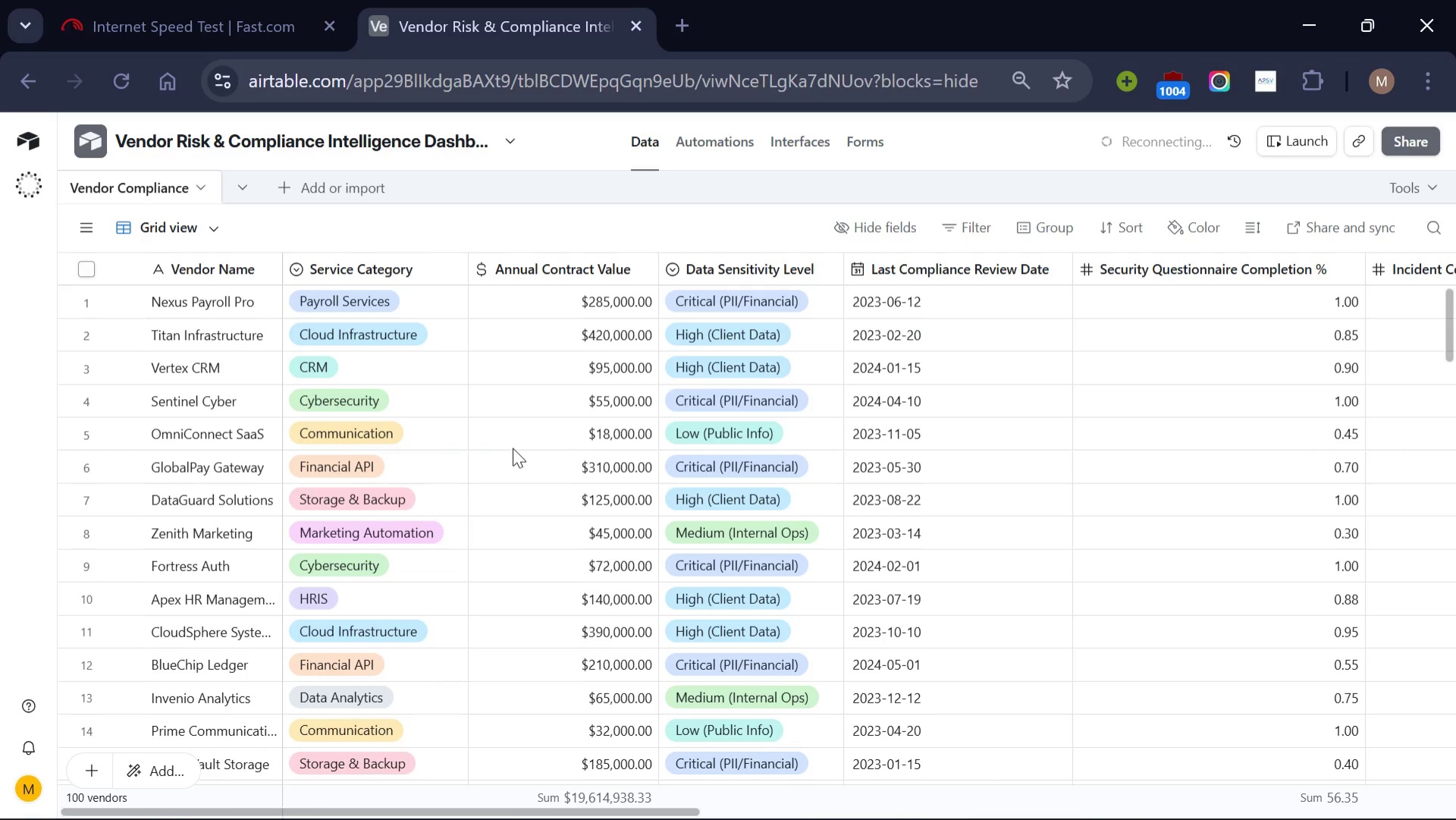 
left_click([135, 273])
 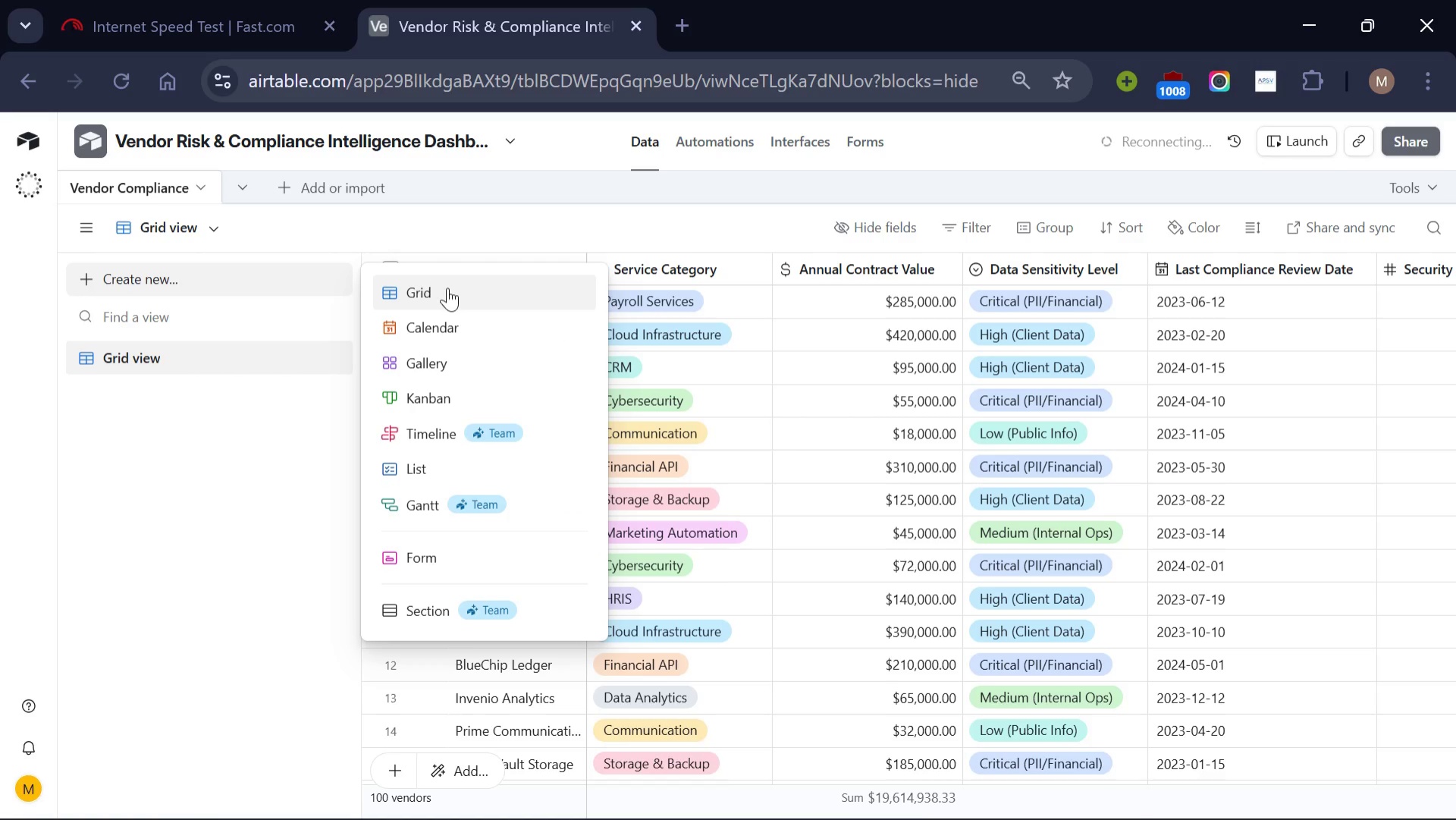 
left_click([447, 287])
 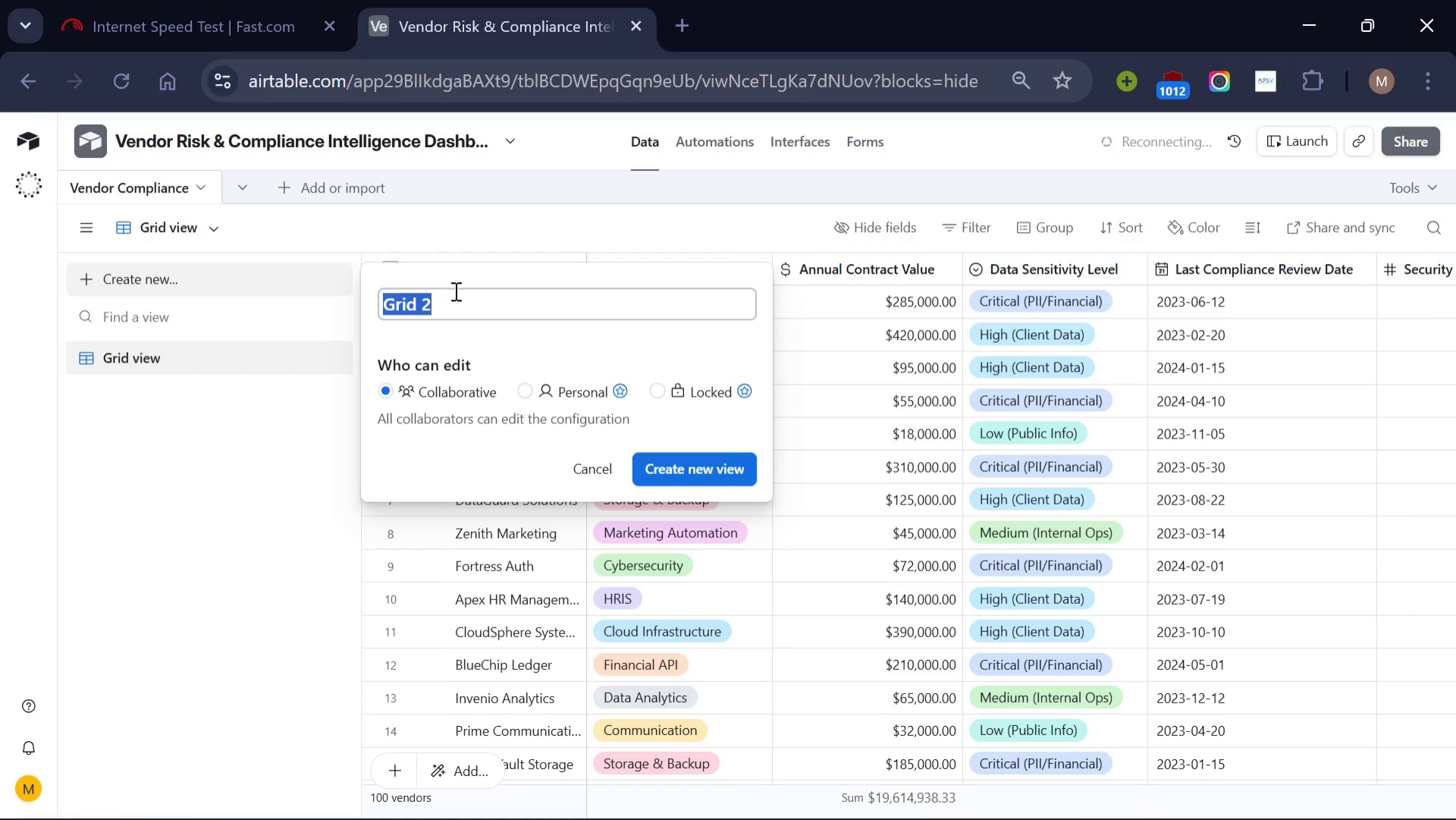 
key(Backspace)
type(Highli)
 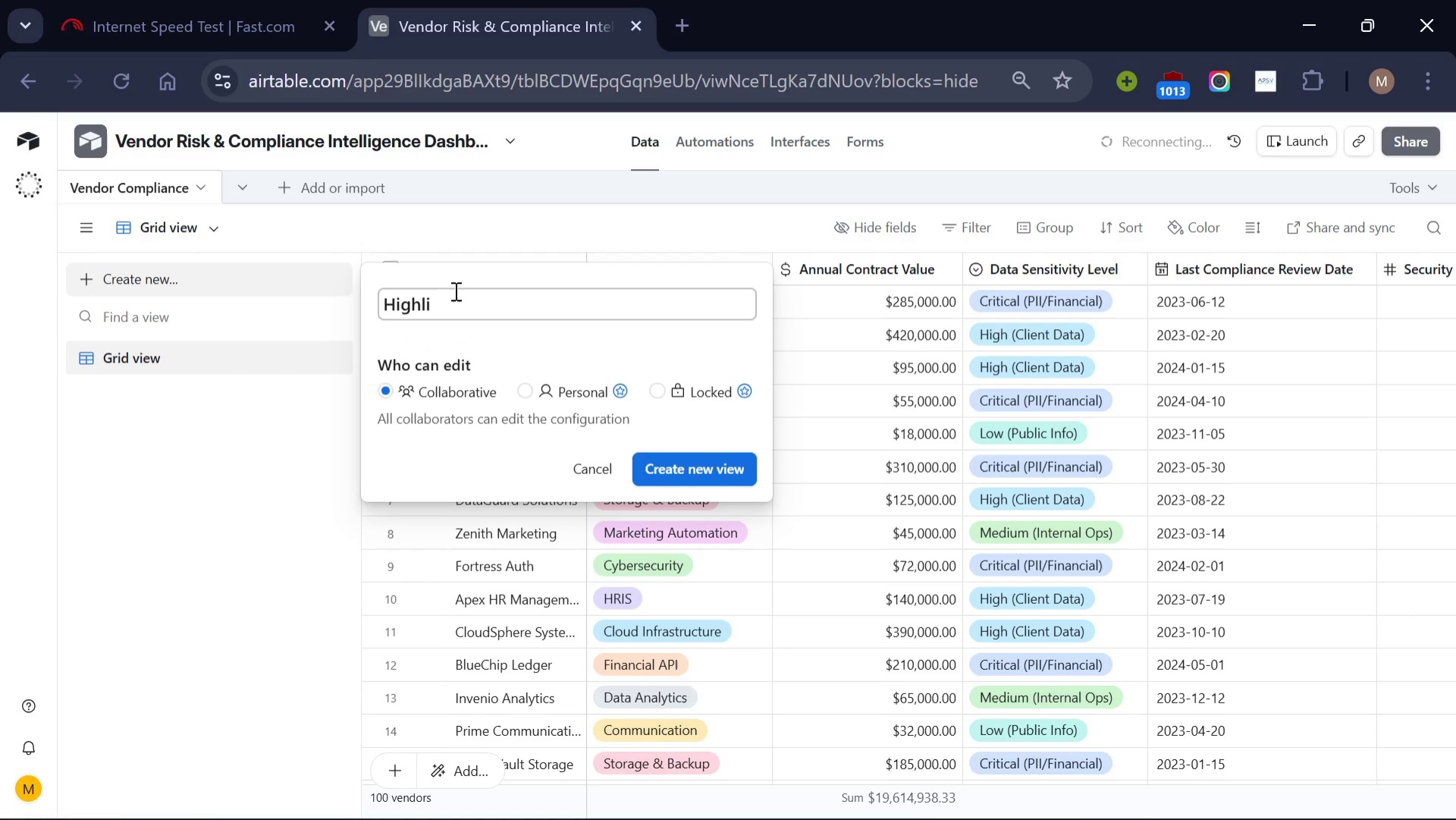 
type(ghting Risk)
 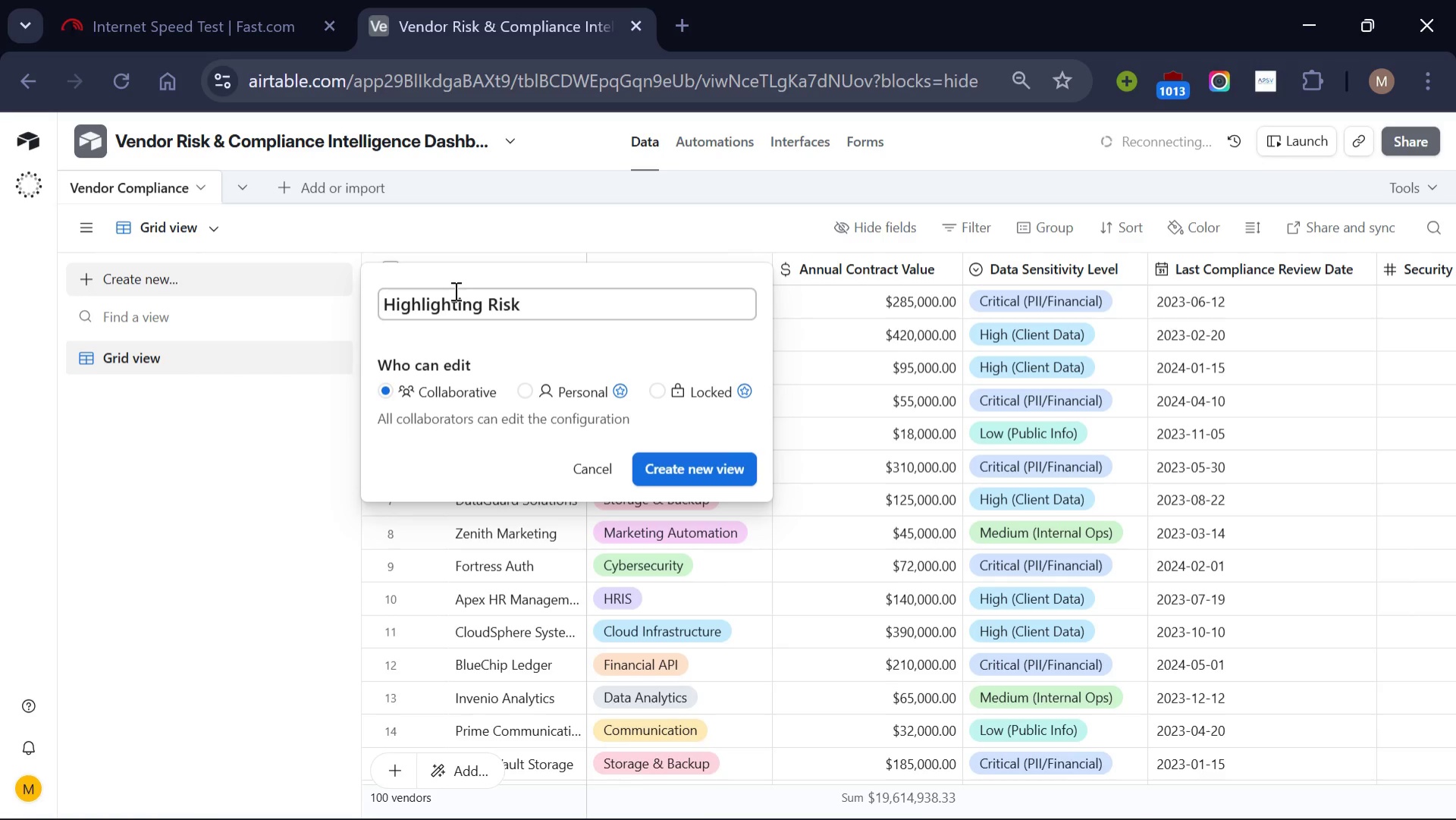 
left_click([685, 461])
 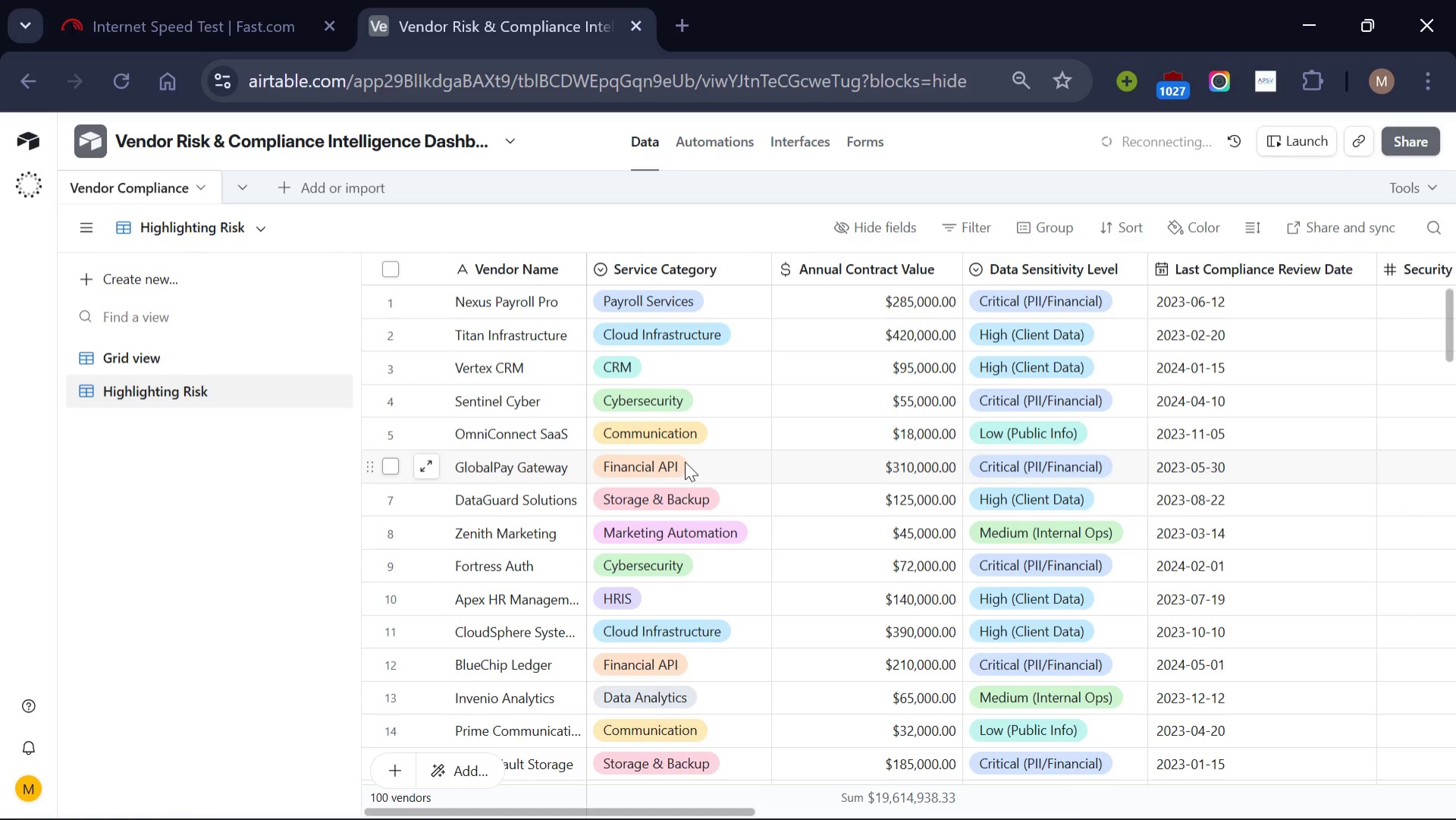 
wait(6.16)
 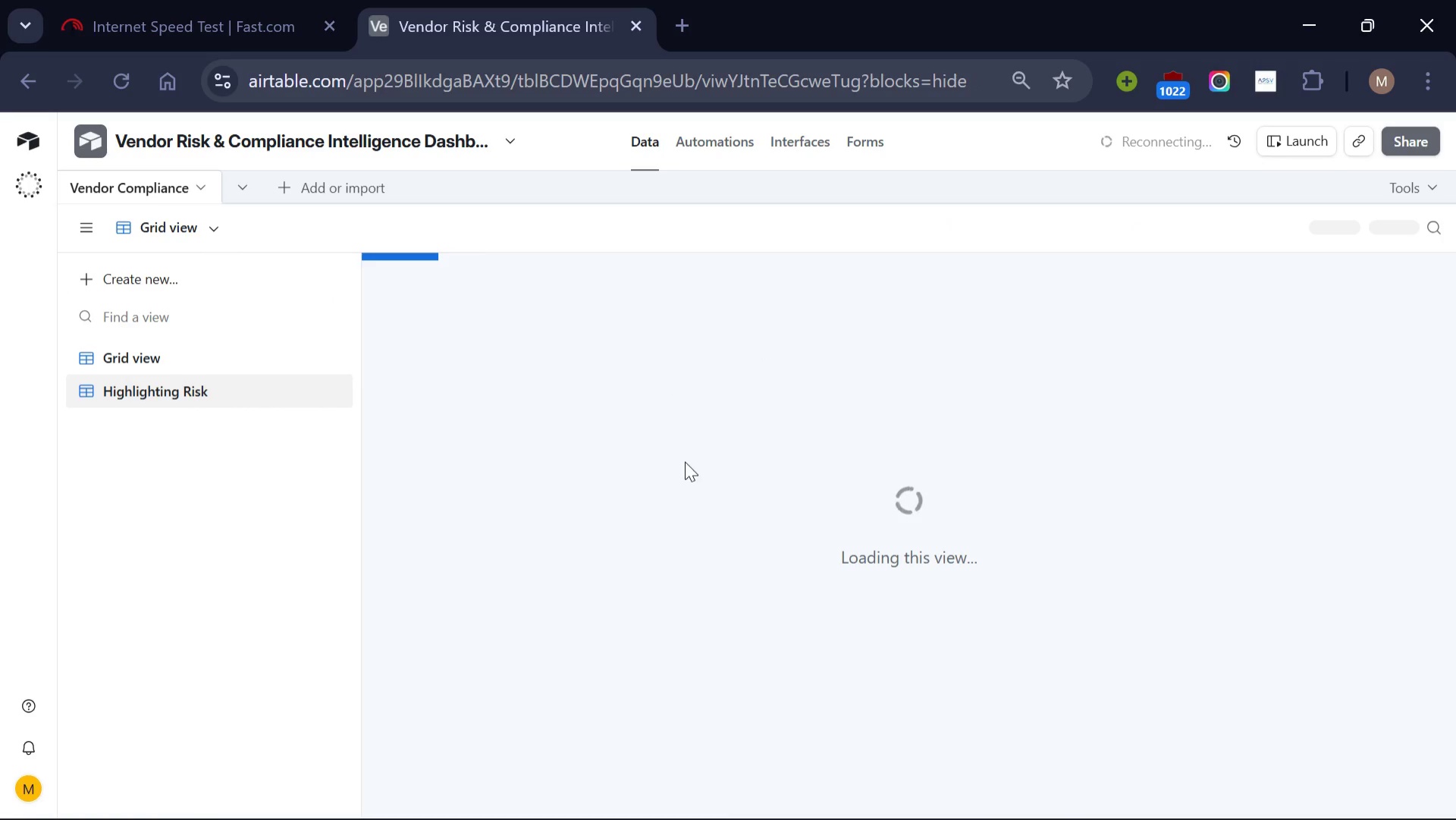 
scroll: coordinate [886, 498], scroll_direction: down, amount: 5.0
 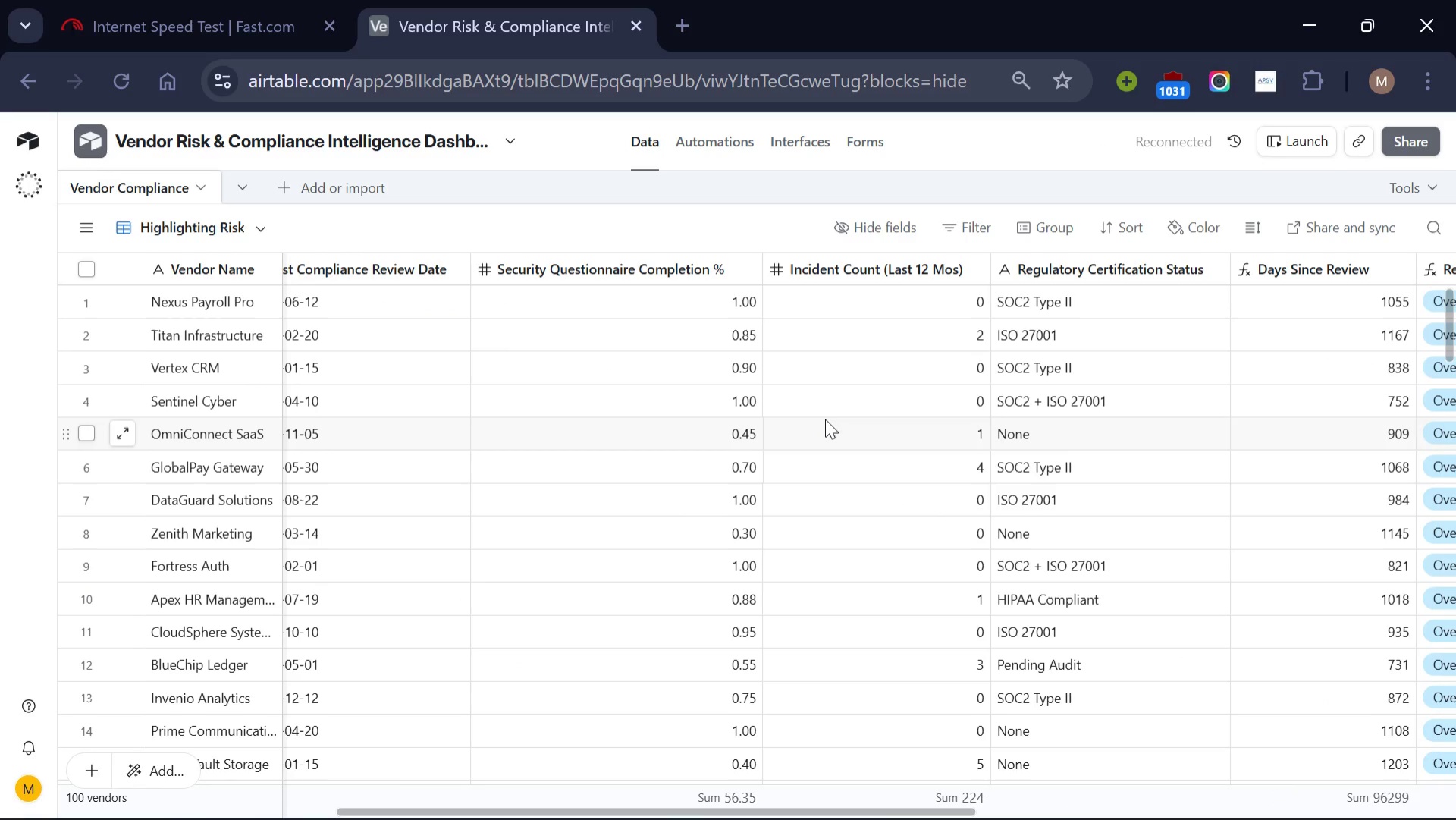 
scroll: coordinate [580, 472], scroll_direction: up, amount: 7.0
 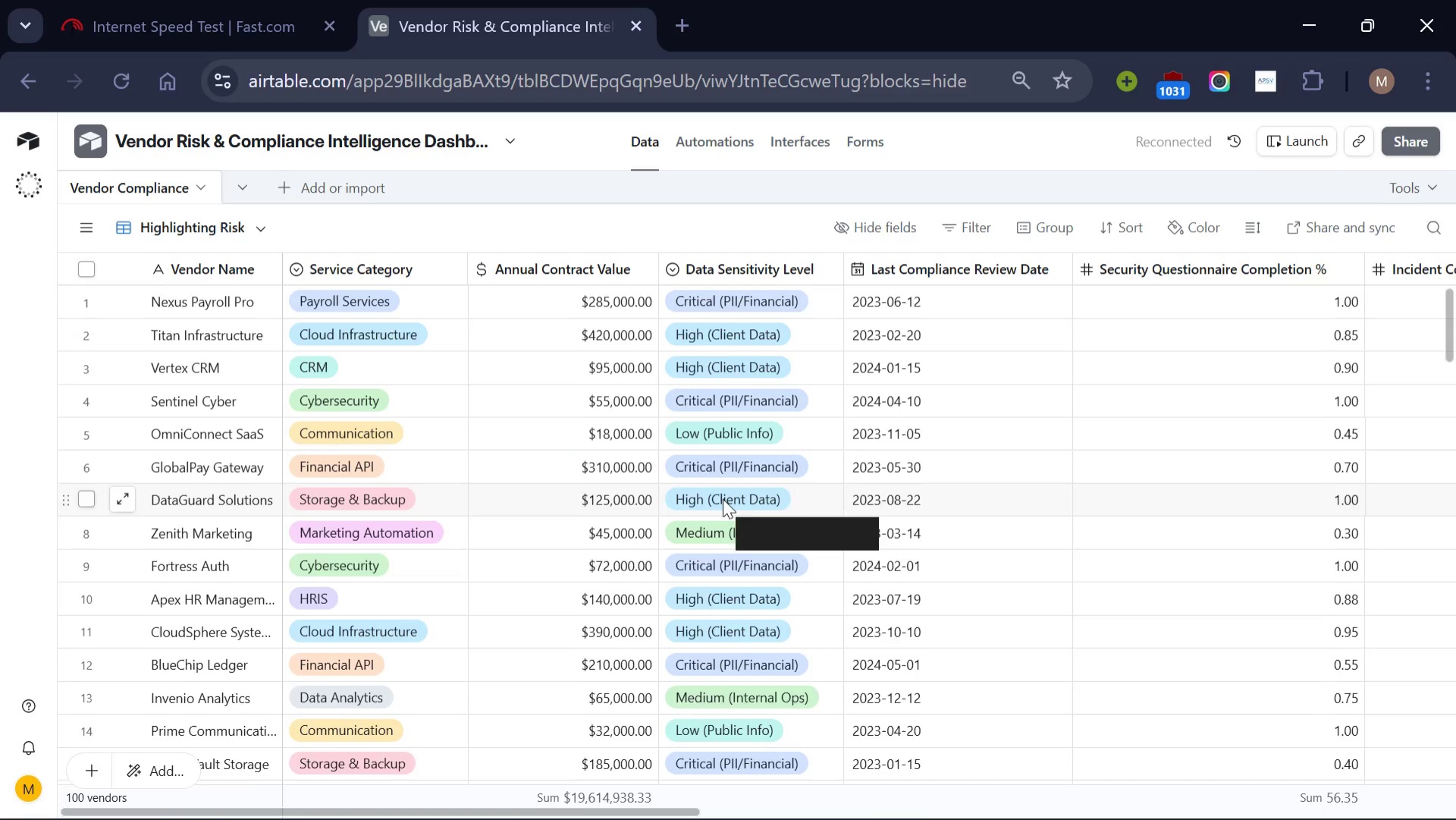 
scroll: coordinate [723, 498], scroll_direction: none, amount: 0.0
 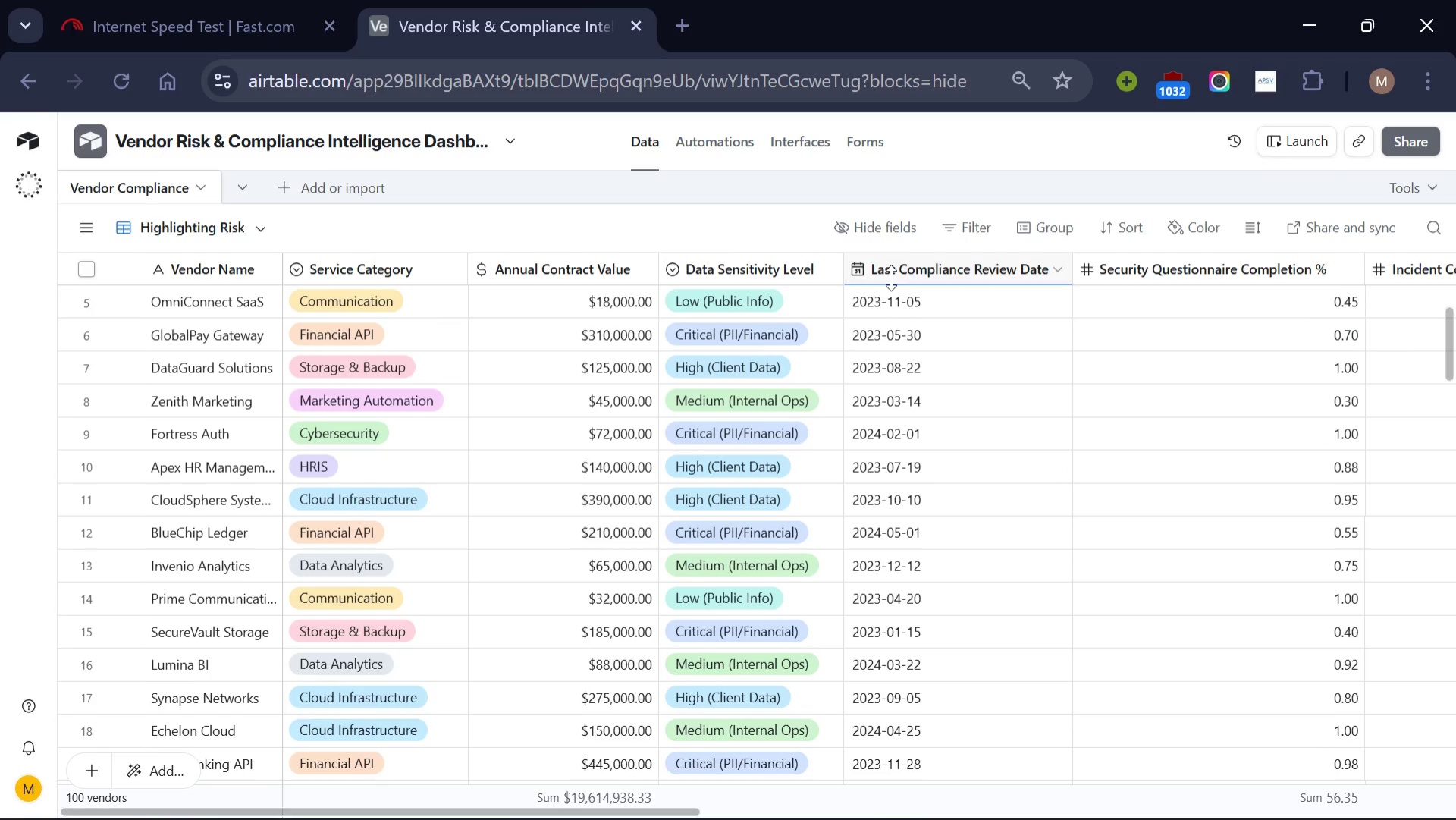 
wait(5.11)
 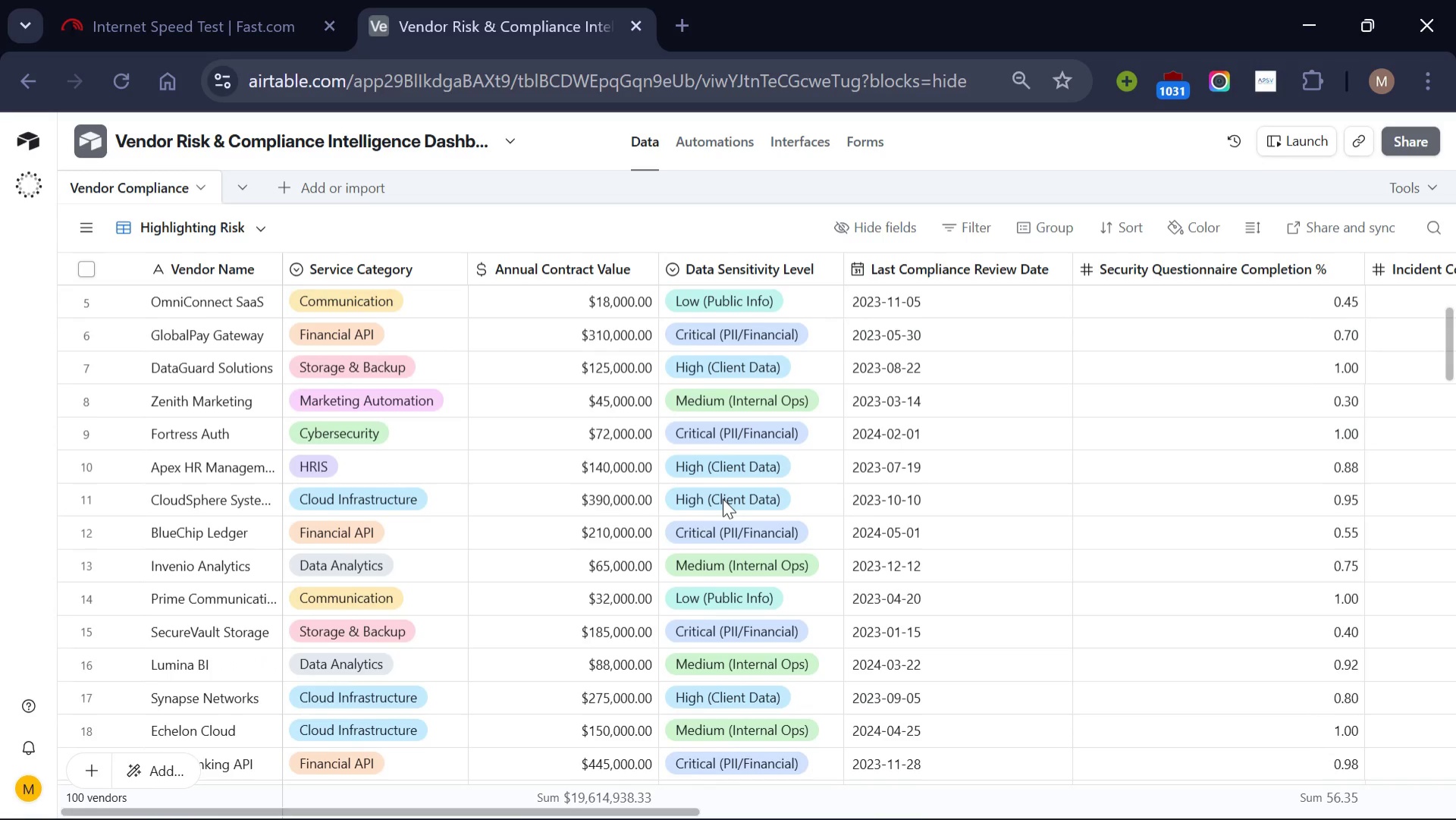 
left_click([980, 230])
 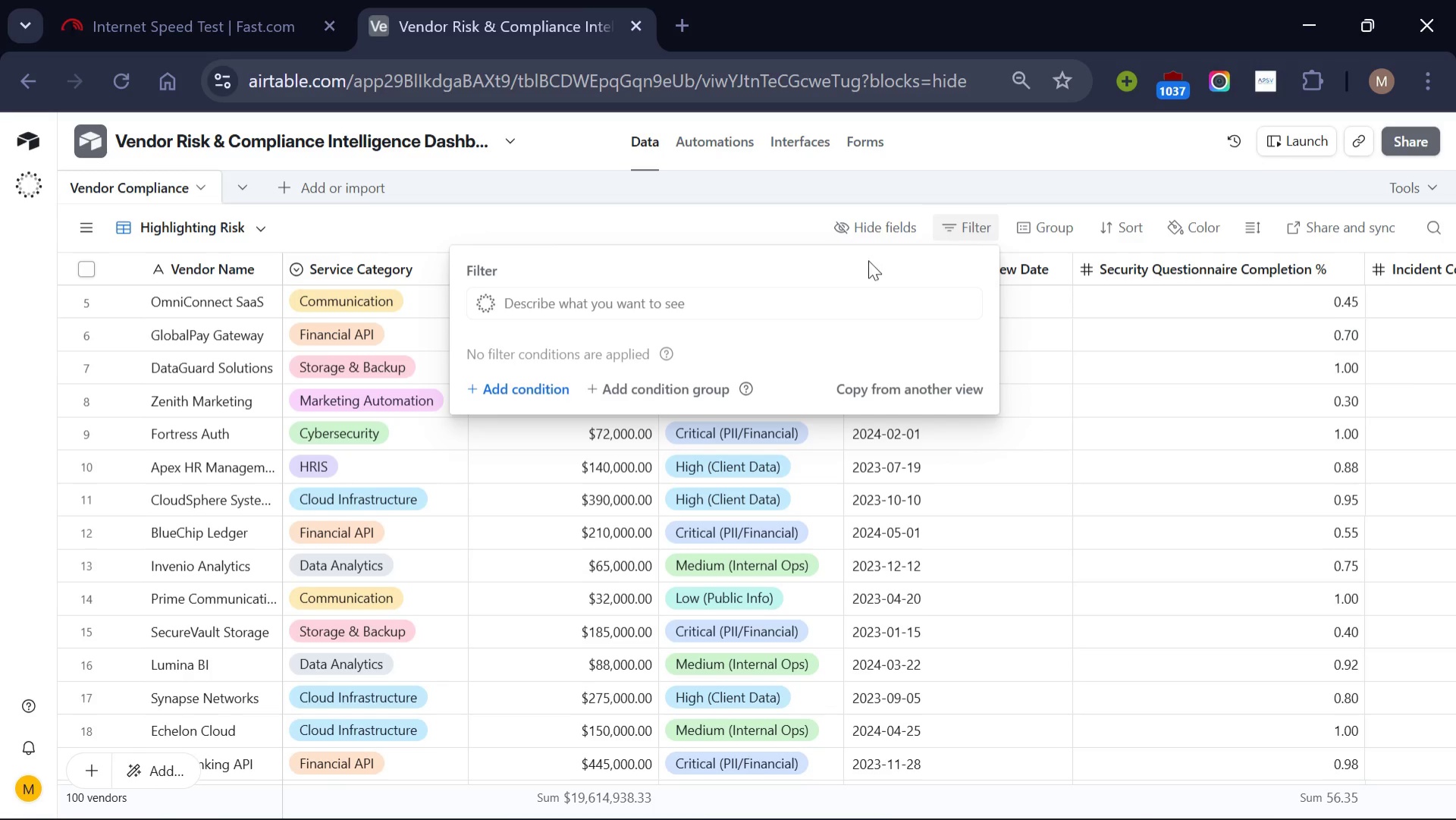 
wait(7.61)
 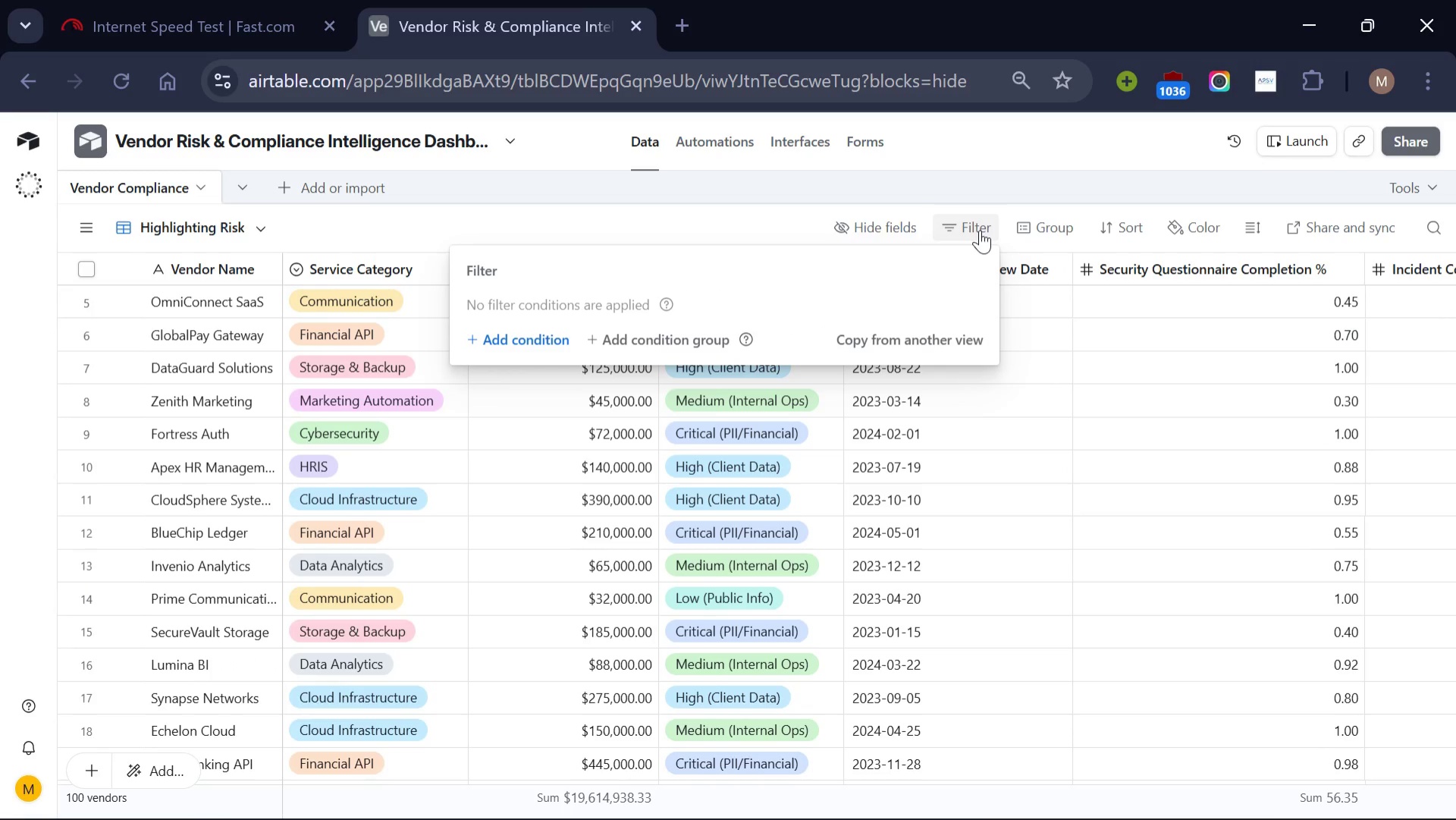 
left_click([531, 388])
 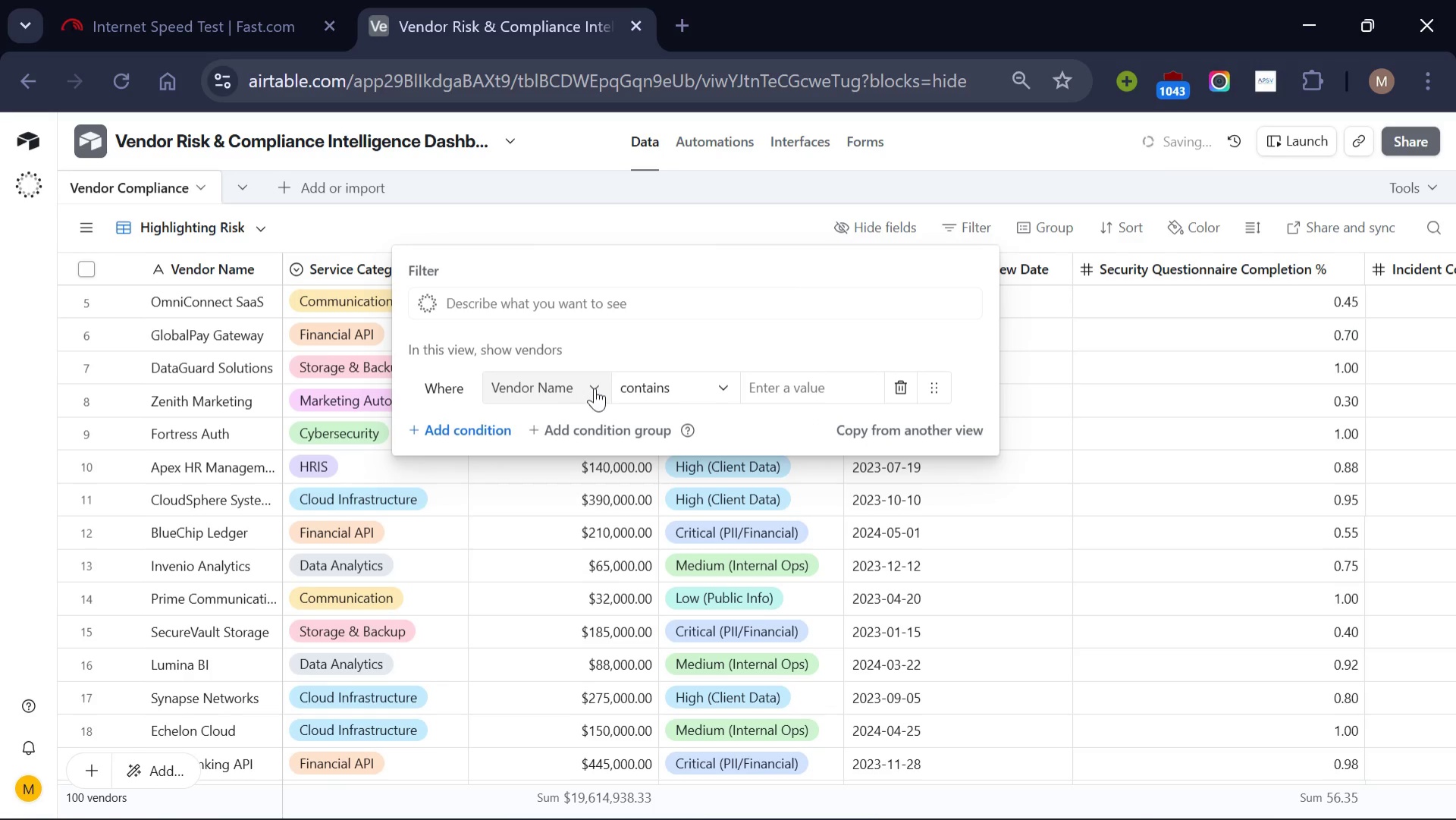 
left_click([598, 388])
 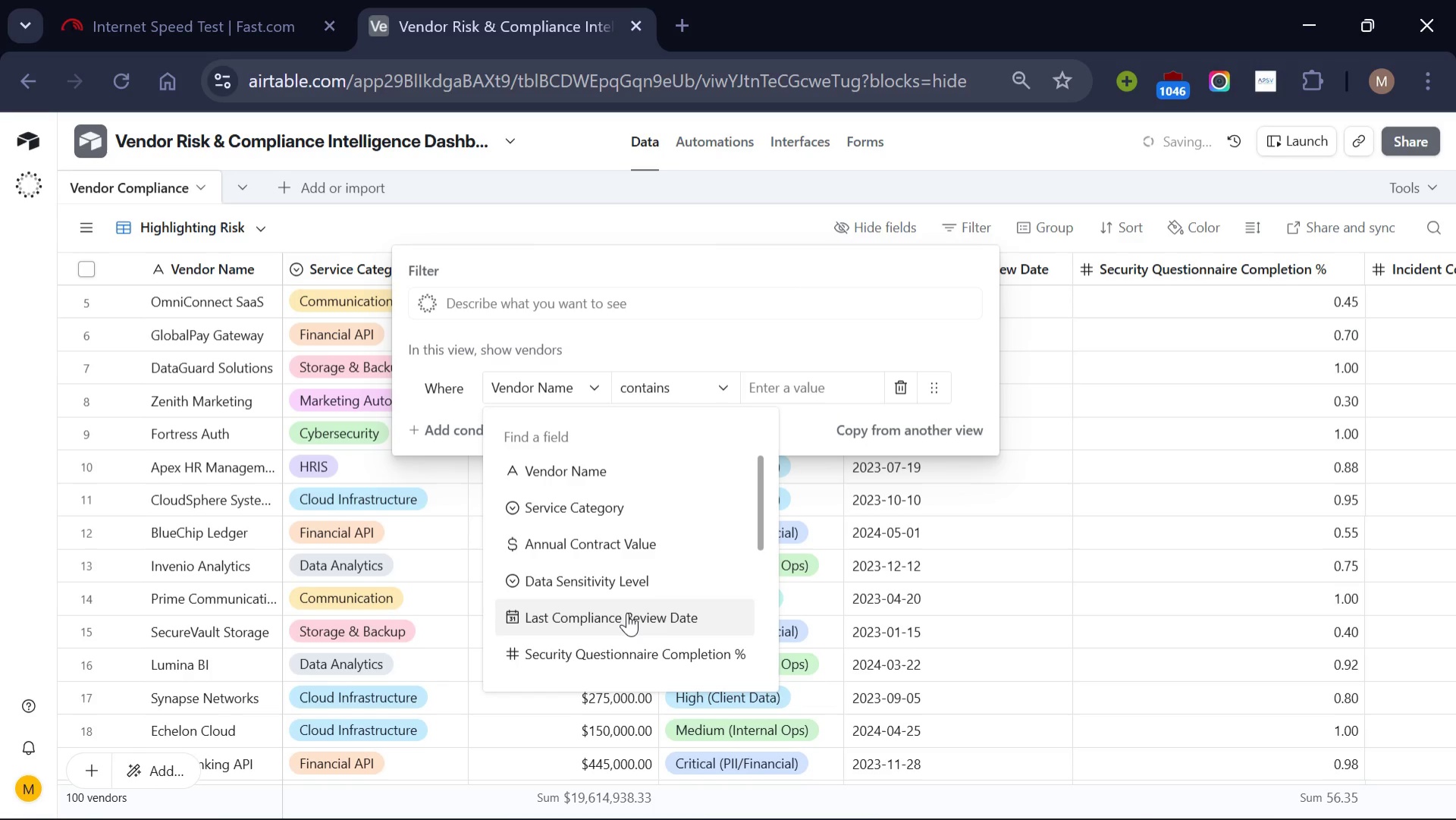 
scroll: coordinate [627, 612], scroll_direction: down, amount: 6.0
 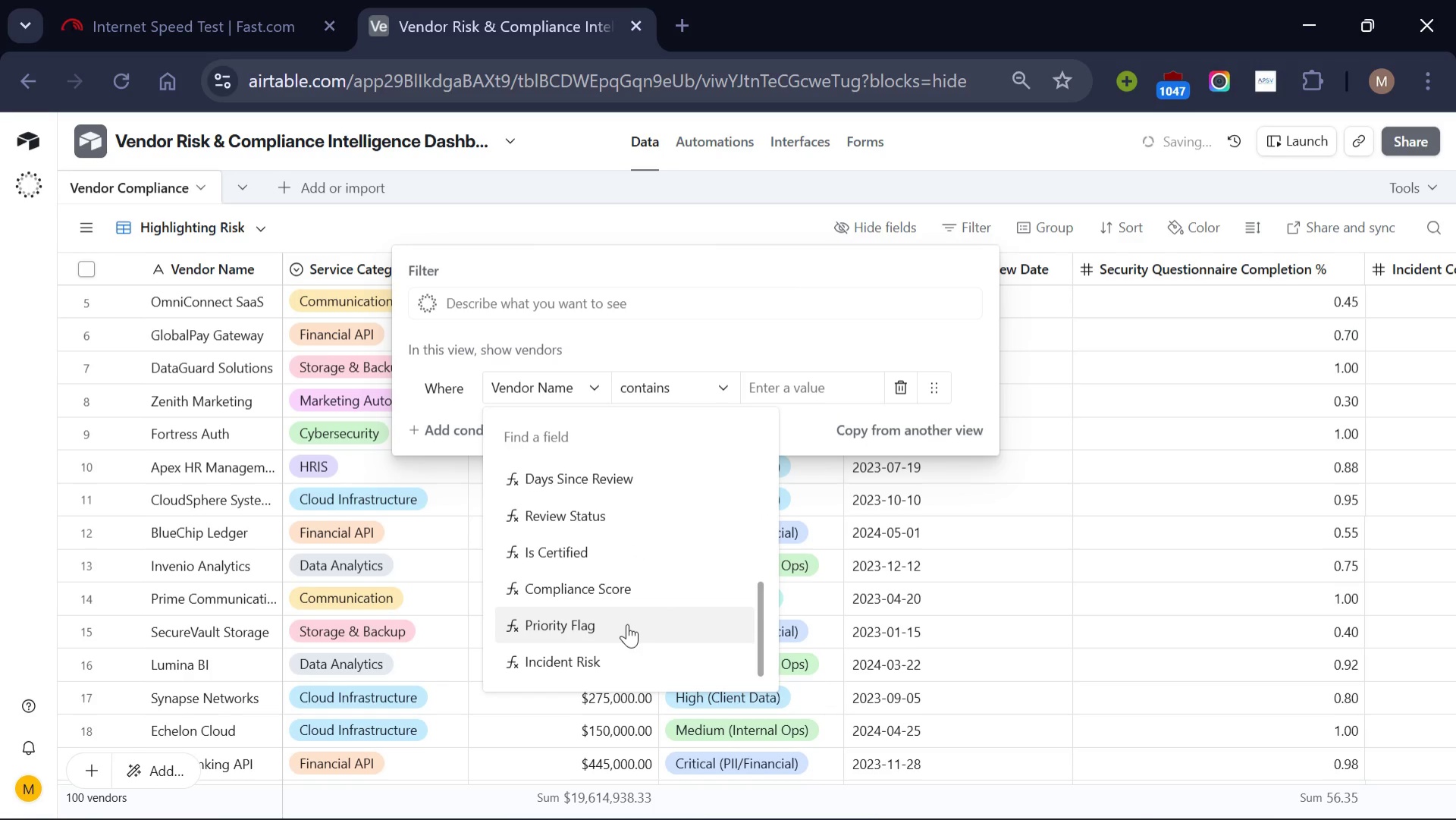 
left_click([627, 624])
 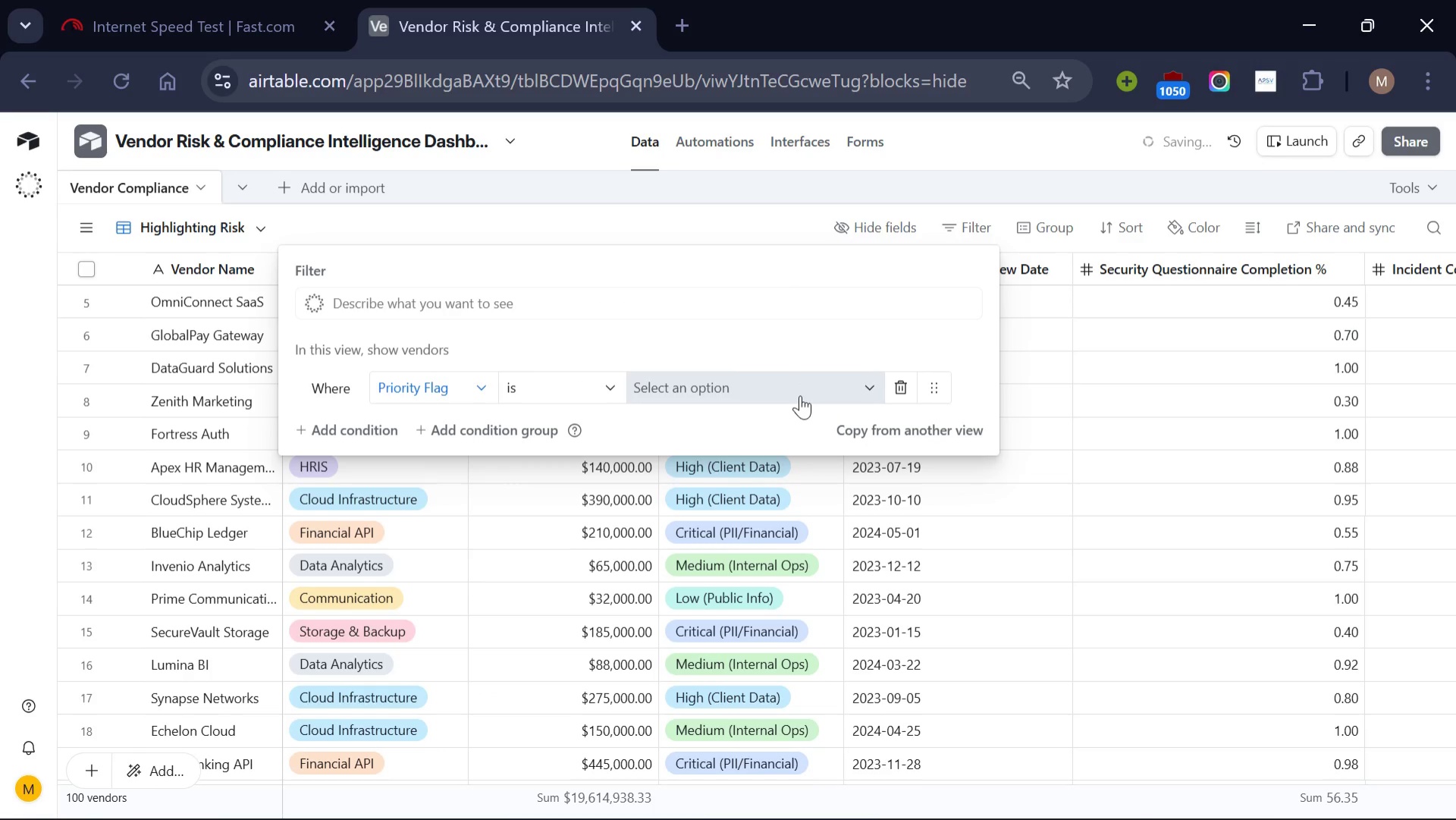 
left_click([800, 395])
 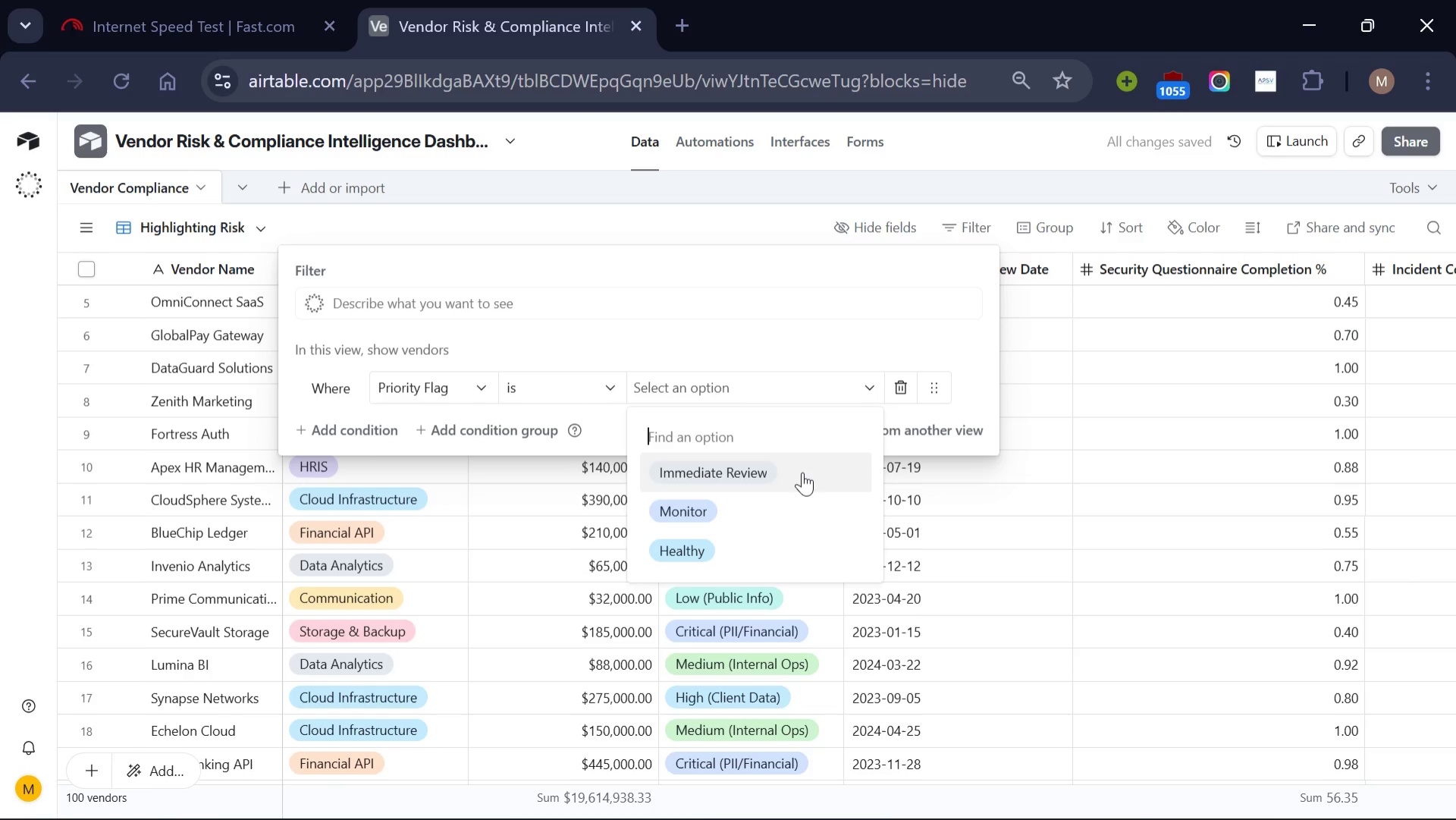 
left_click([802, 472])
 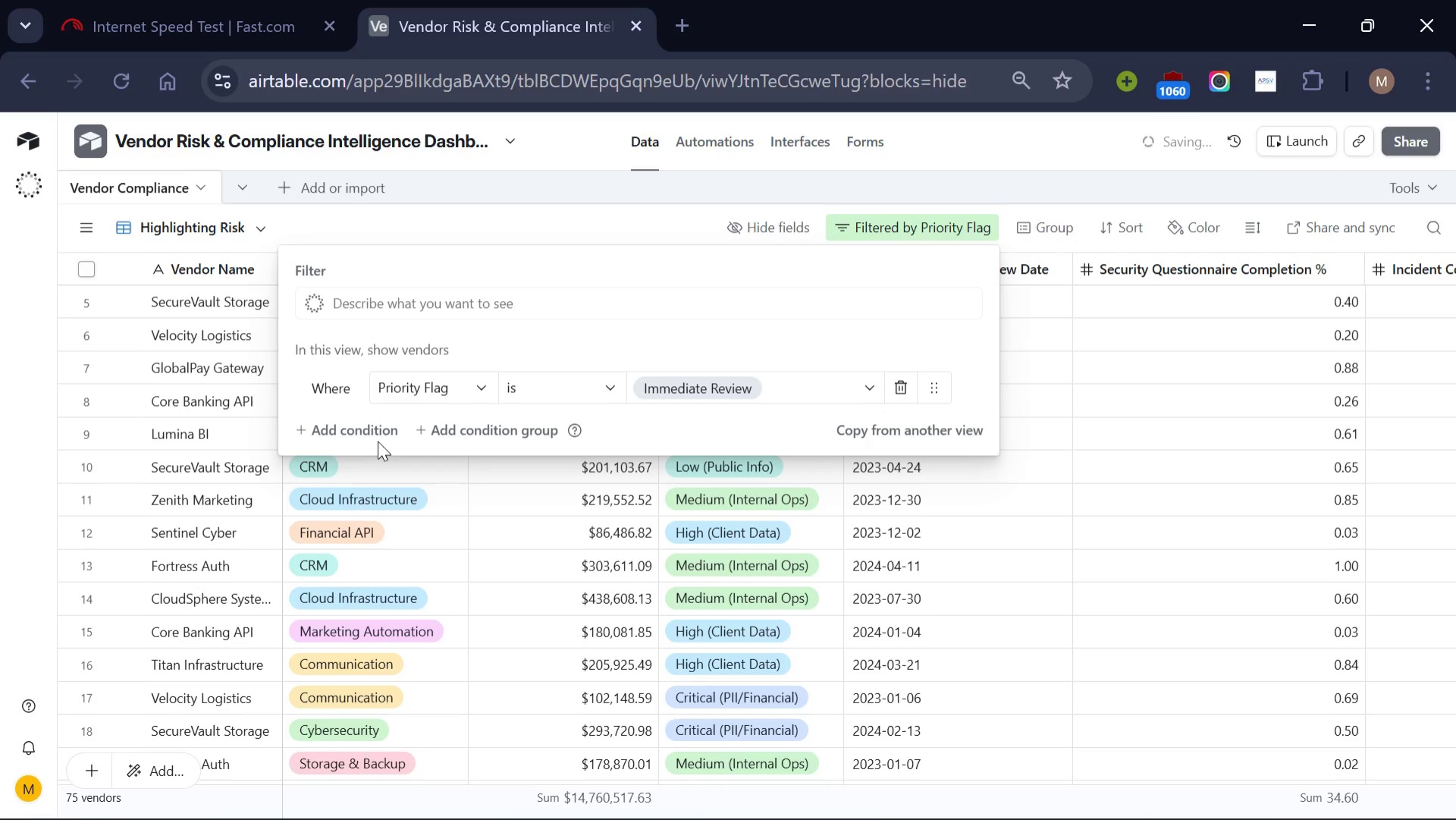 
left_click([375, 438])
 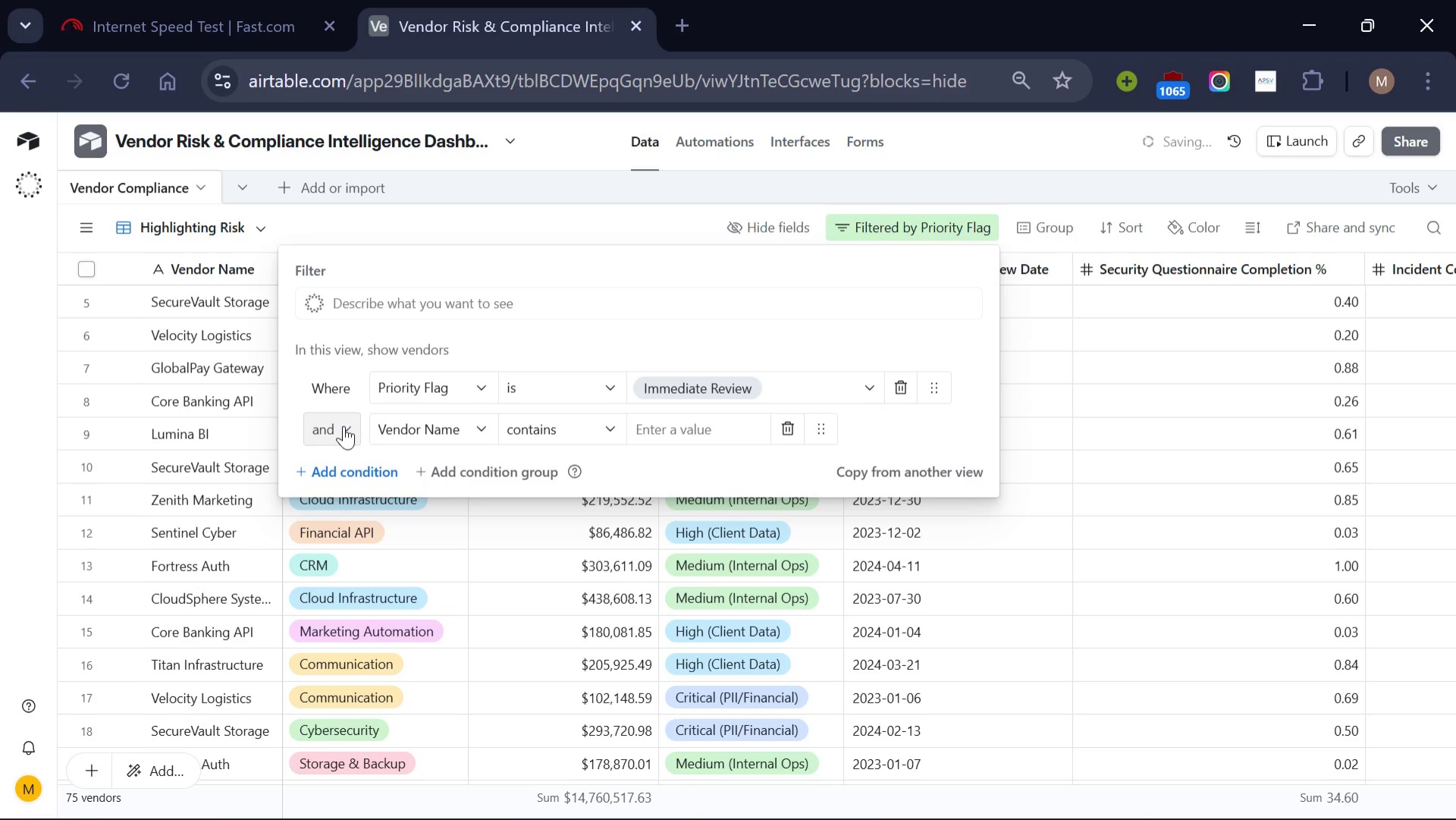 
left_click([344, 426])
 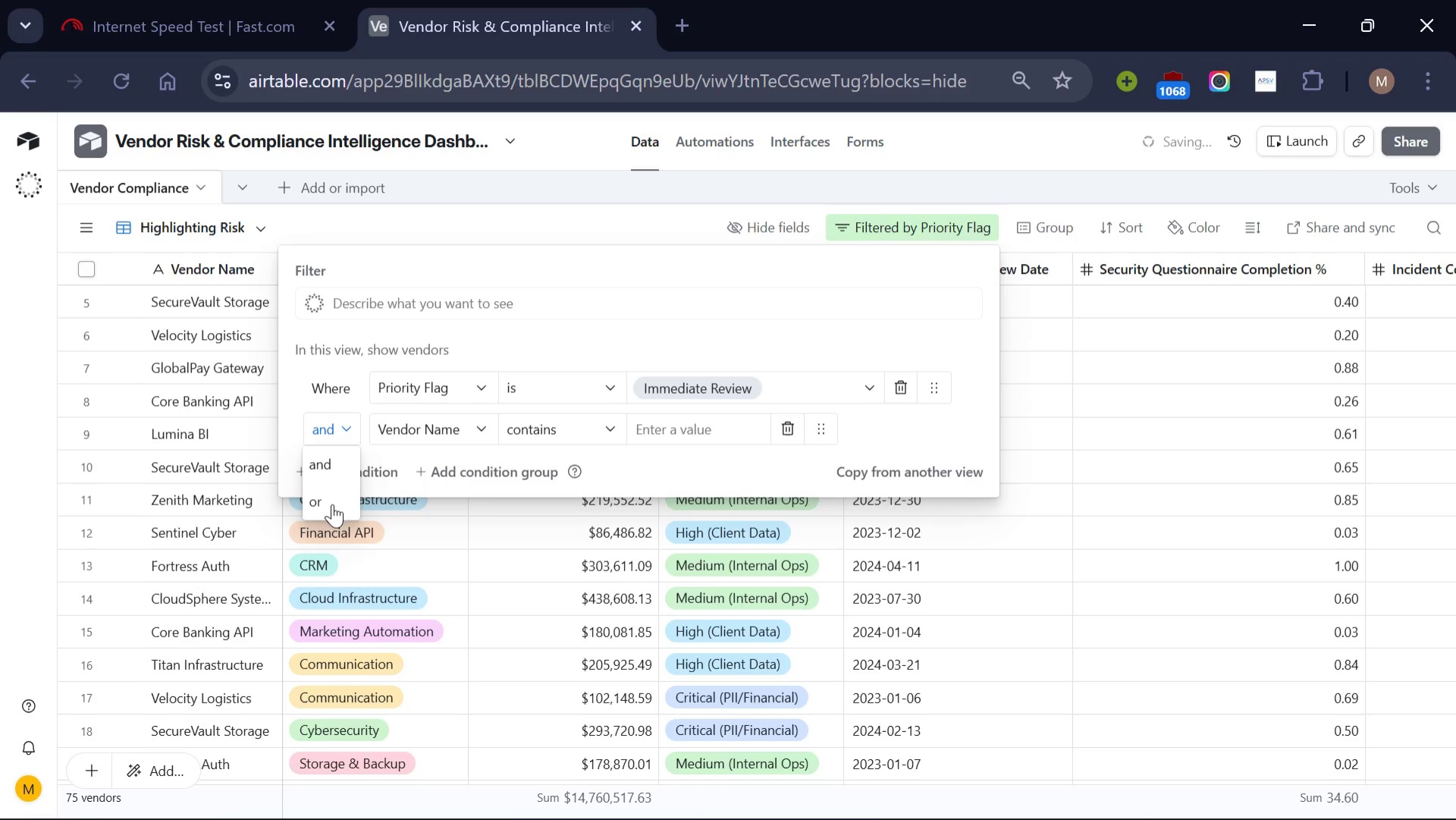 
left_click([332, 504])
 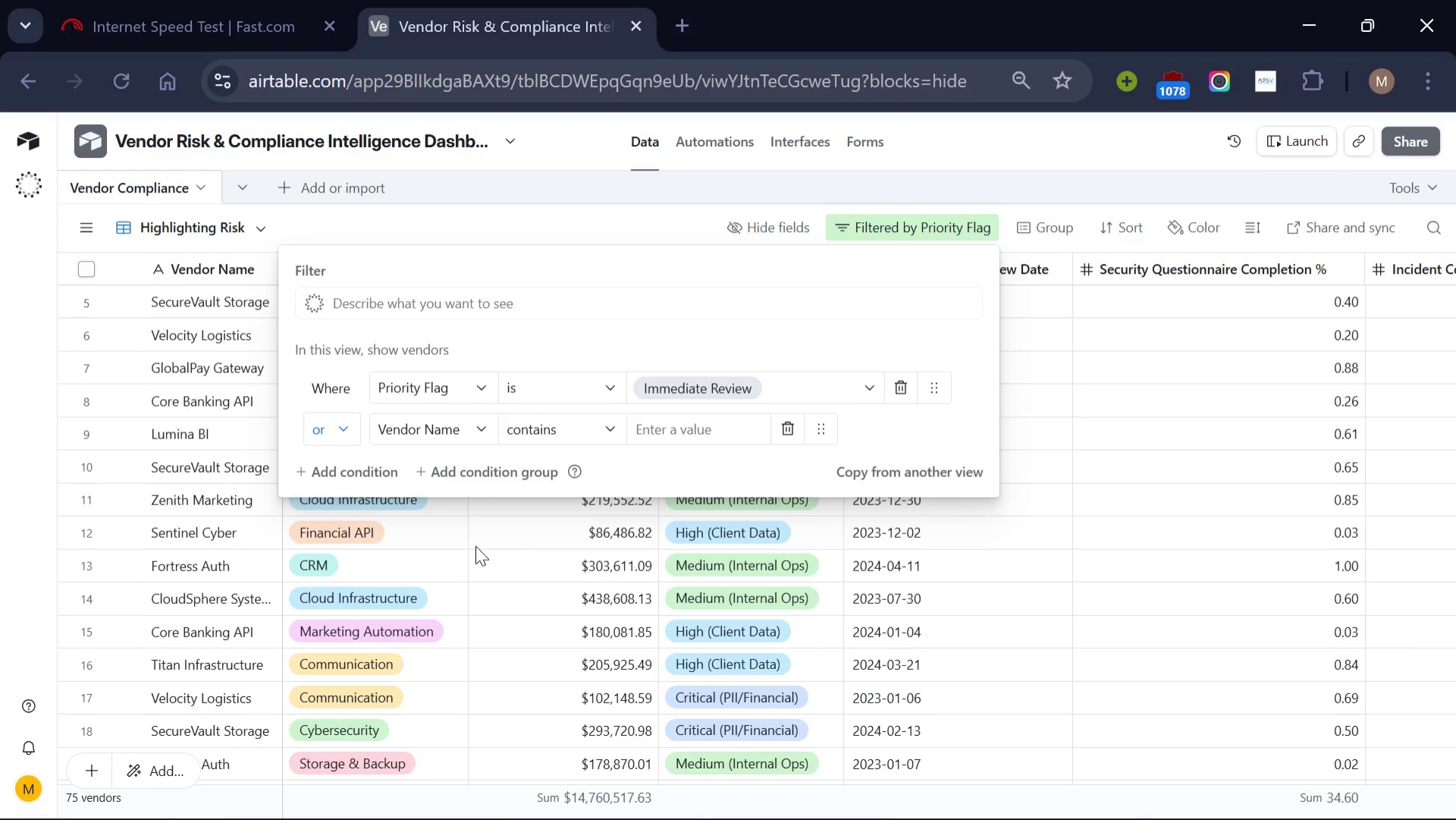 
wait(26.64)
 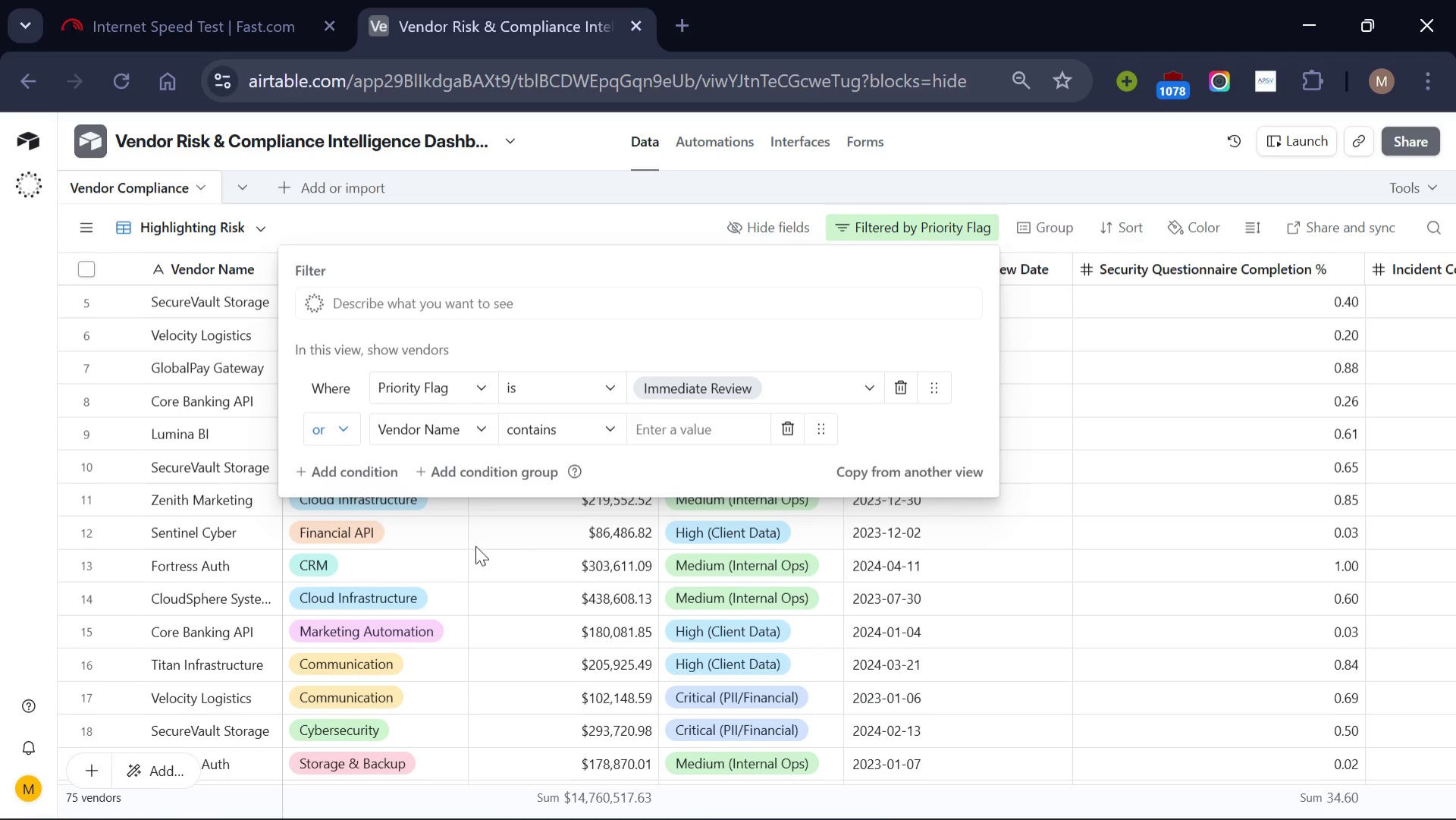 
left_click([787, 435])
 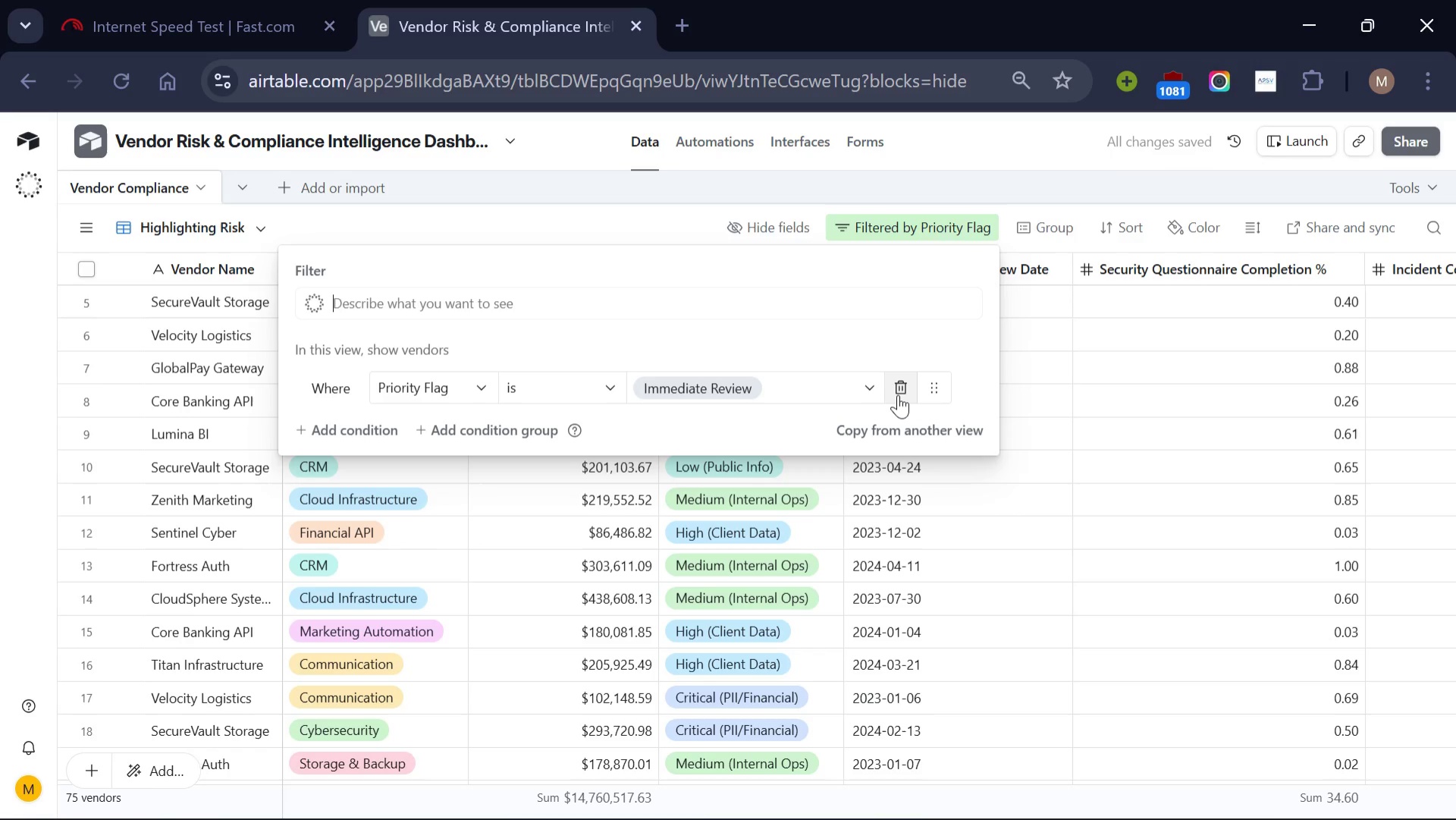 
left_click([899, 394])
 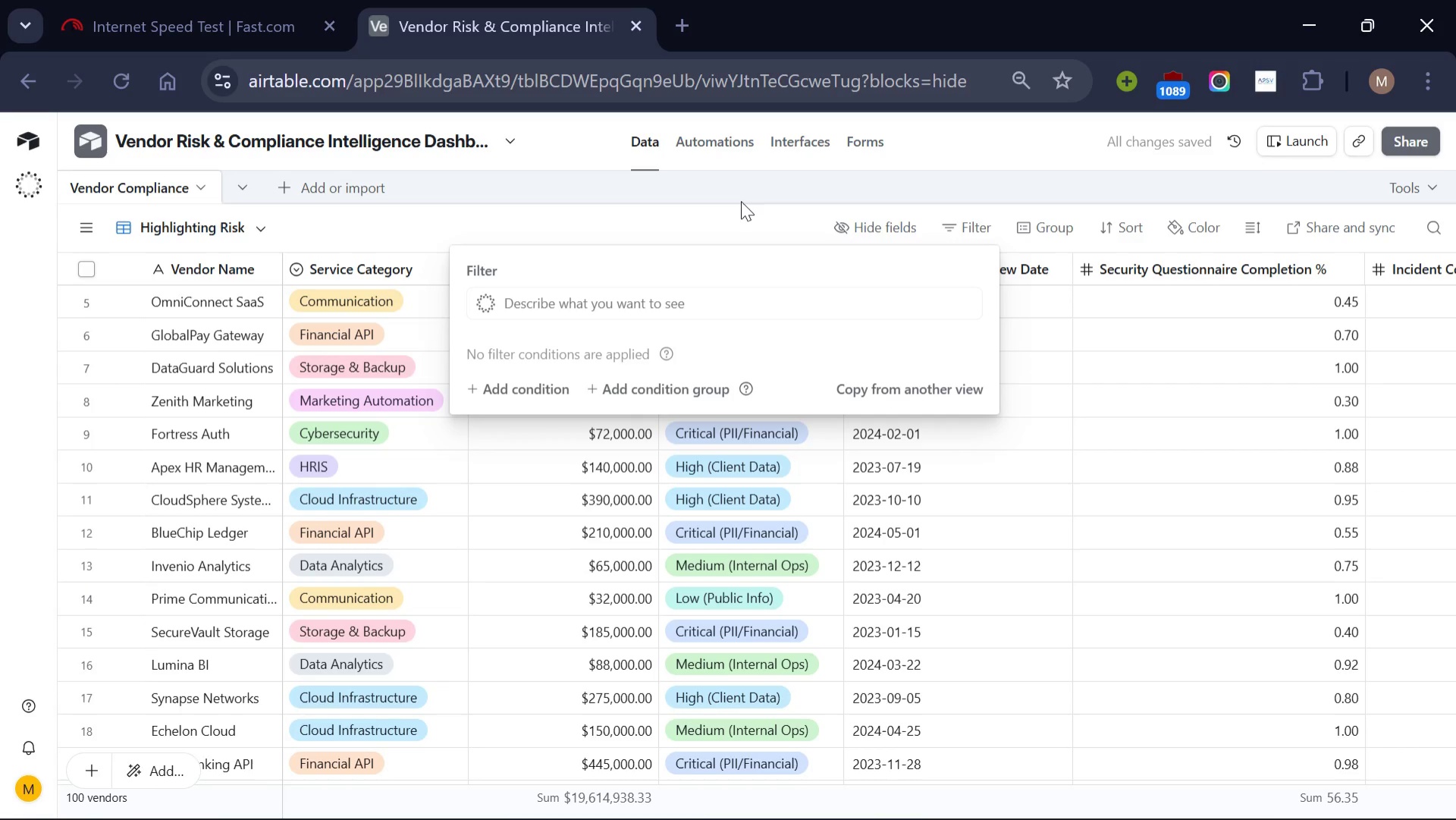 
left_click([739, 210])
 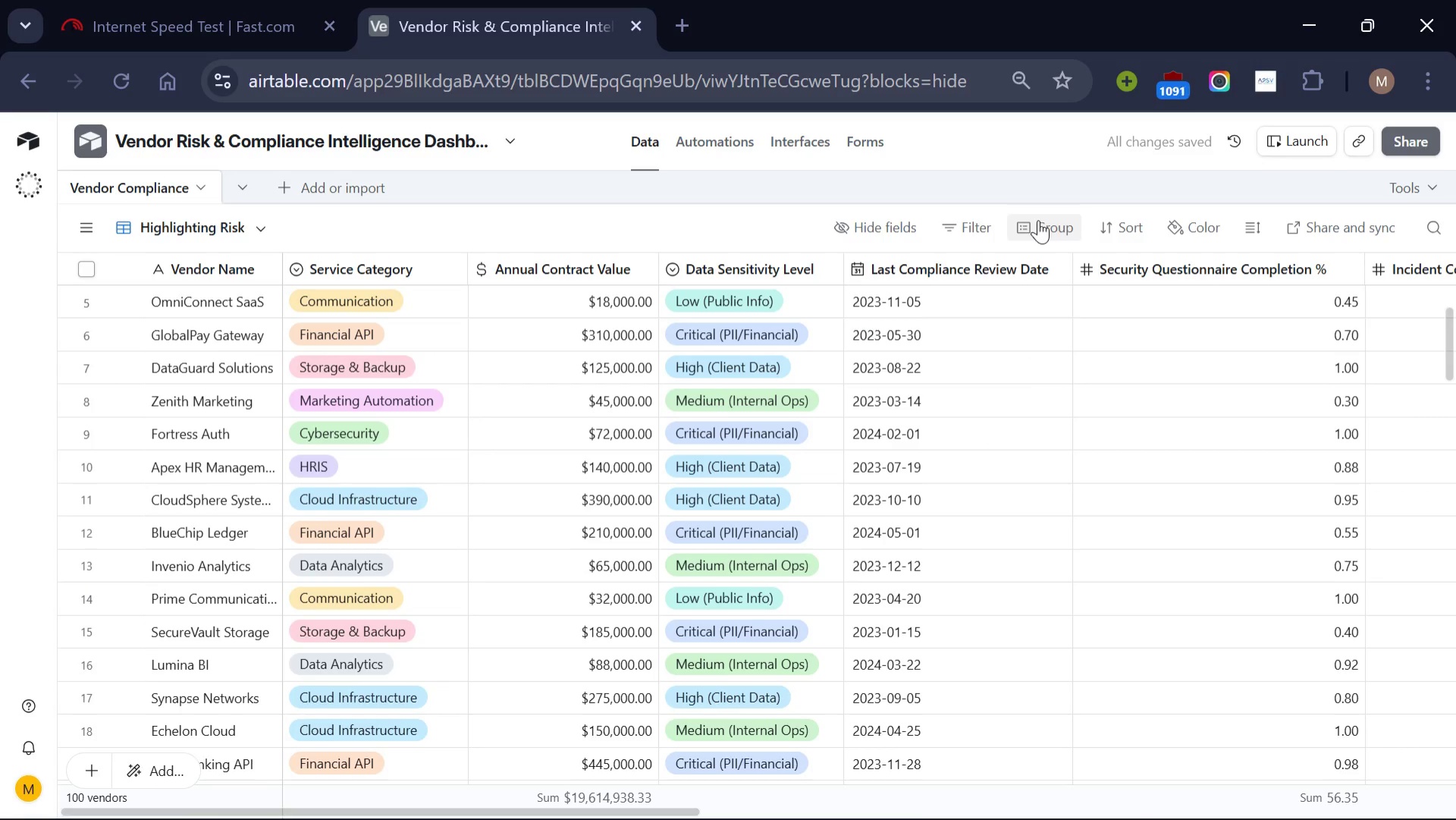 
left_click([1038, 220])
 